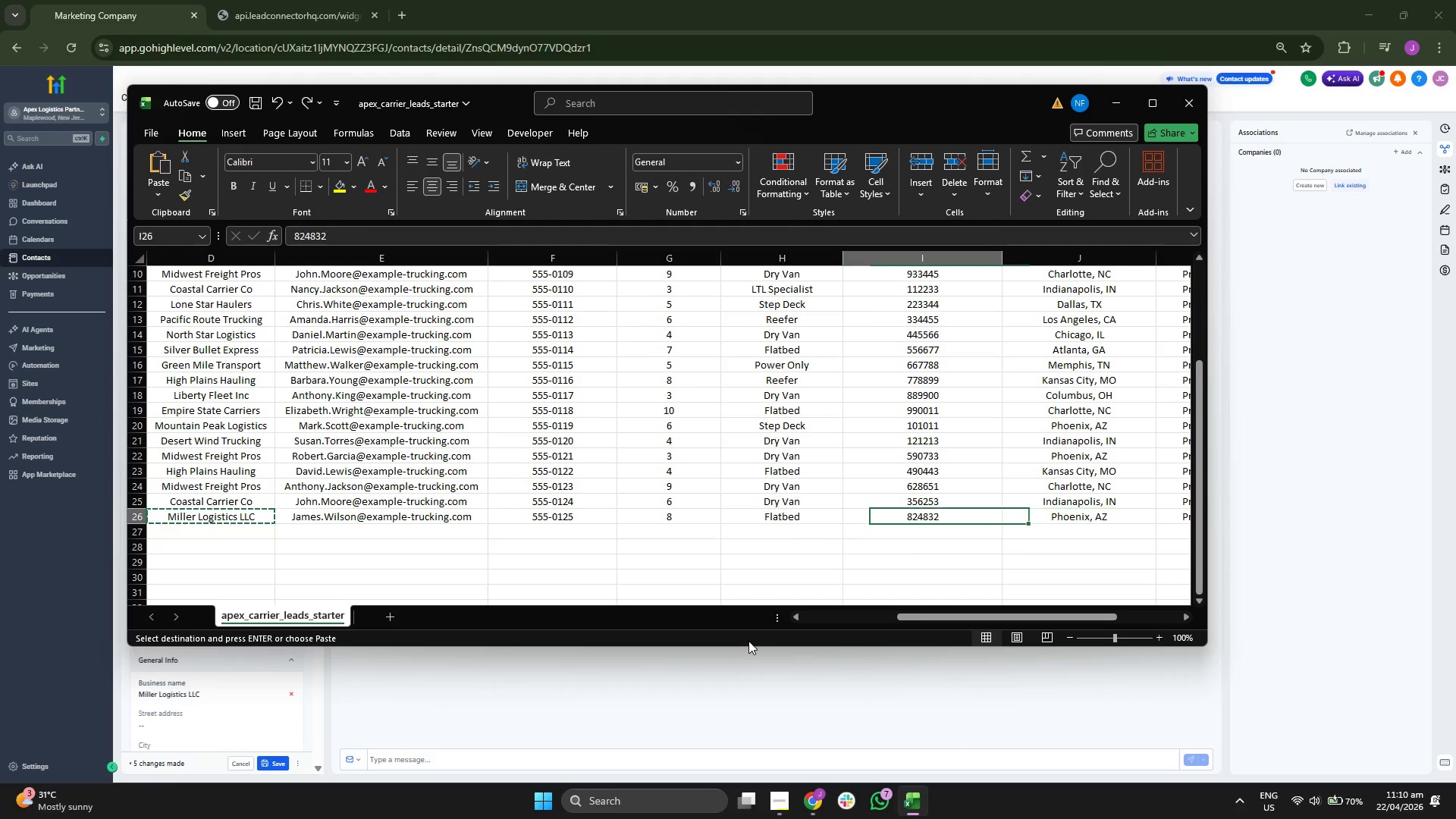 
key(Control+C)
 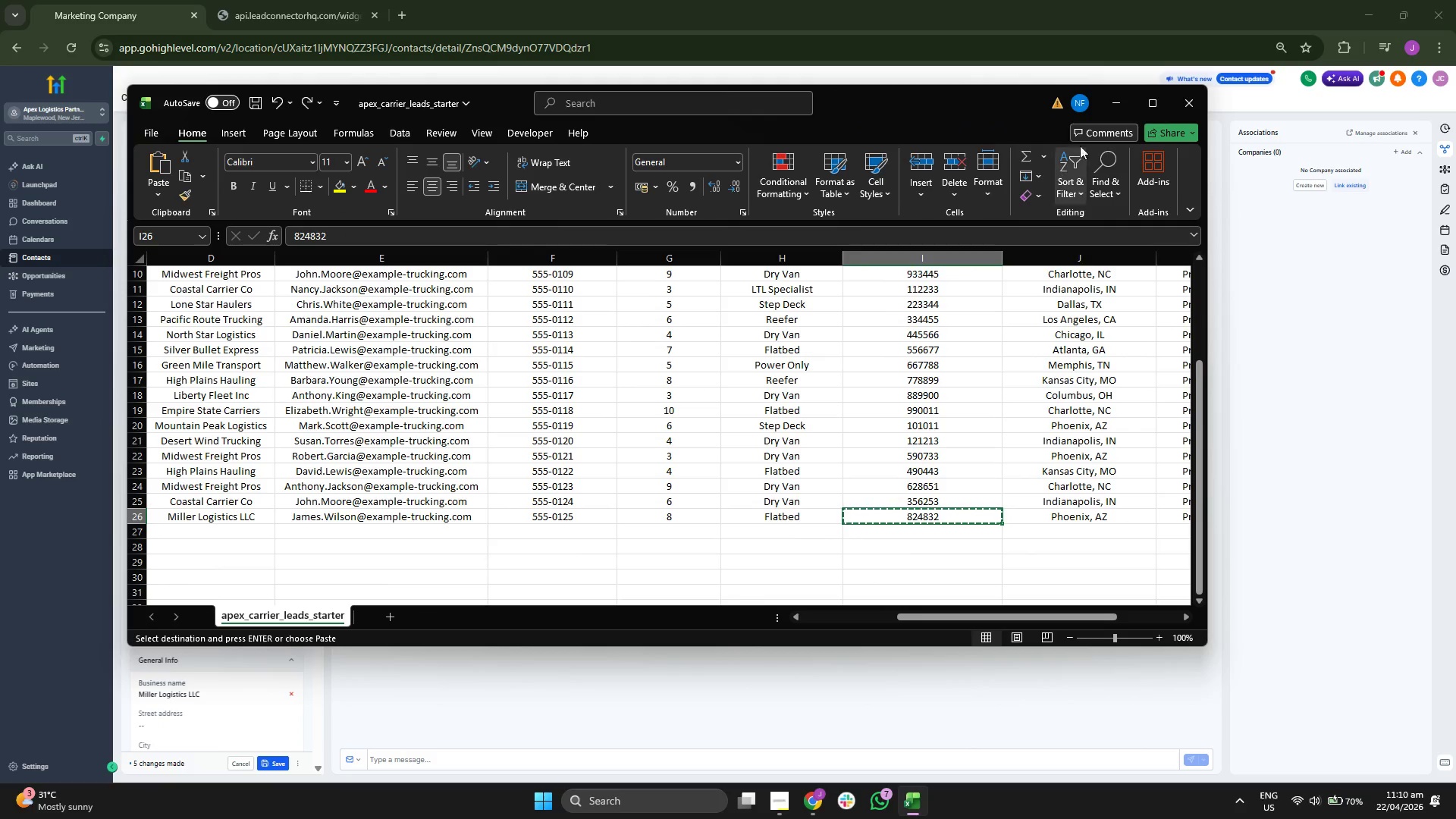 
left_click([1103, 112])
 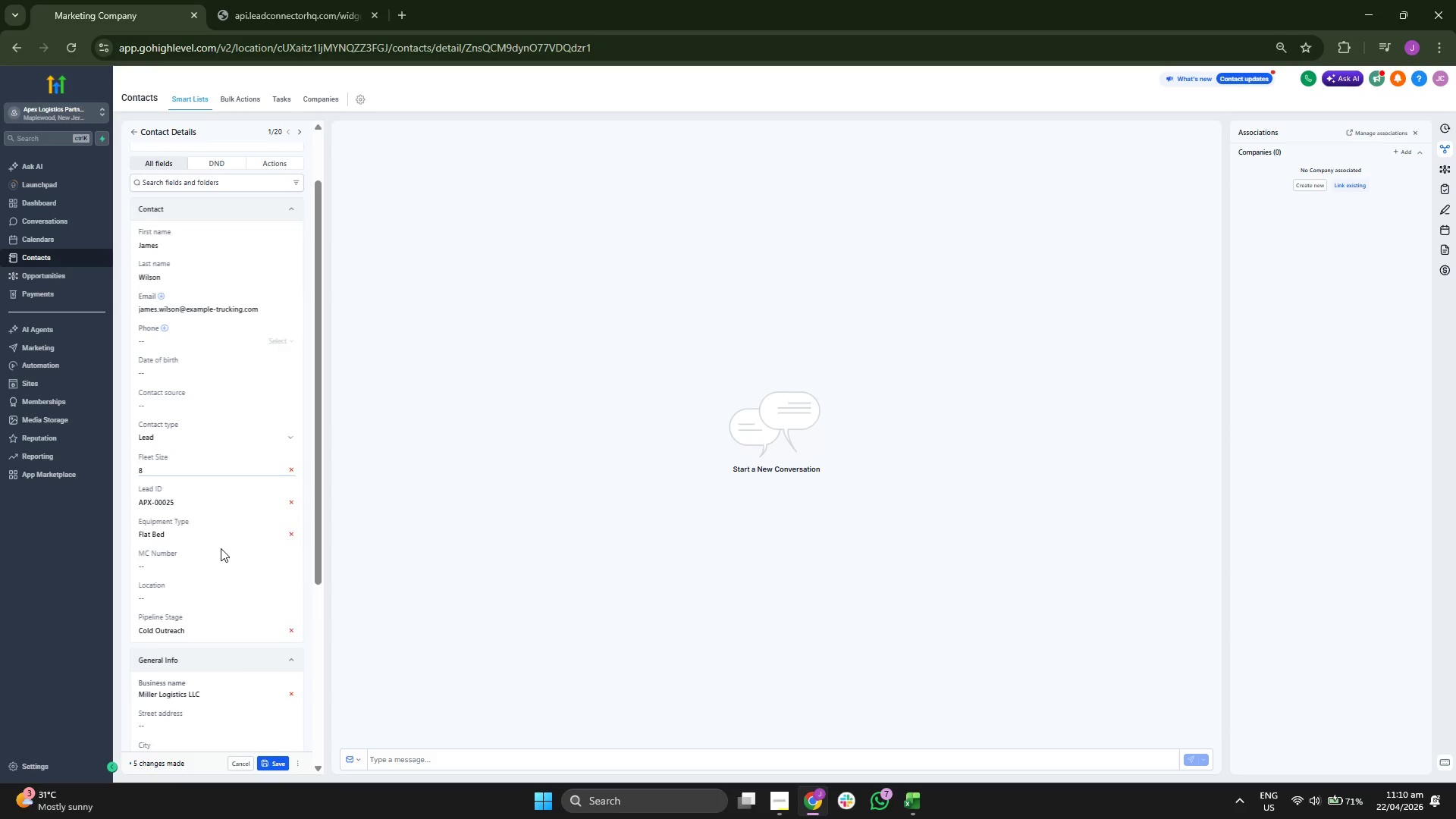 
left_click([212, 560])
 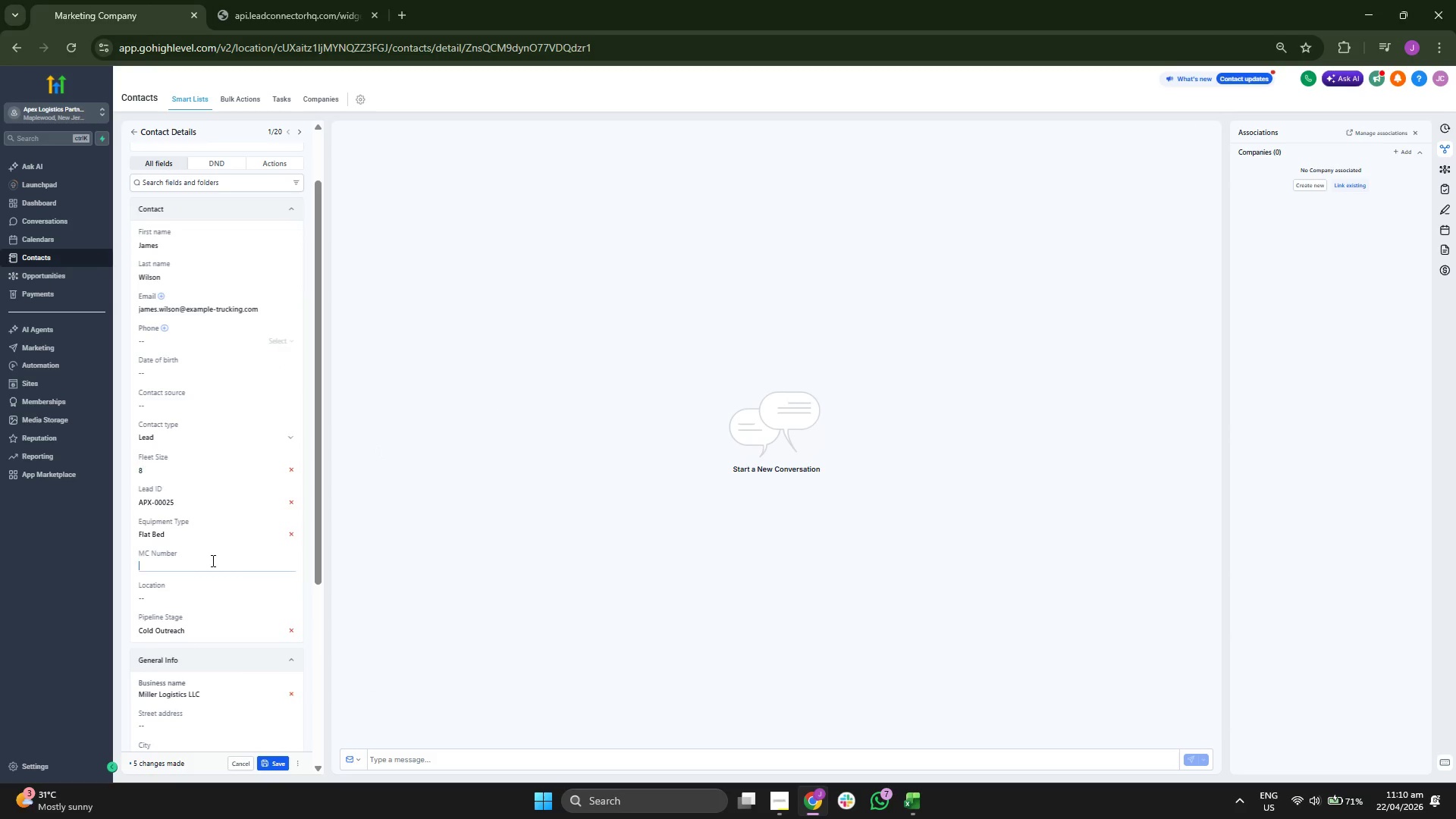 
key(Control+ControlLeft)
 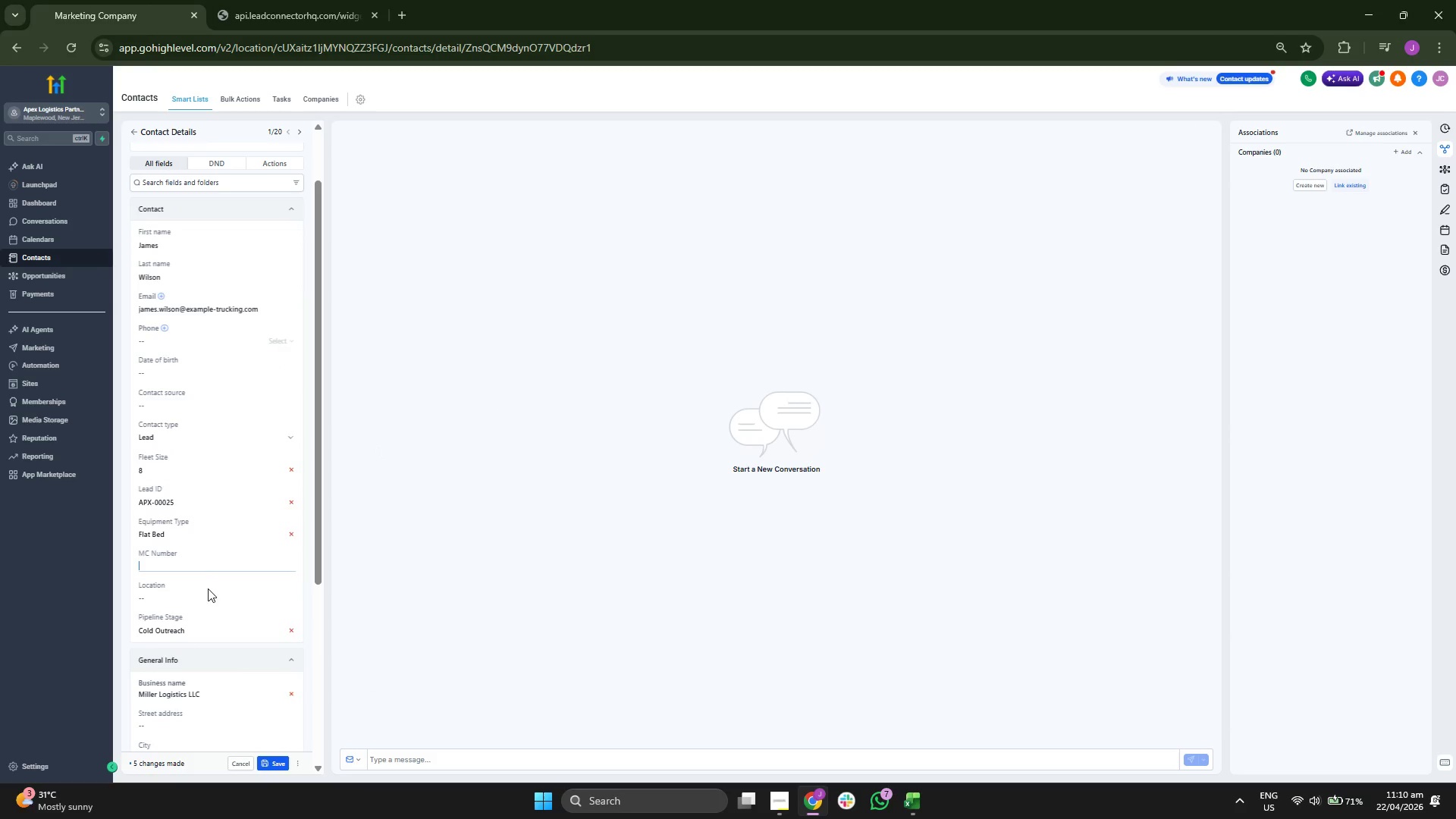 
key(Control+V)
 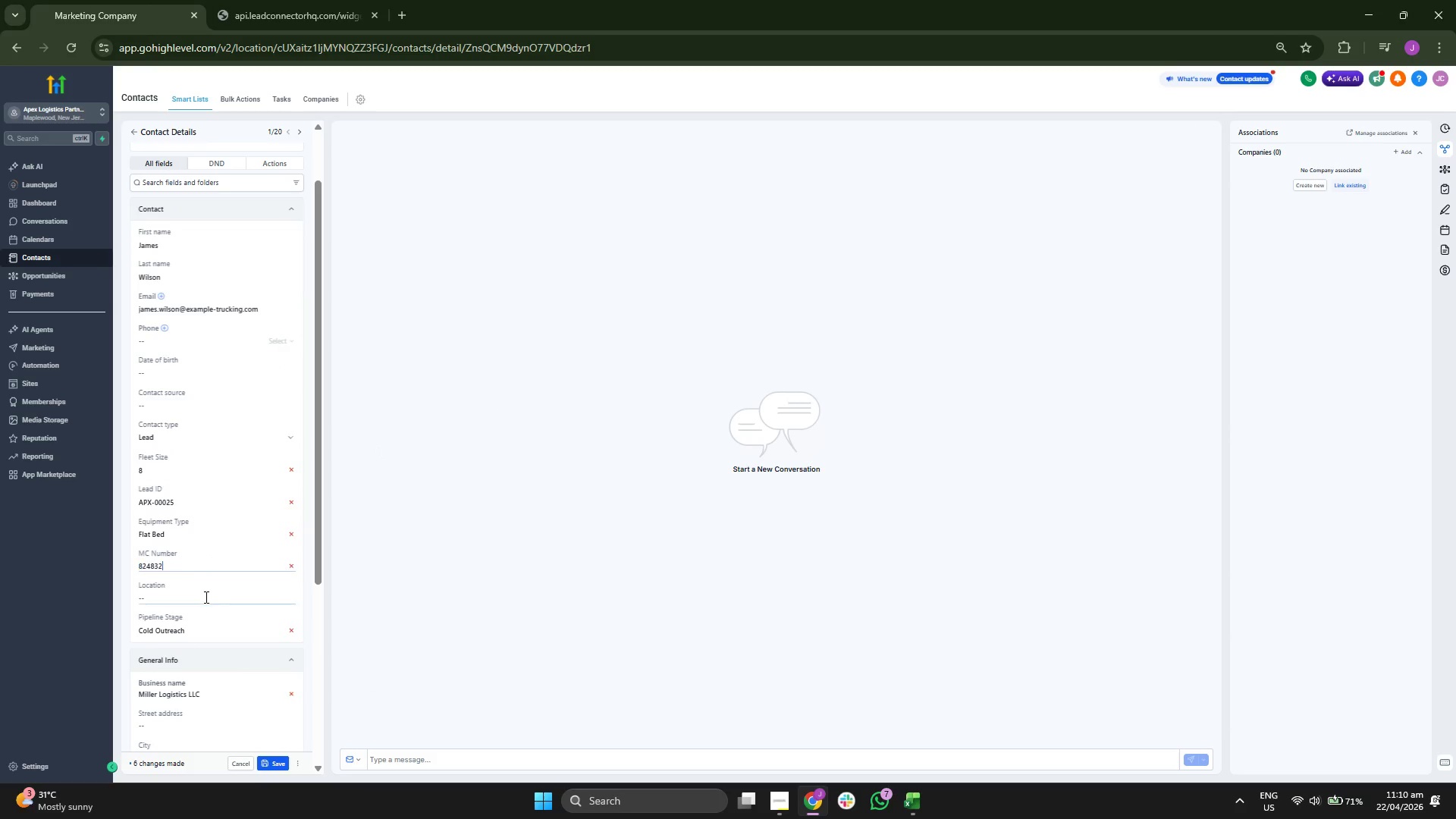 
left_click([204, 597])
 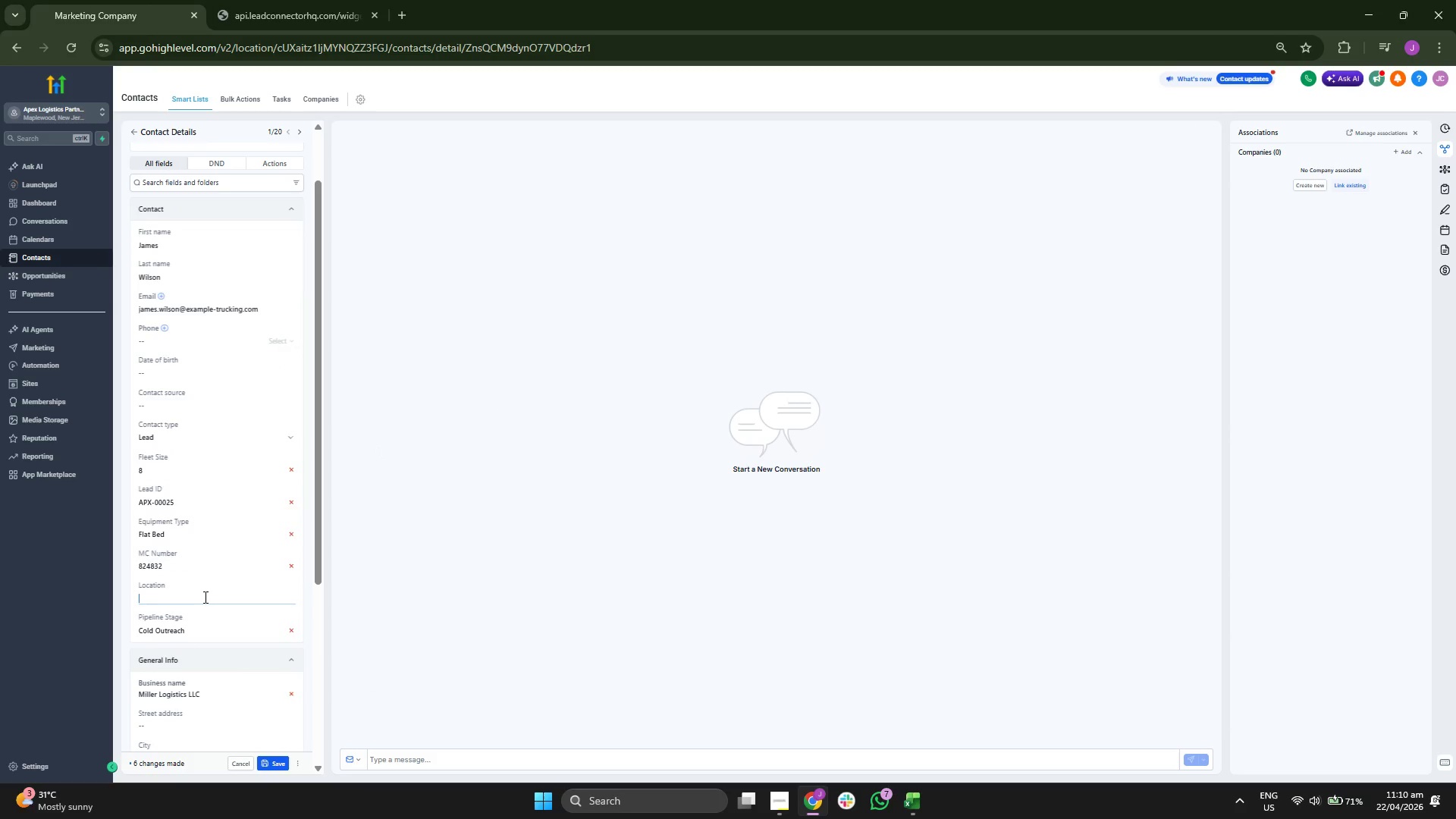 
type(Phone)
key(Backspace)
type(nix)
key(Backspace)
key(Backspace)
key(Backspace)
key(Backspace)
type(enix, AZ)
 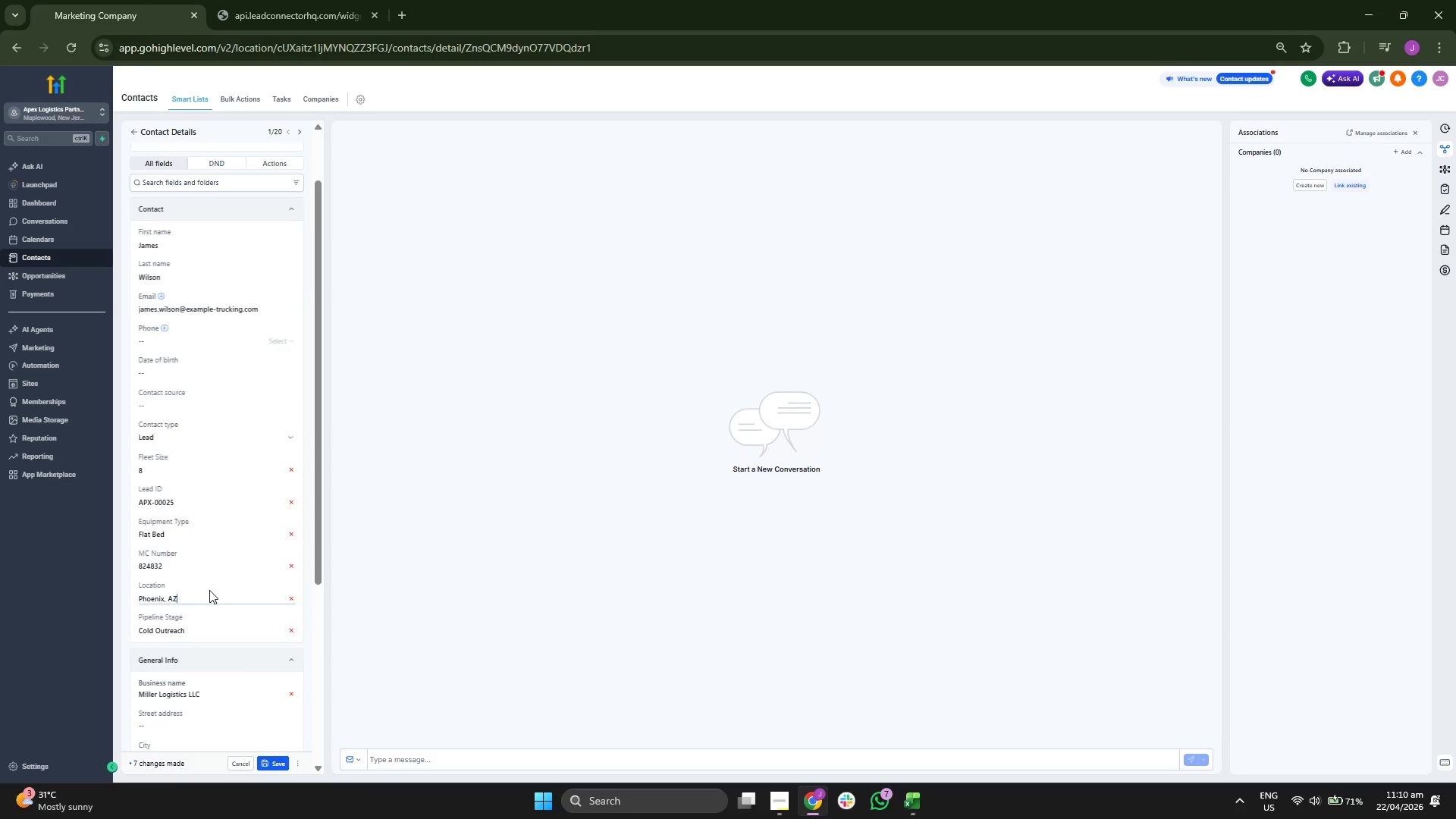 
scroll: coordinate [213, 588], scroll_direction: none, amount: 0.0
 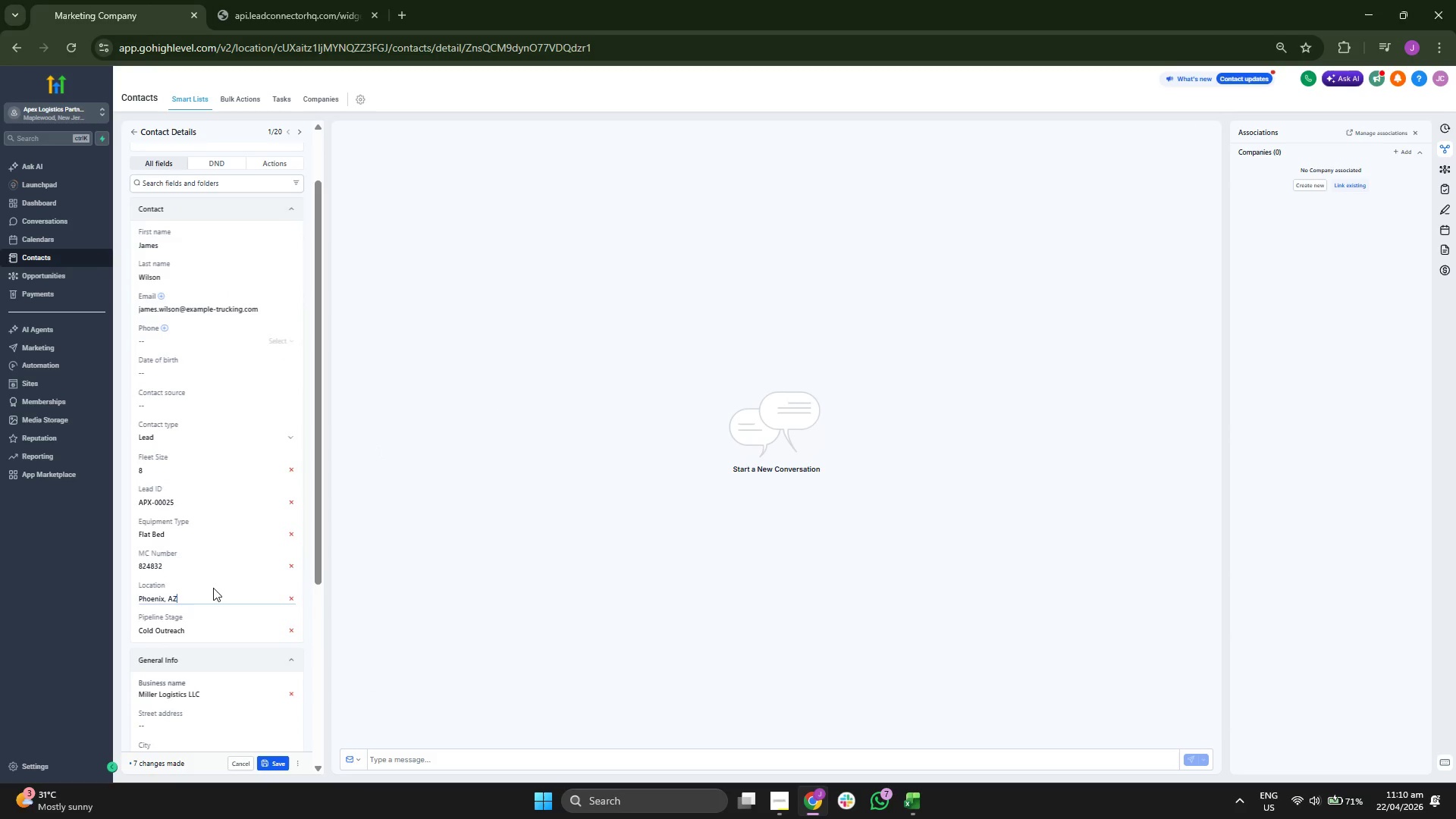 
scroll: coordinate [213, 588], scroll_direction: up, amount: 1.0
 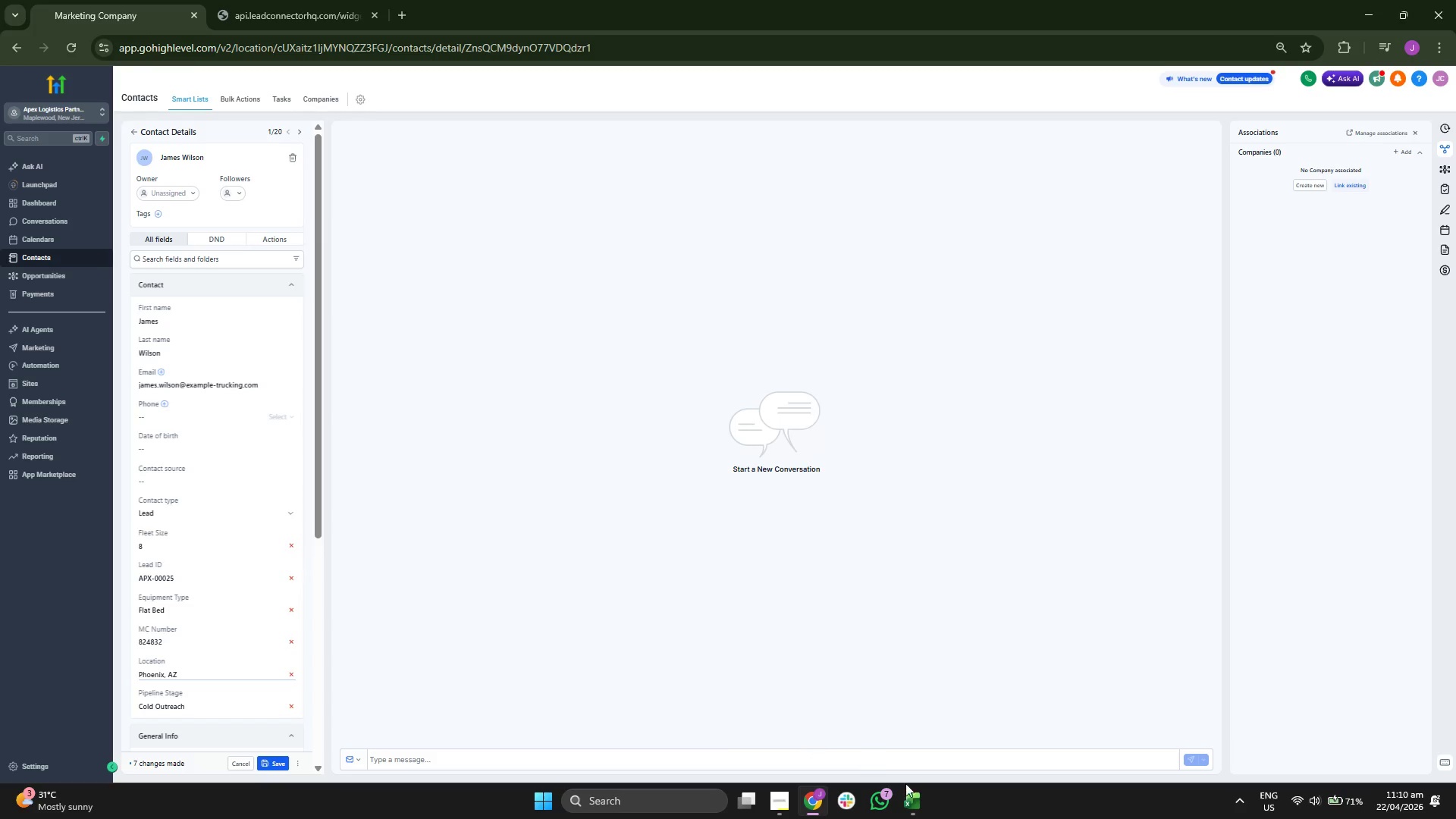 
left_click([932, 814])
 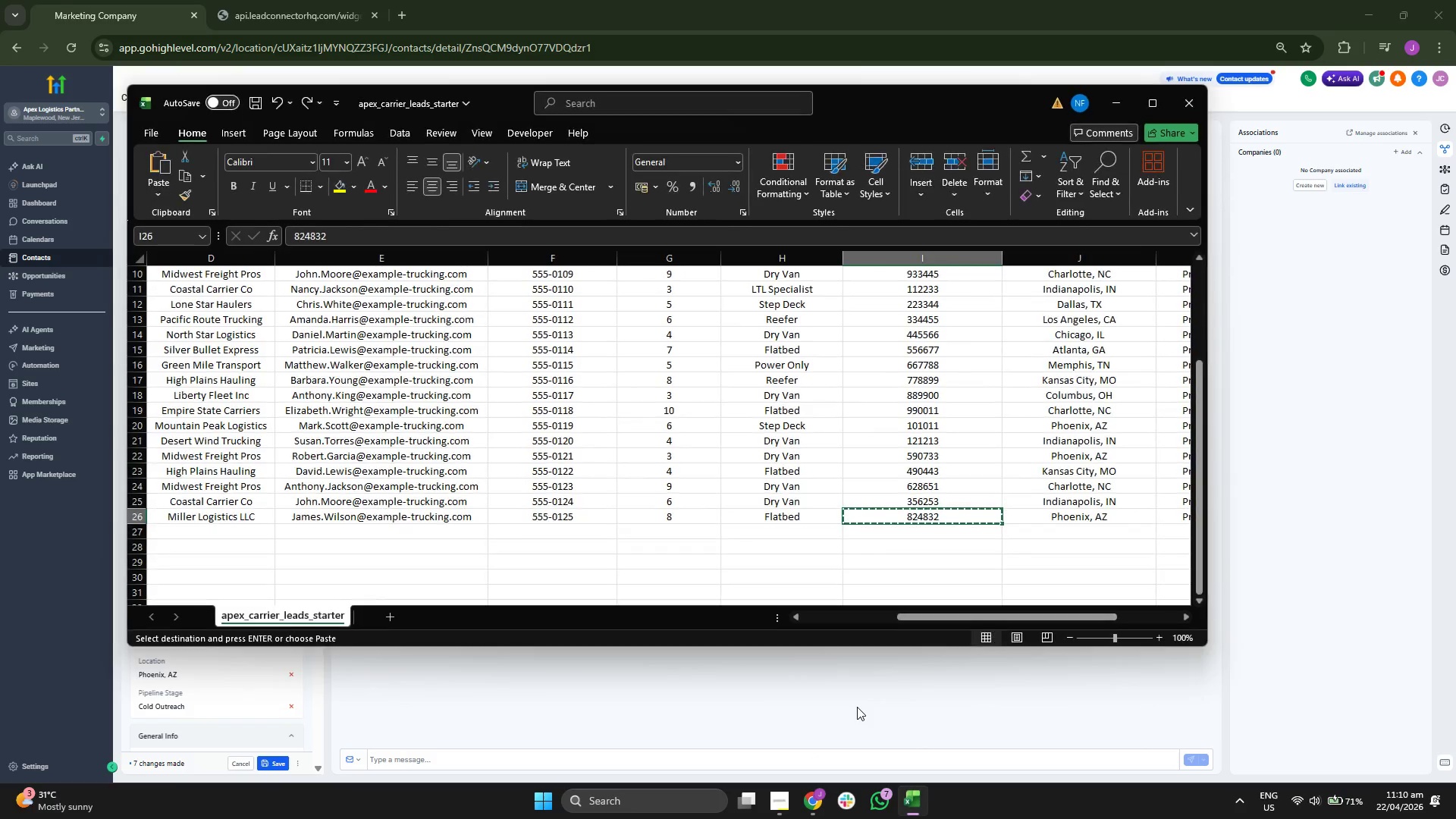 
key(ArrowLeft)
 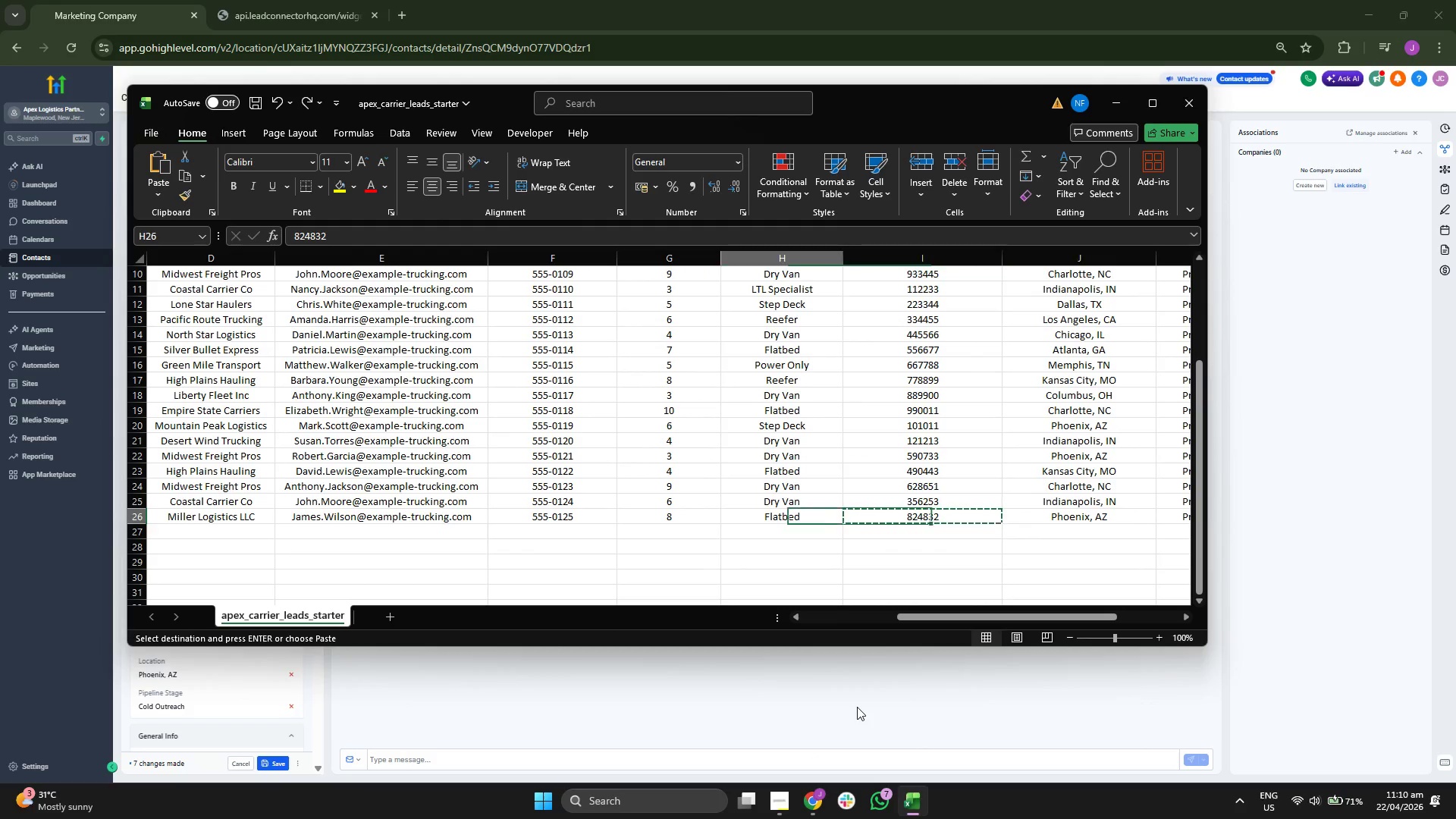 
key(ArrowLeft)
 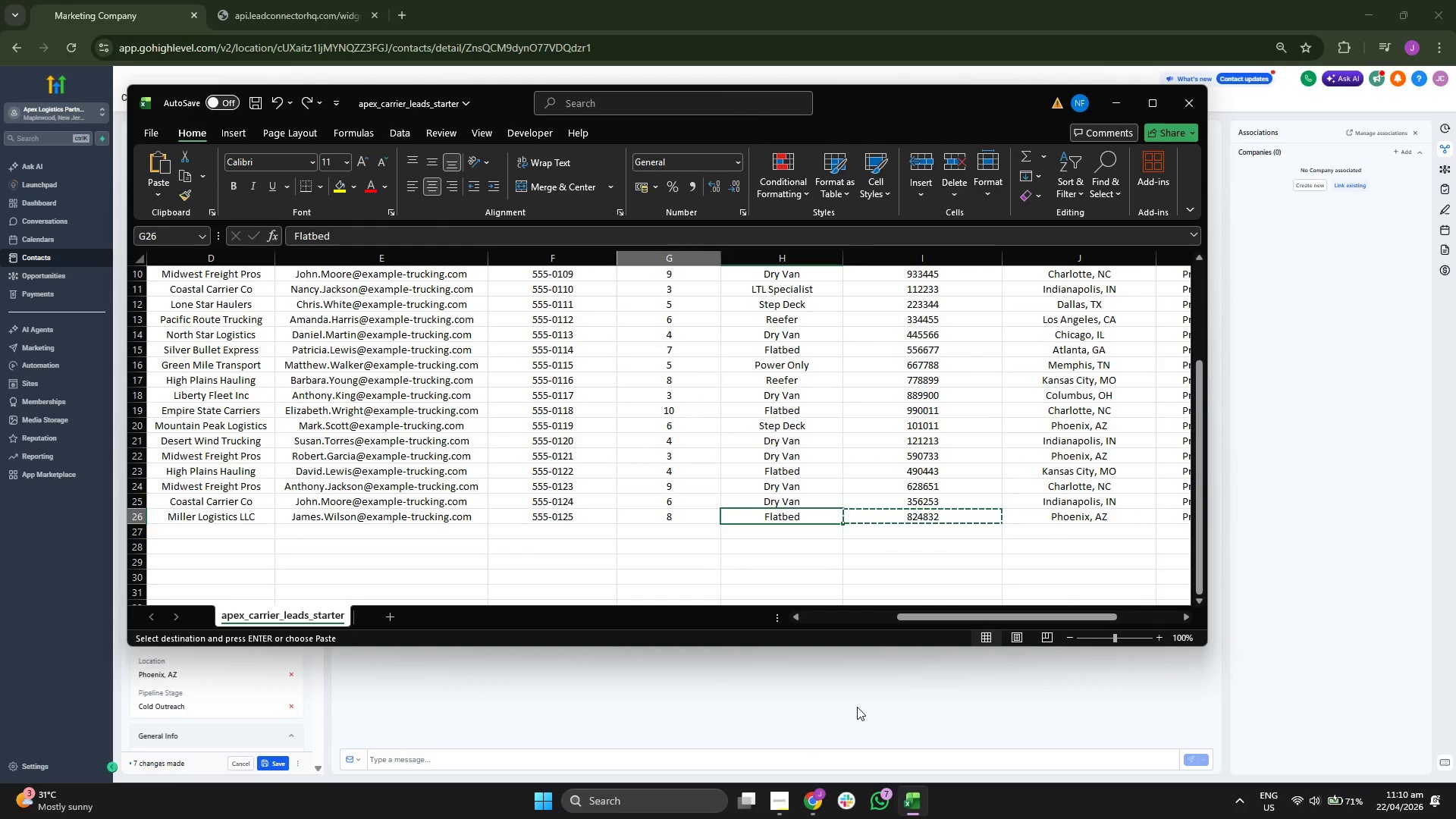 
key(ArrowLeft)
 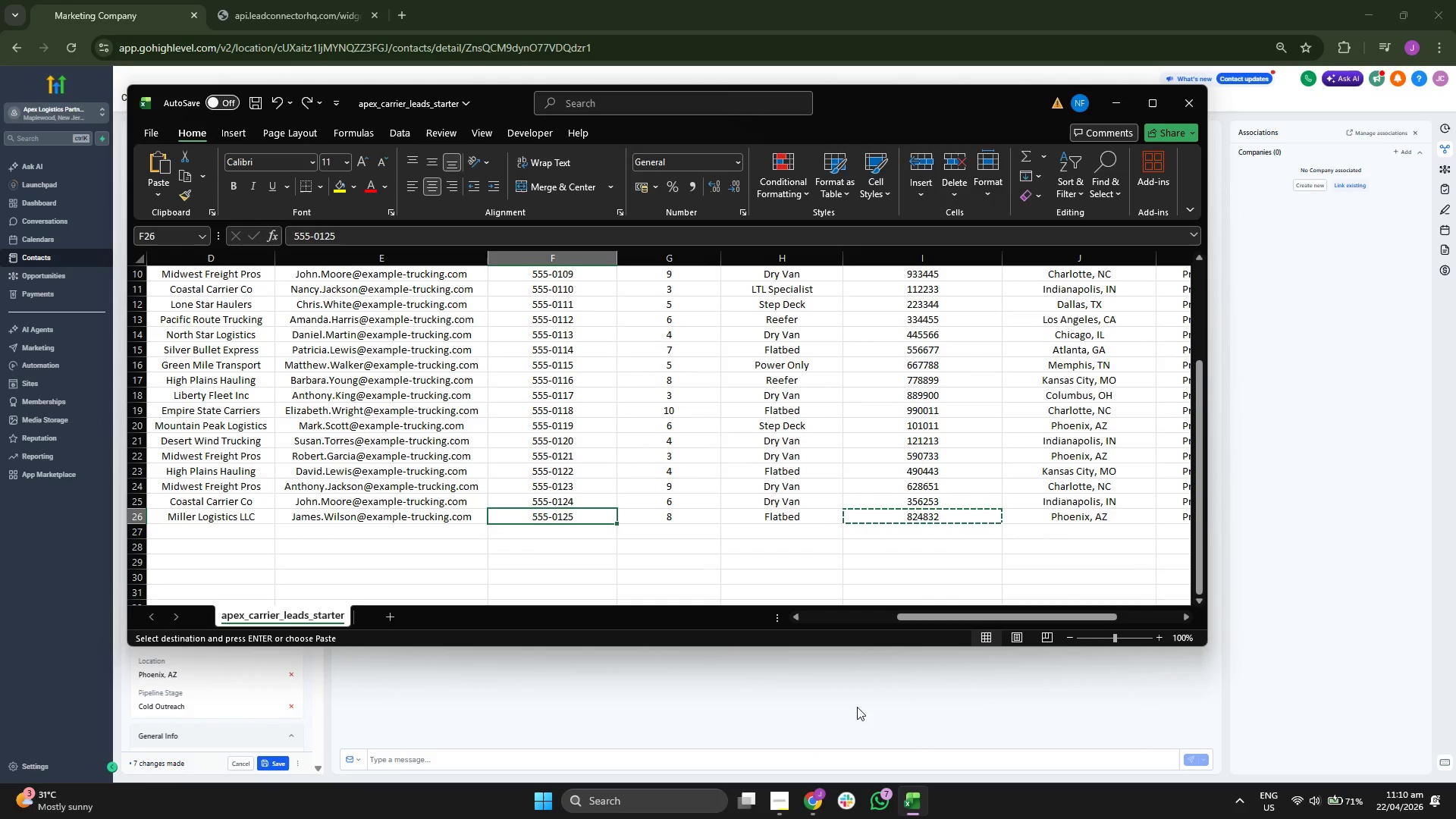 
key(Control+ControlLeft)
 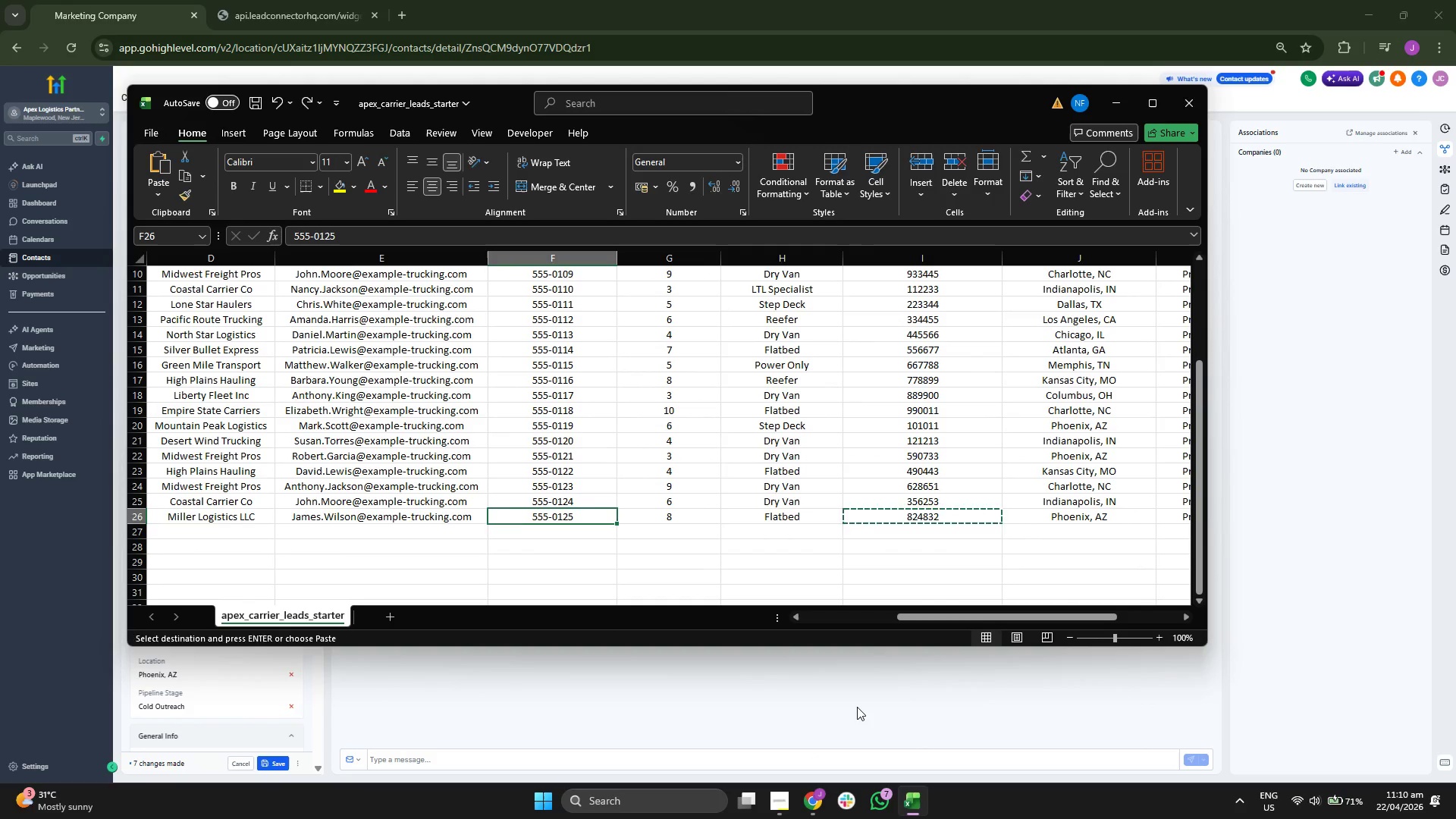 
key(Control+C)
 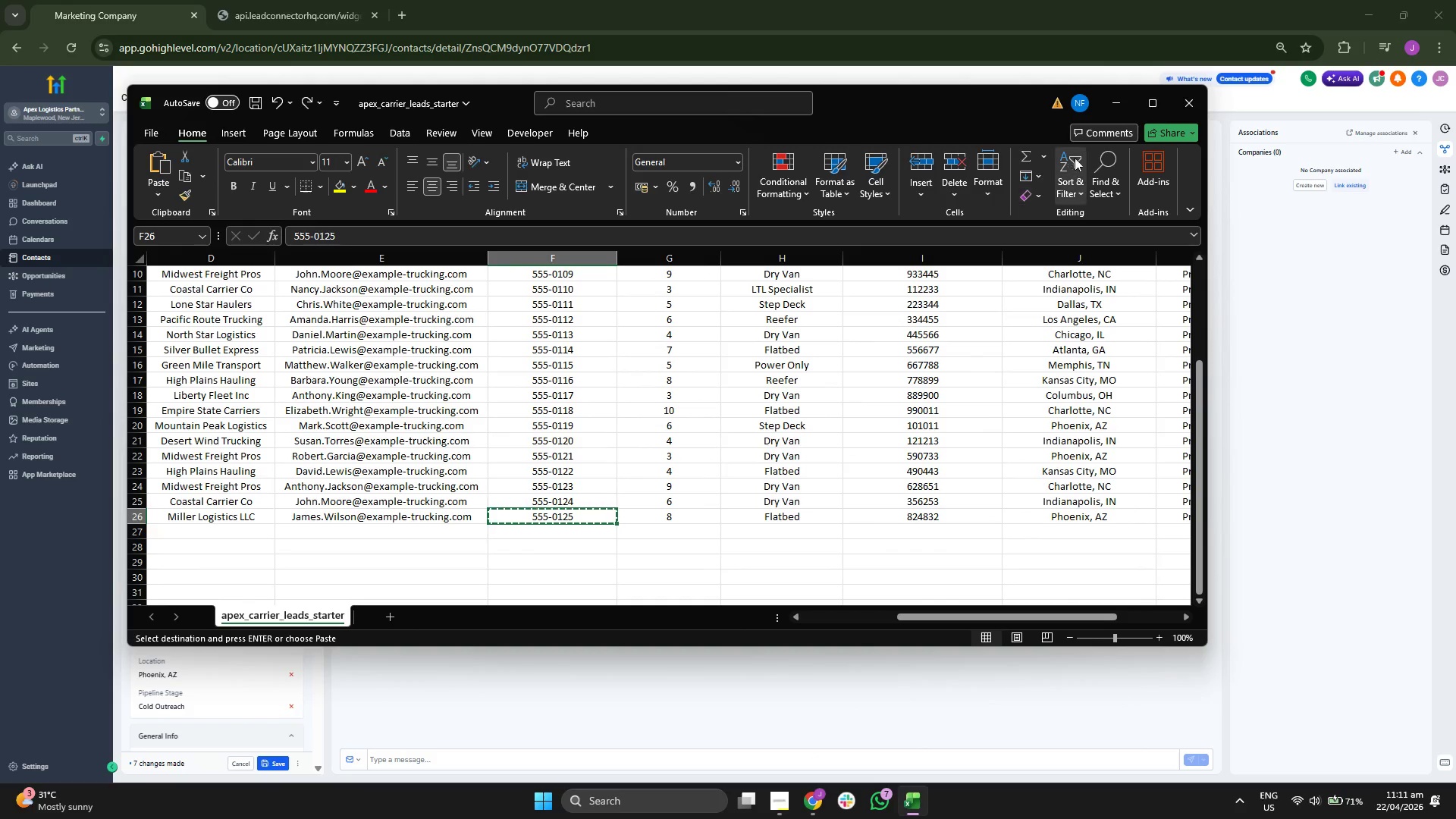 
left_click([1109, 110])
 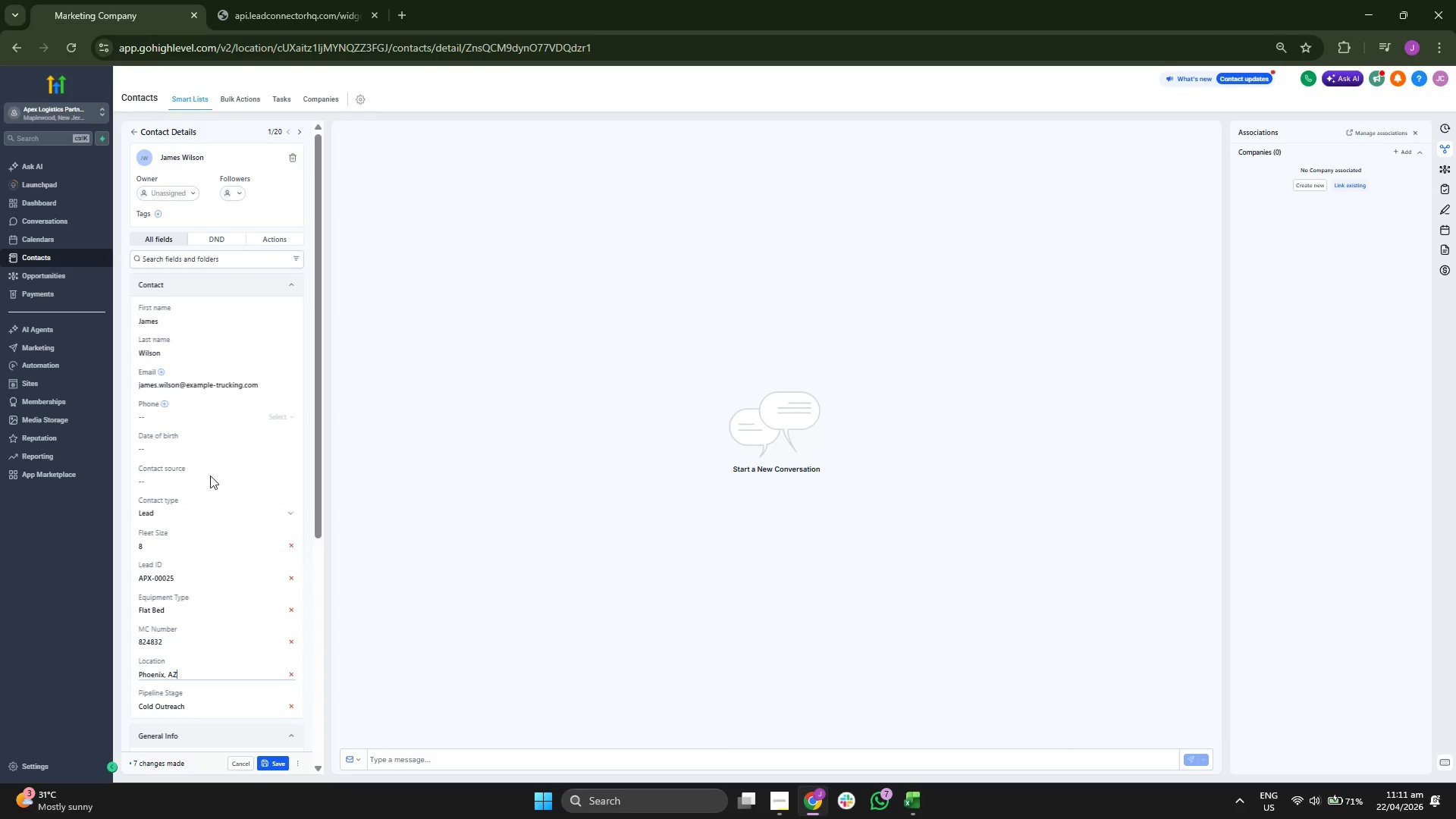 
scroll: coordinate [191, 483], scroll_direction: down, amount: 1.0
 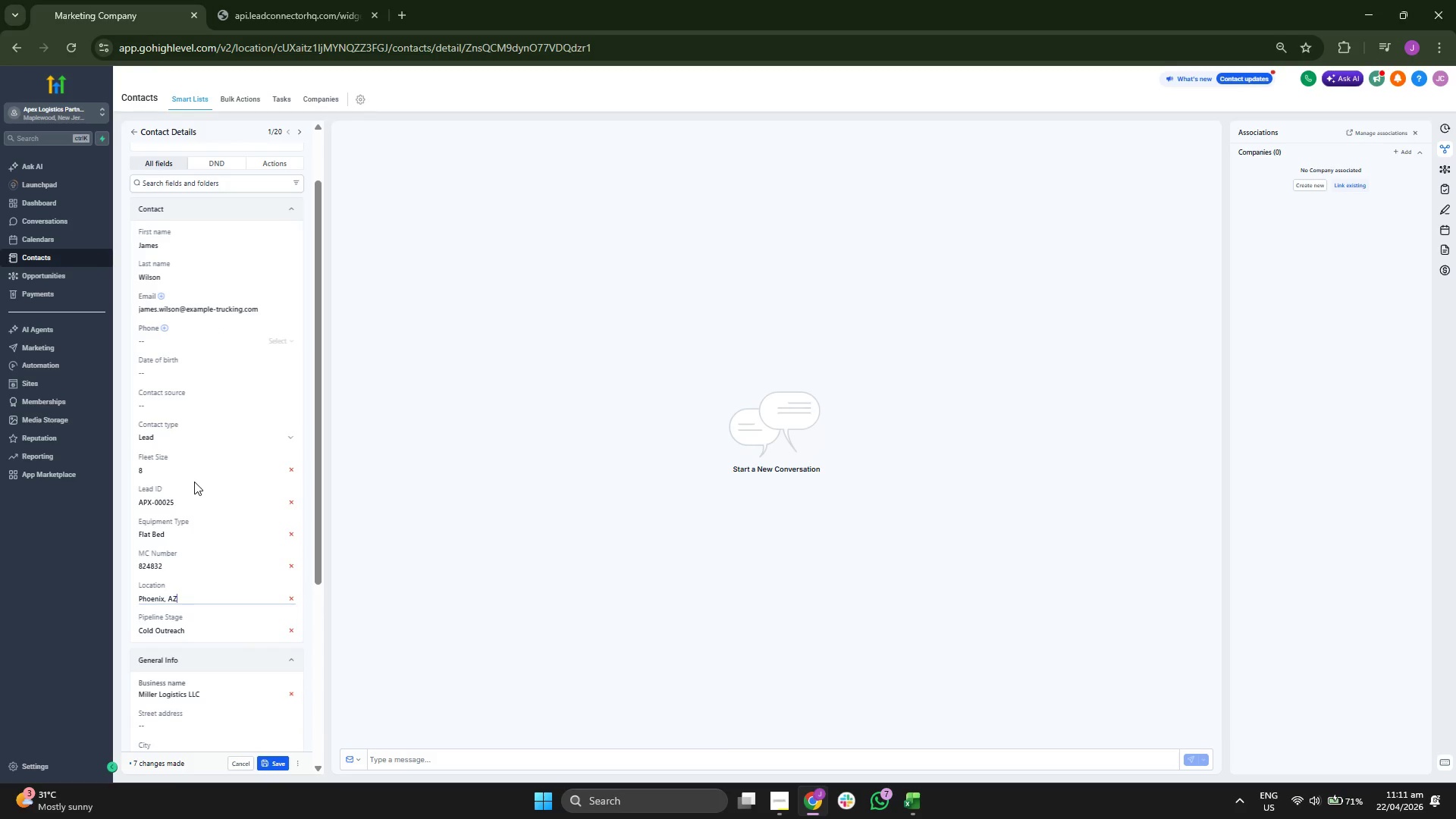 
scroll: coordinate [195, 482], scroll_direction: up, amount: 1.0
 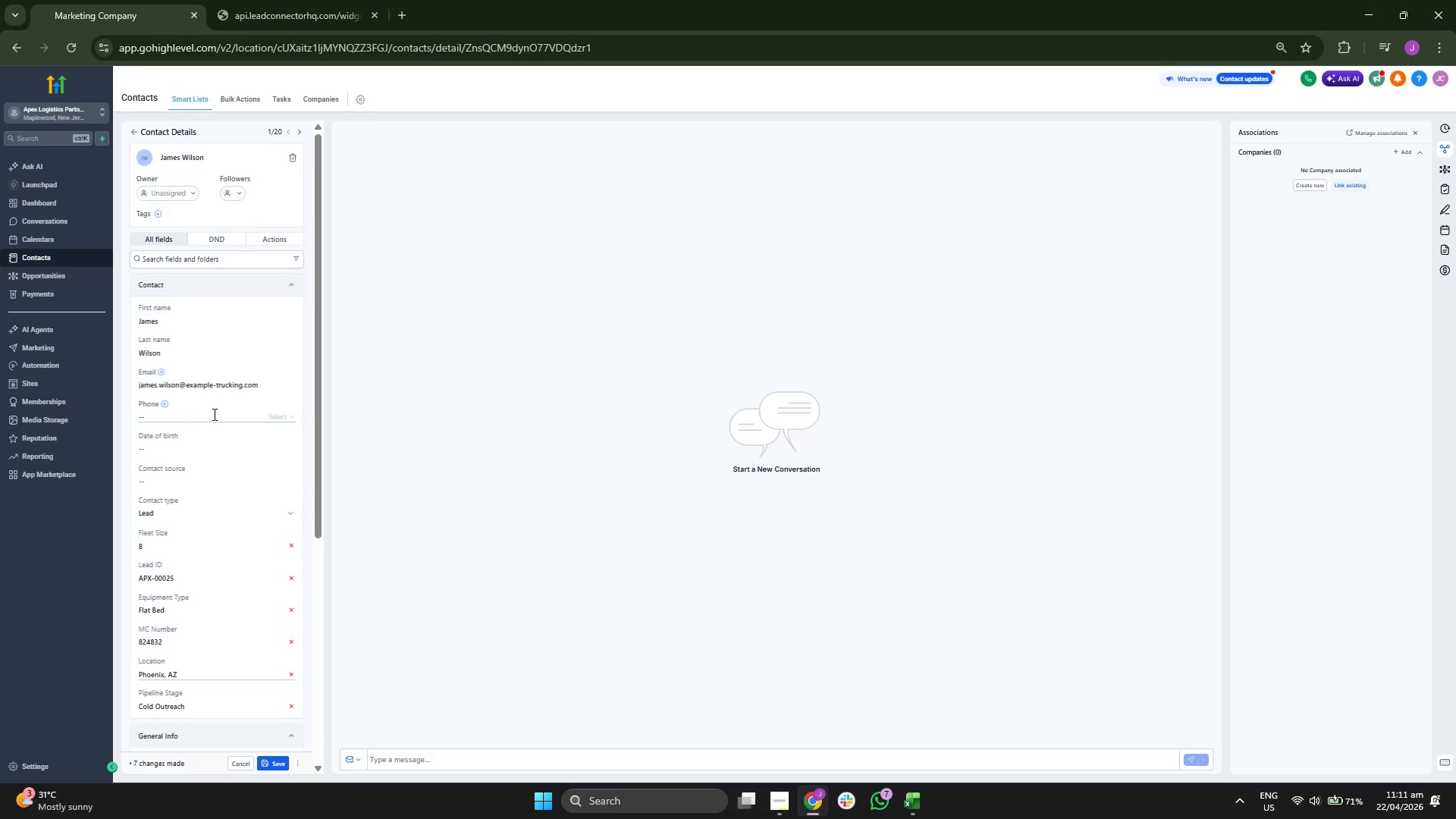 
left_click([214, 413])
 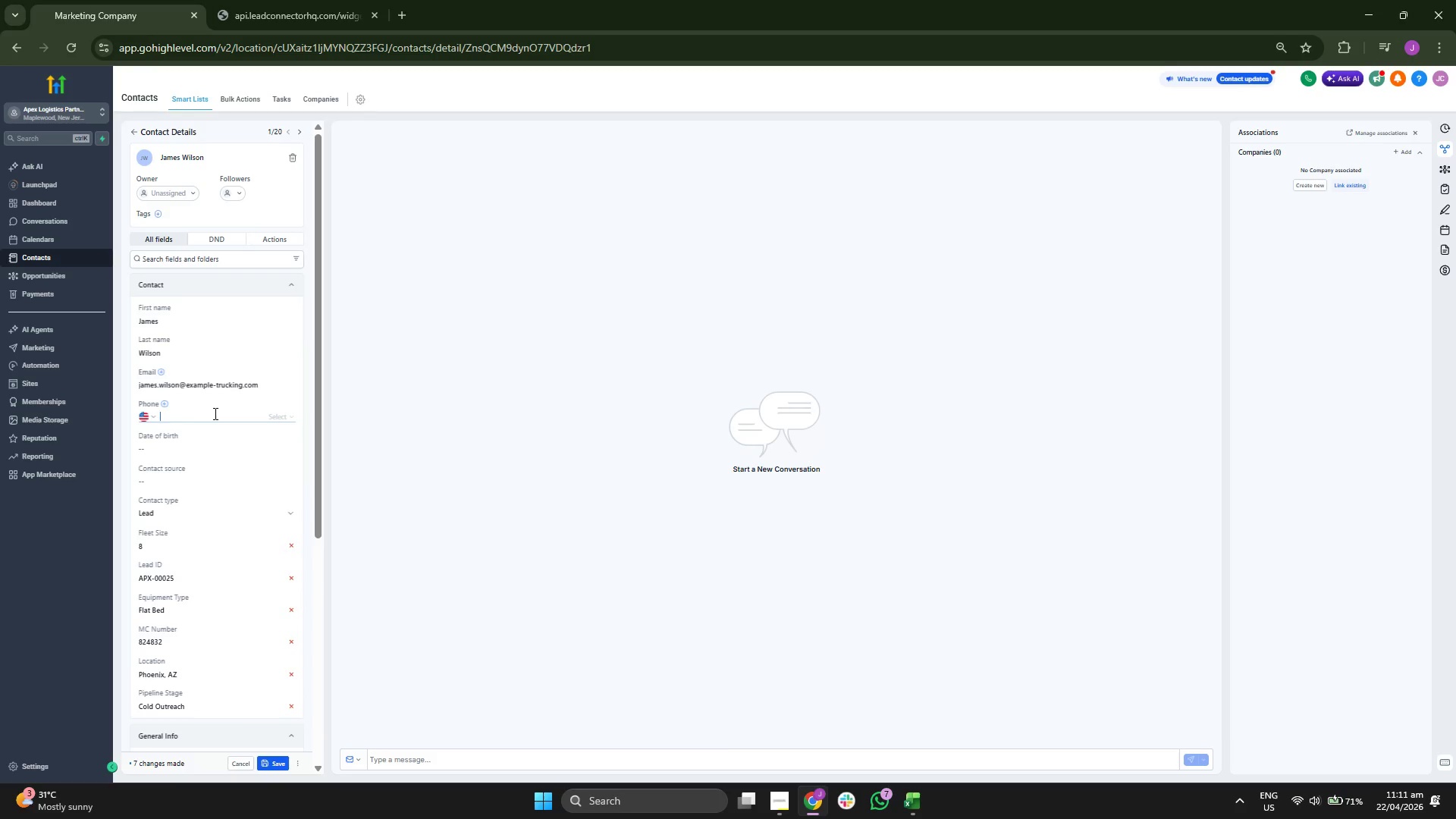 
key(Control+ControlLeft)
 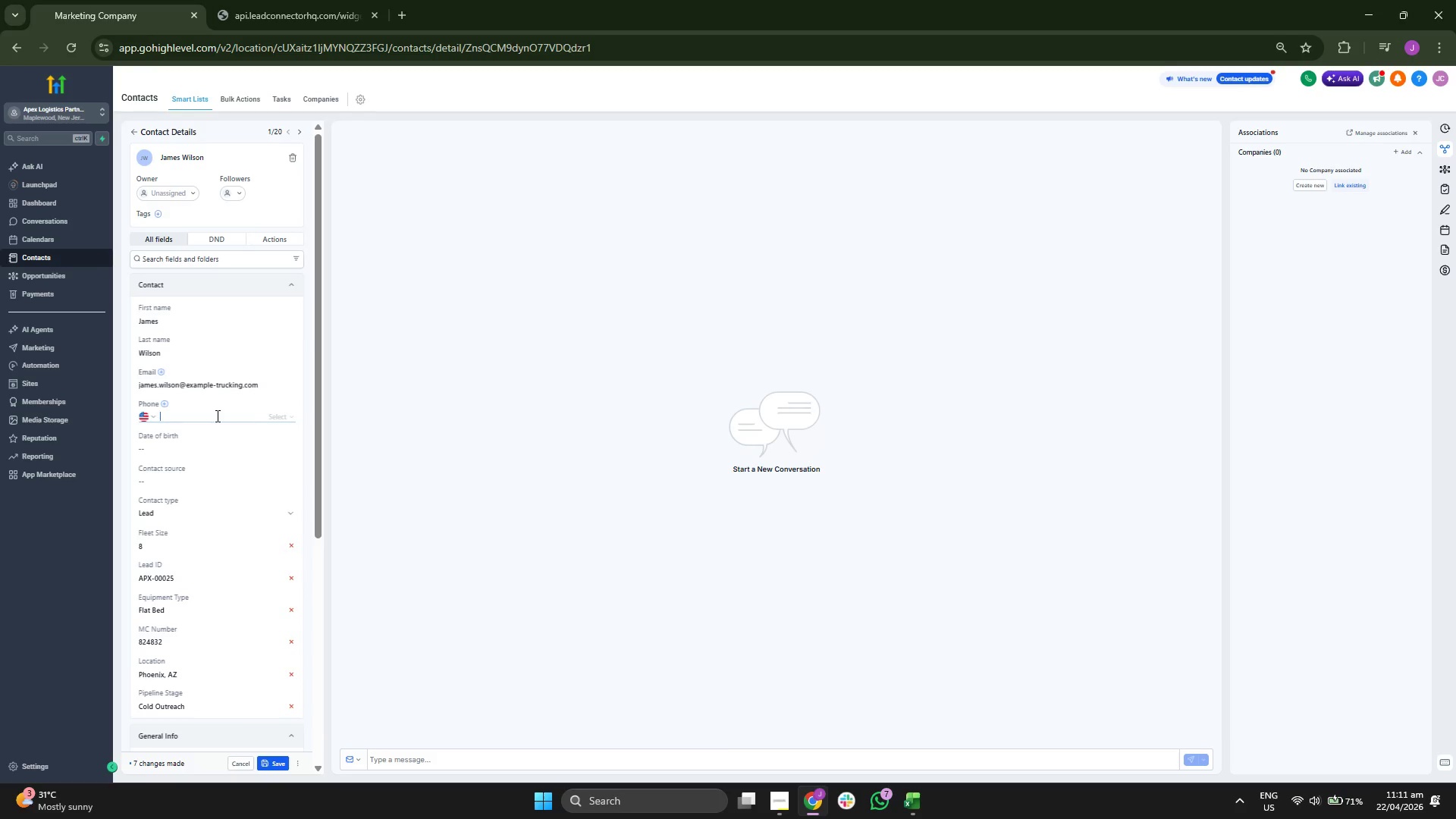 
key(Control+V)
 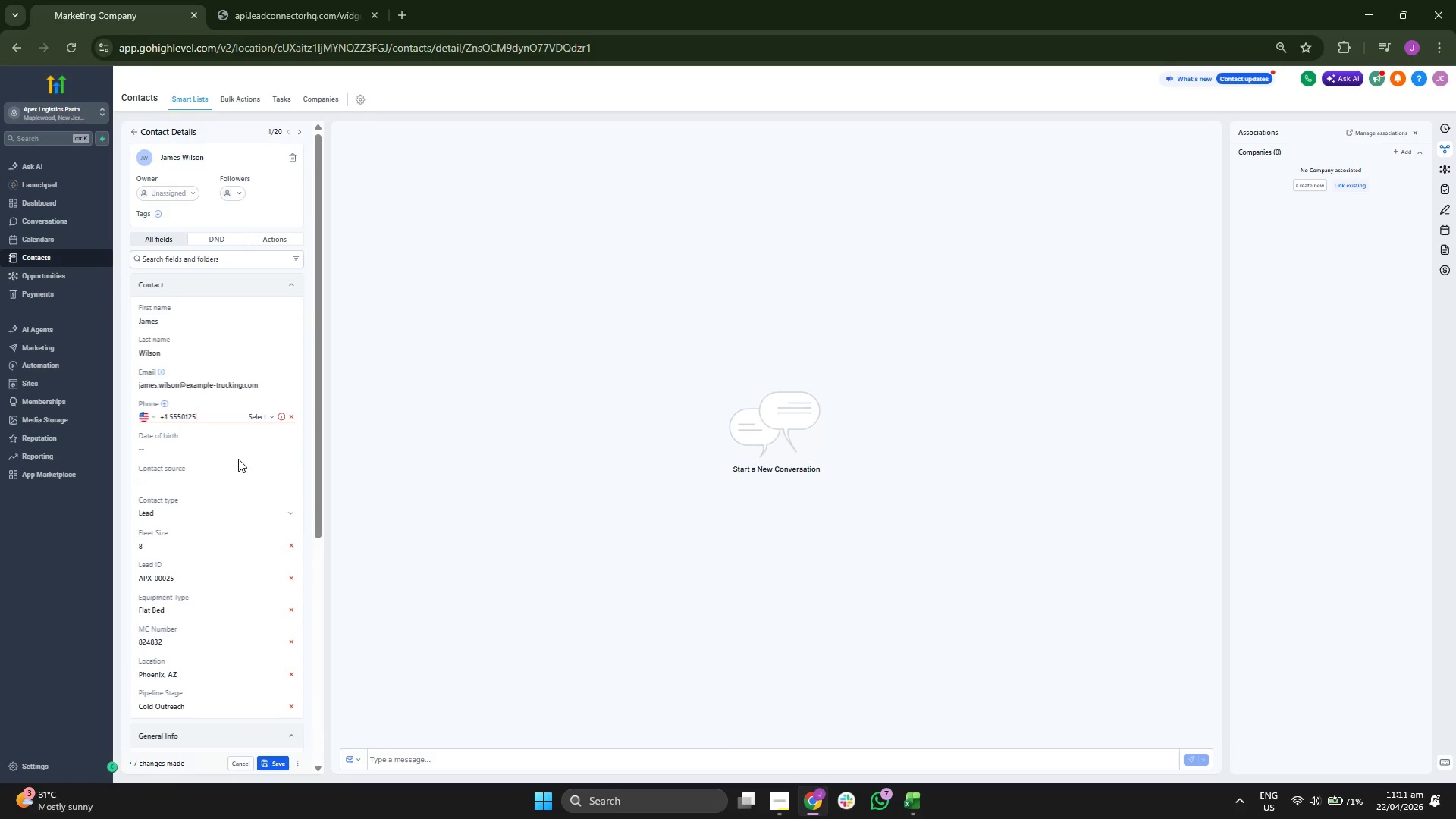 
type(44)
 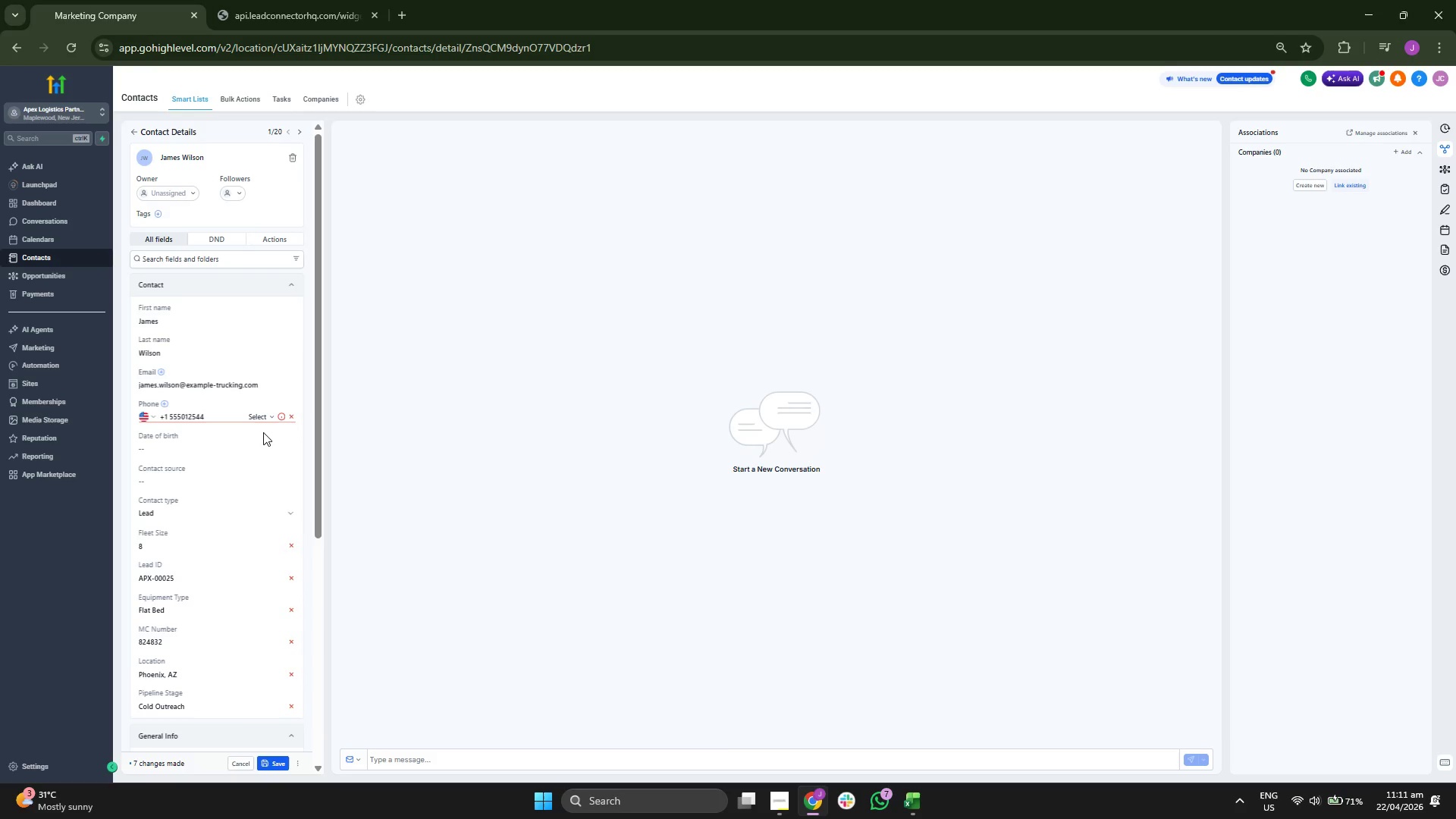 
key(3)
 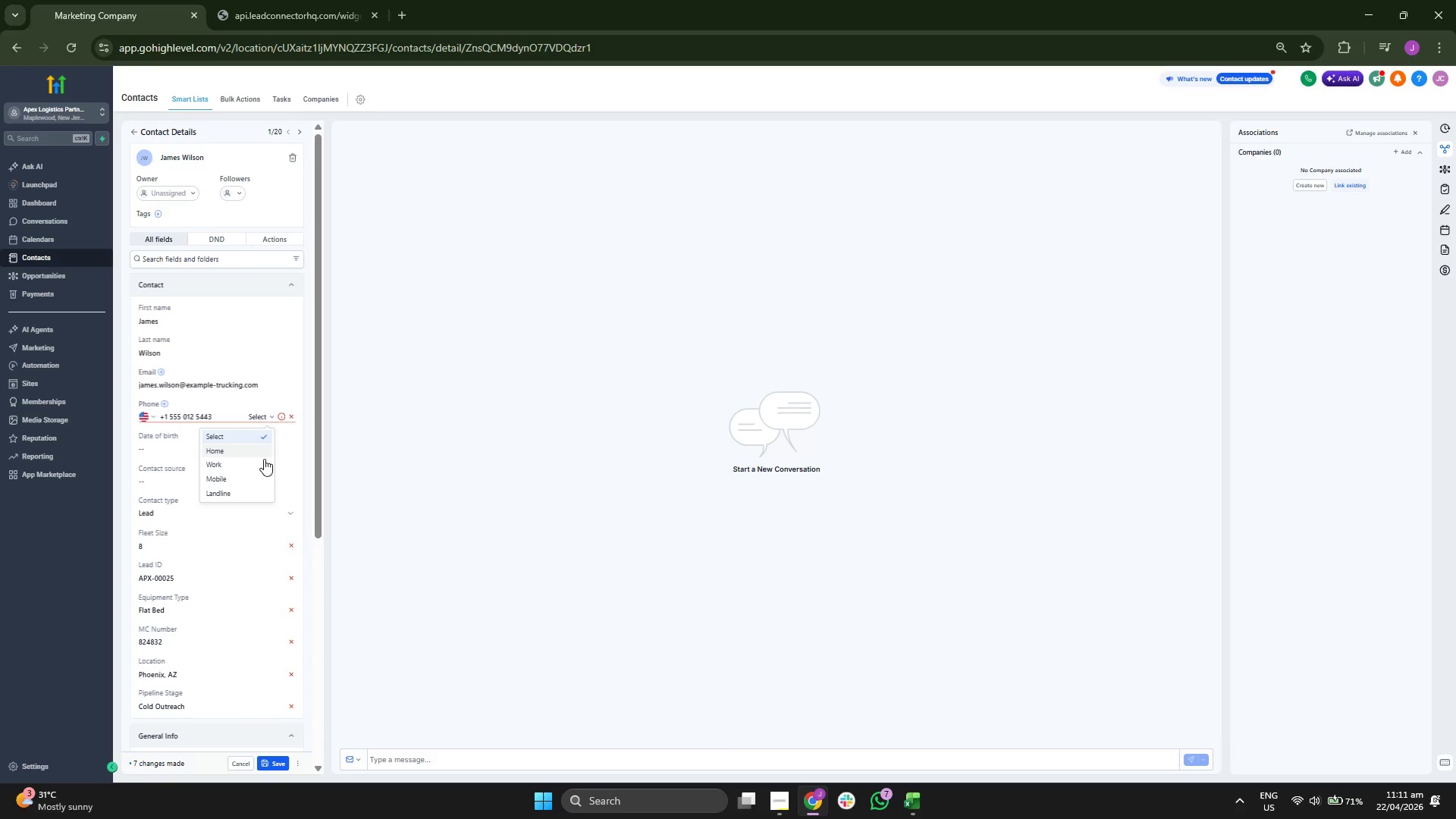 
left_click([243, 475])
 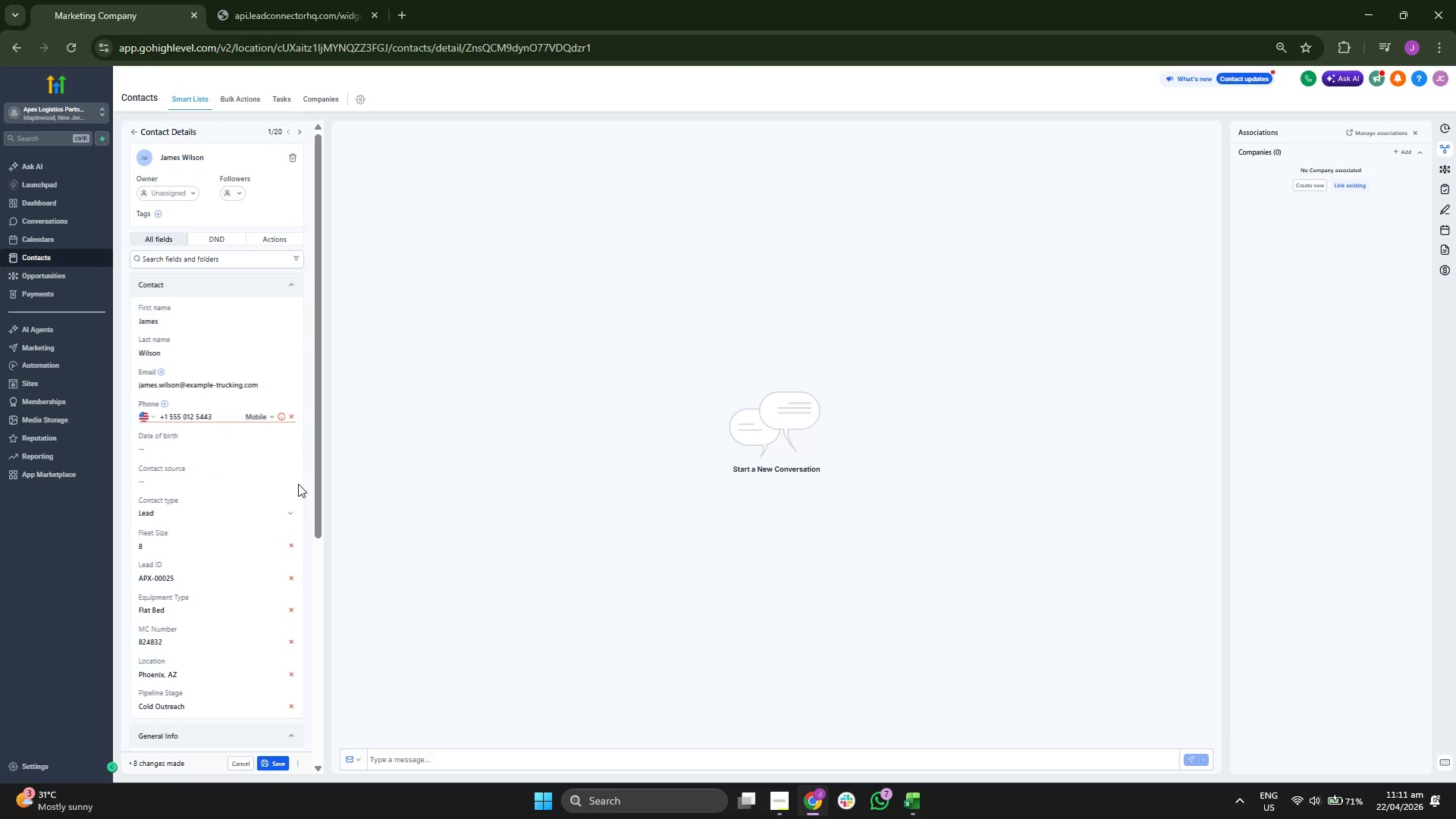 
left_click([308, 470])
 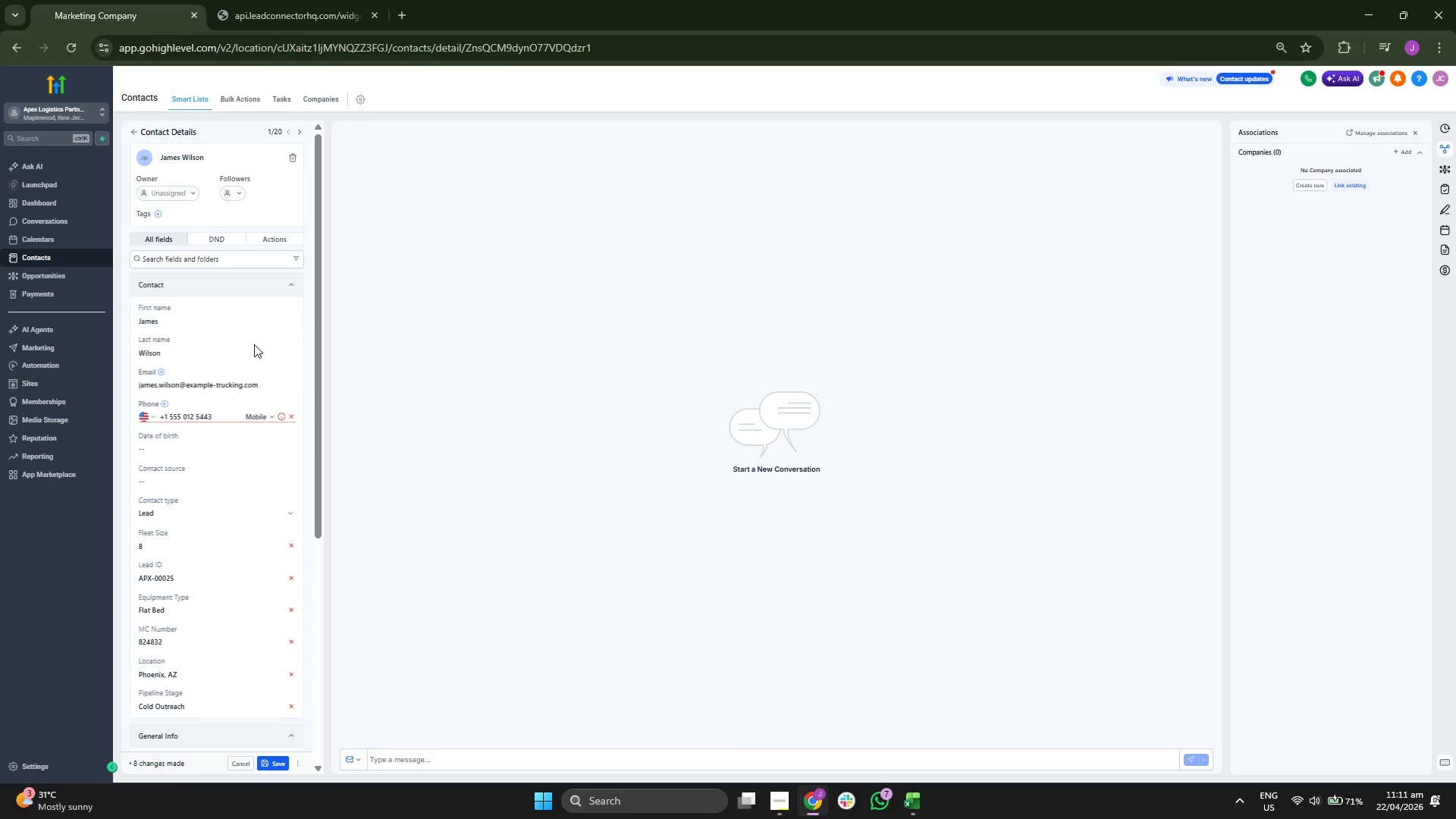 
scroll: coordinate [254, 342], scroll_direction: up, amount: 1.0
 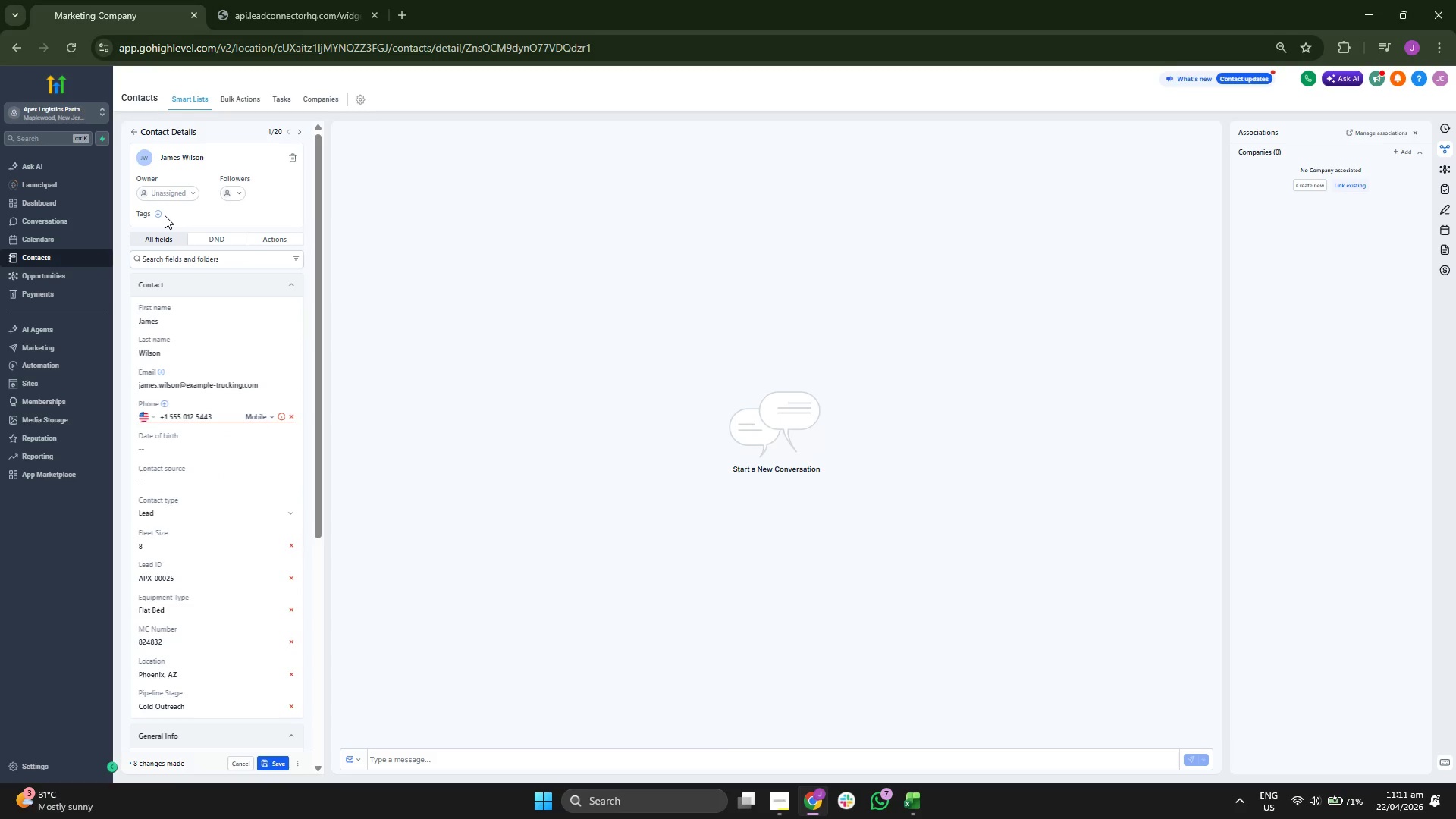 
double_click([160, 215])
 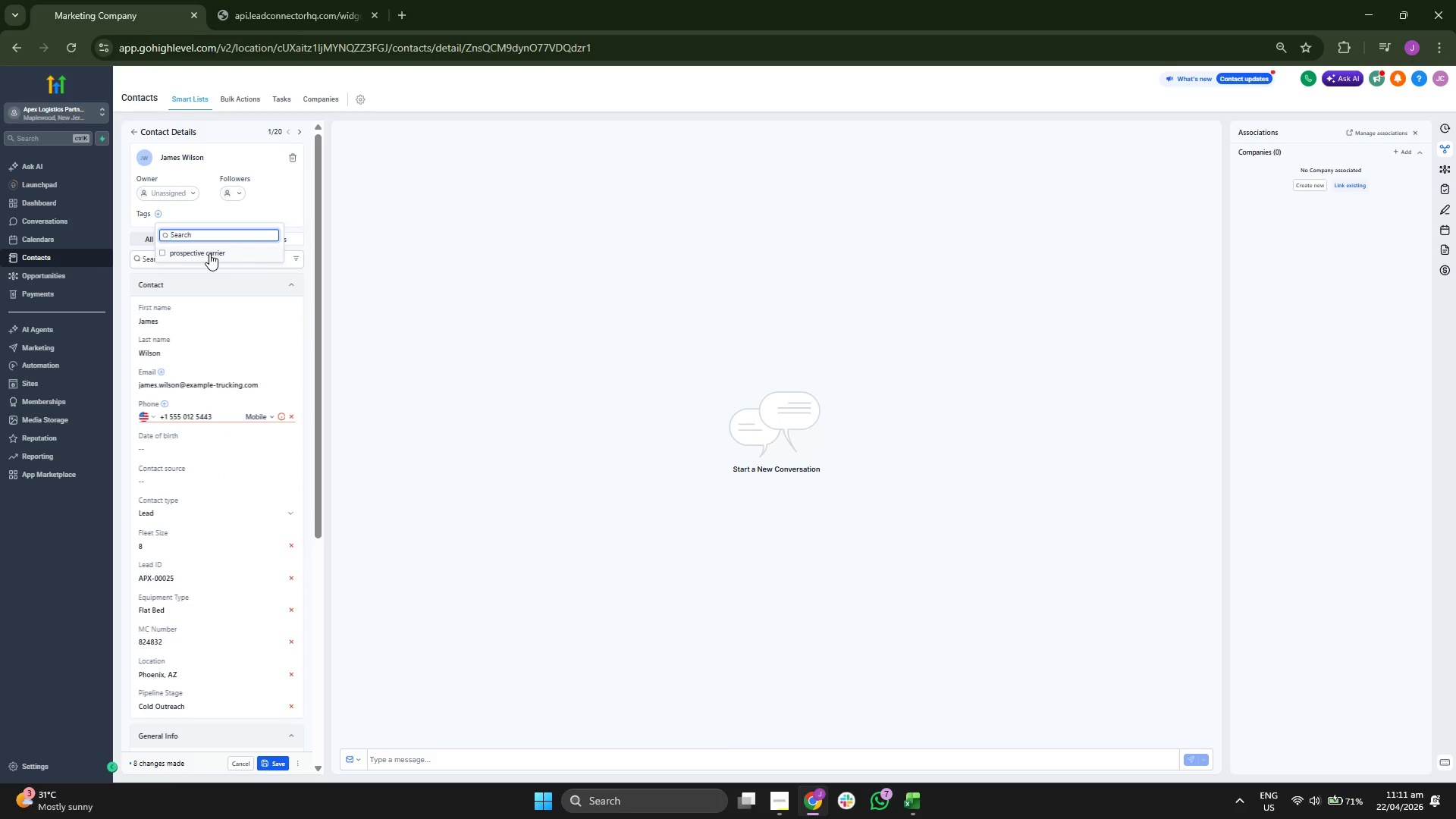 
double_click([297, 212])
 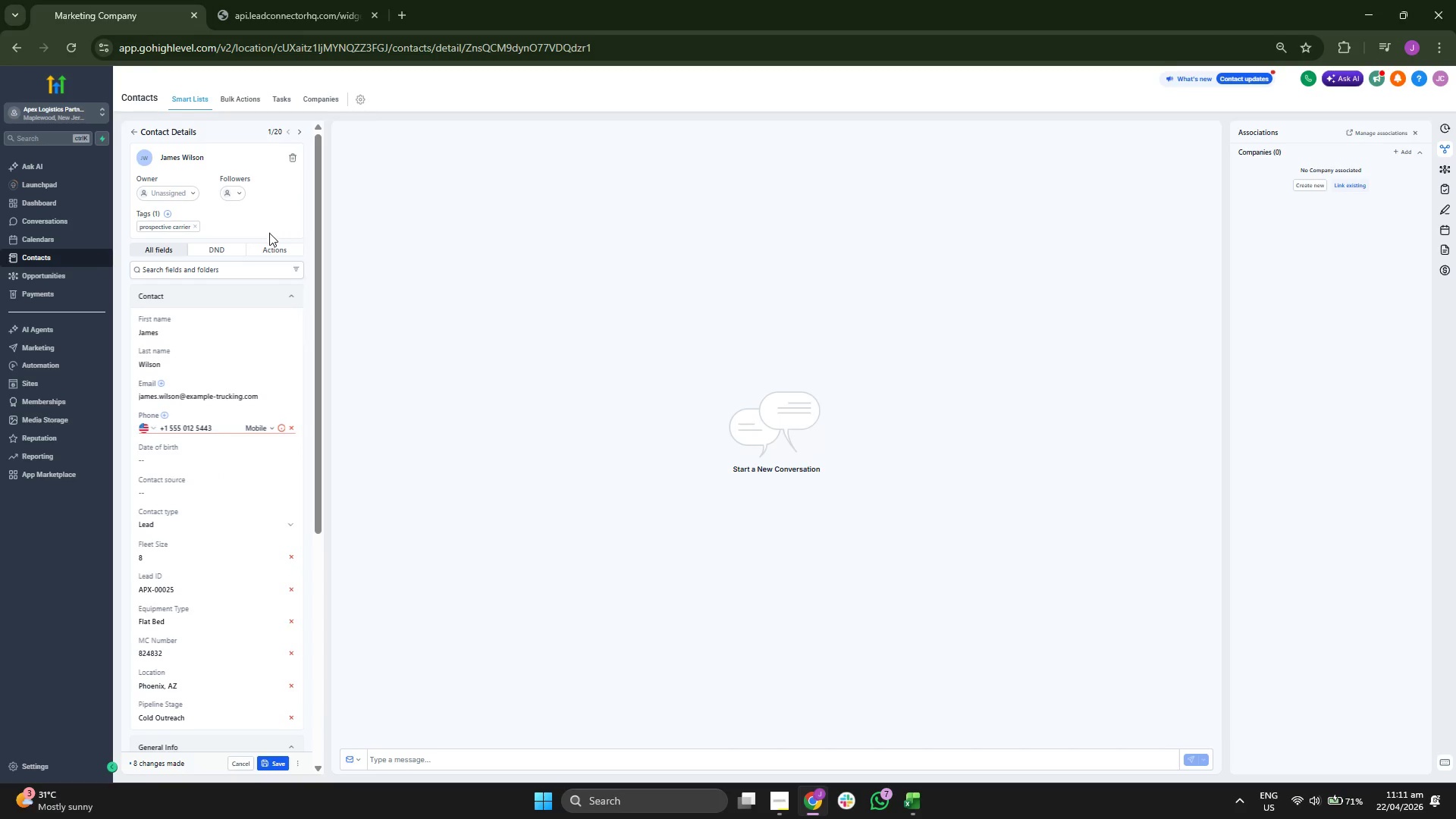 
scroll: coordinate [274, 469], scroll_direction: down, amount: 2.0
 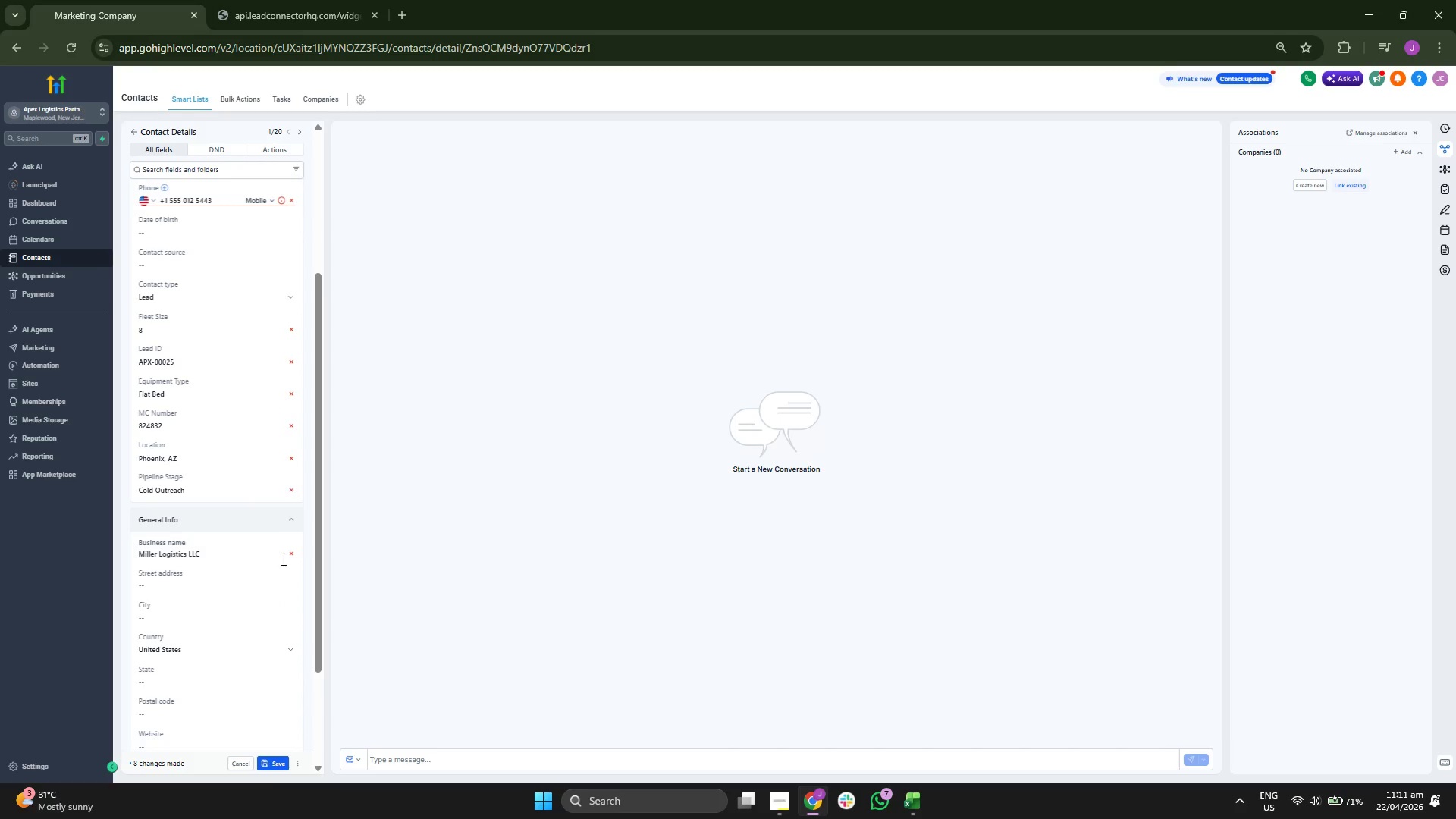 
scroll: coordinate [281, 585], scroll_direction: up, amount: 3.0
 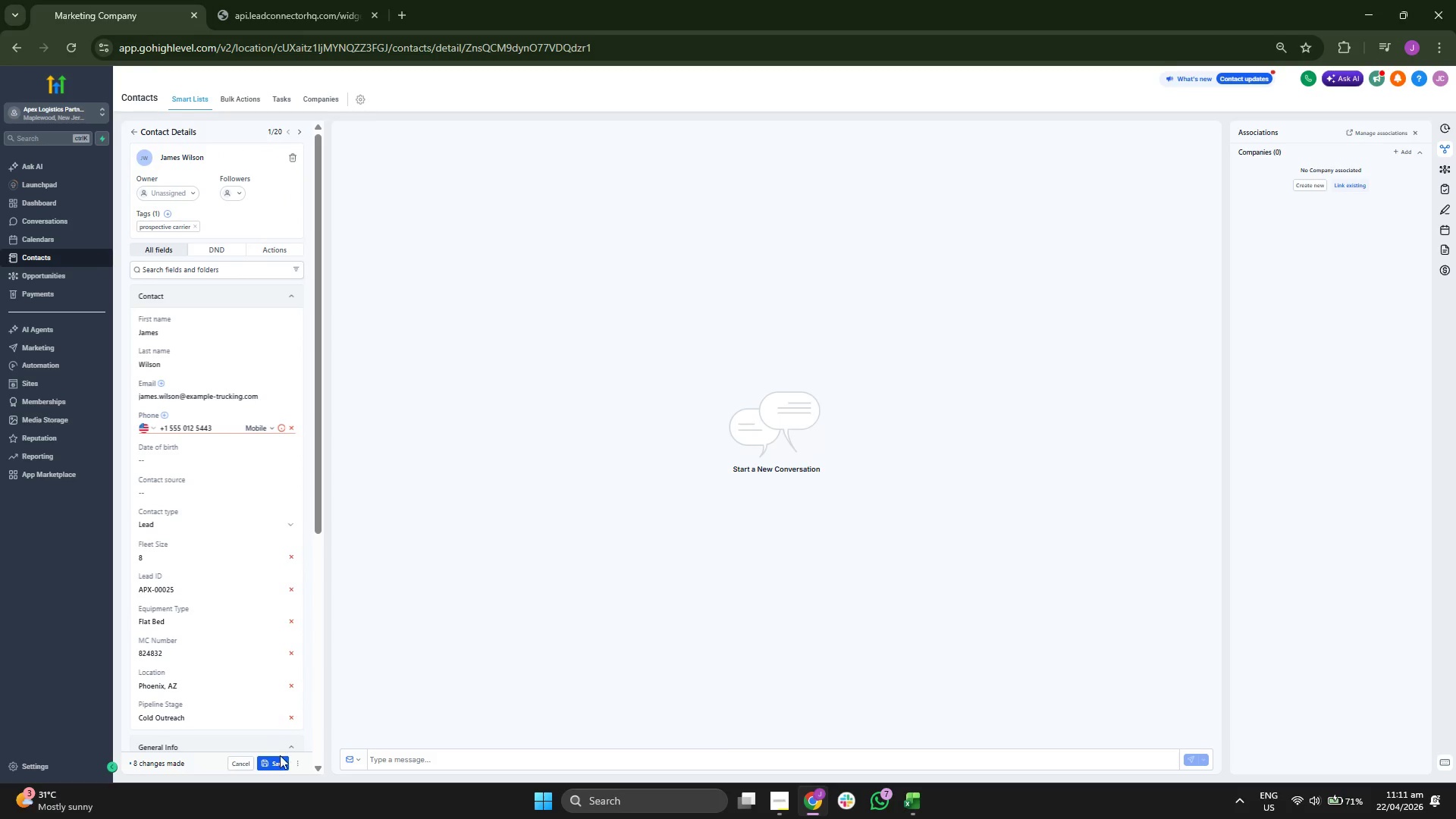 
left_click([279, 760])
 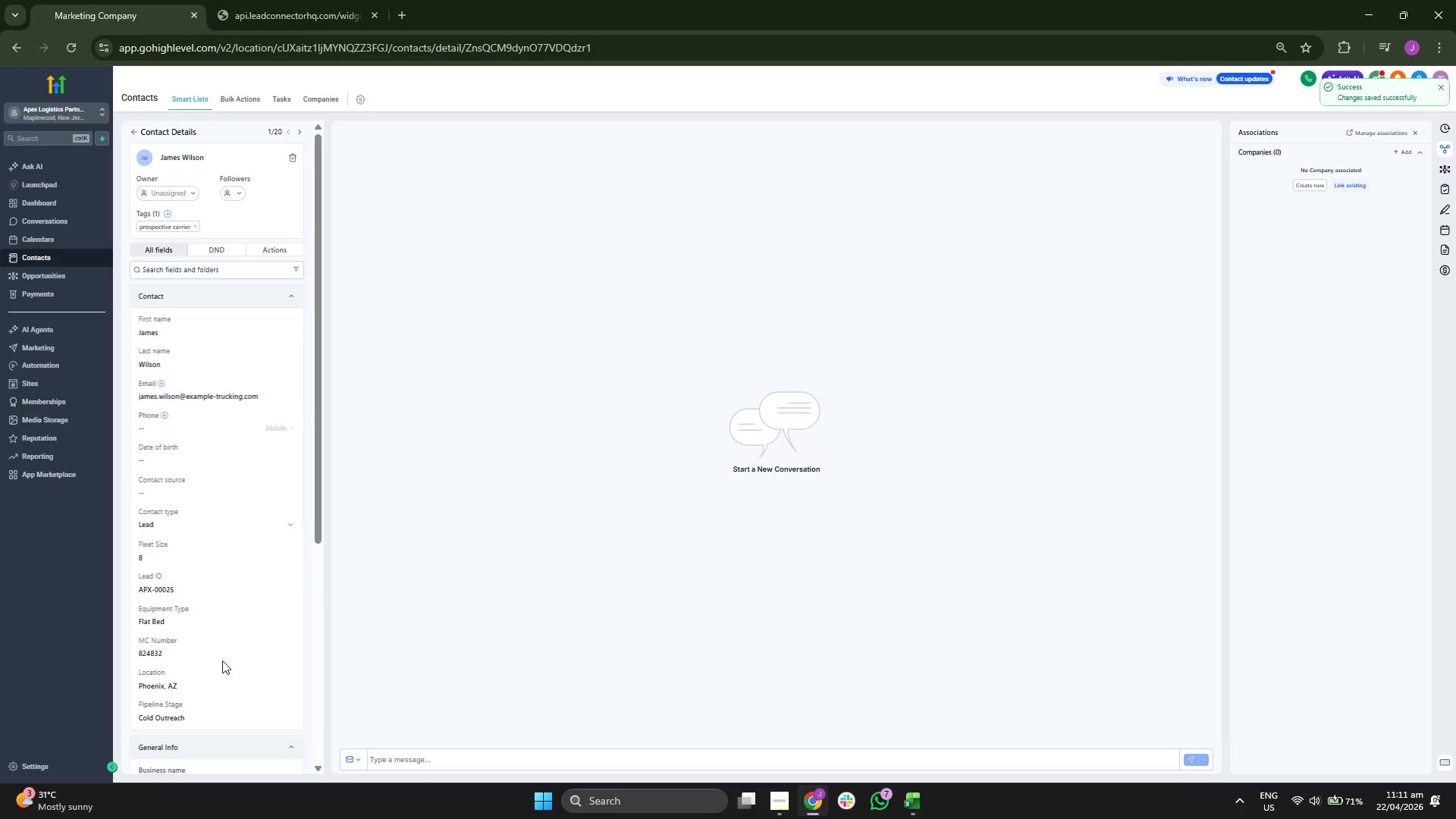 
wait(5.84)
 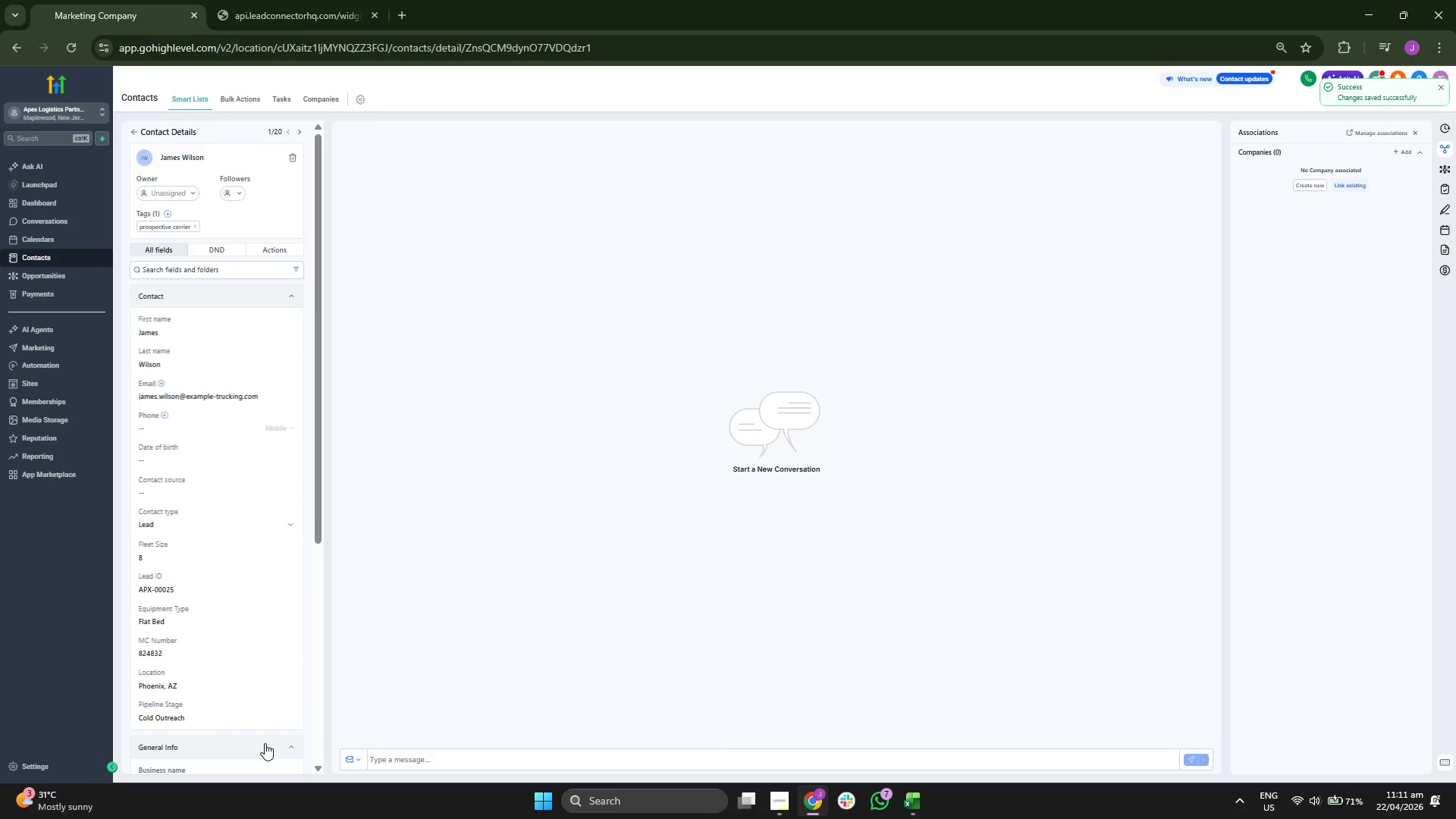 
scroll: coordinate [278, 522], scroll_direction: down, amount: 1.0
 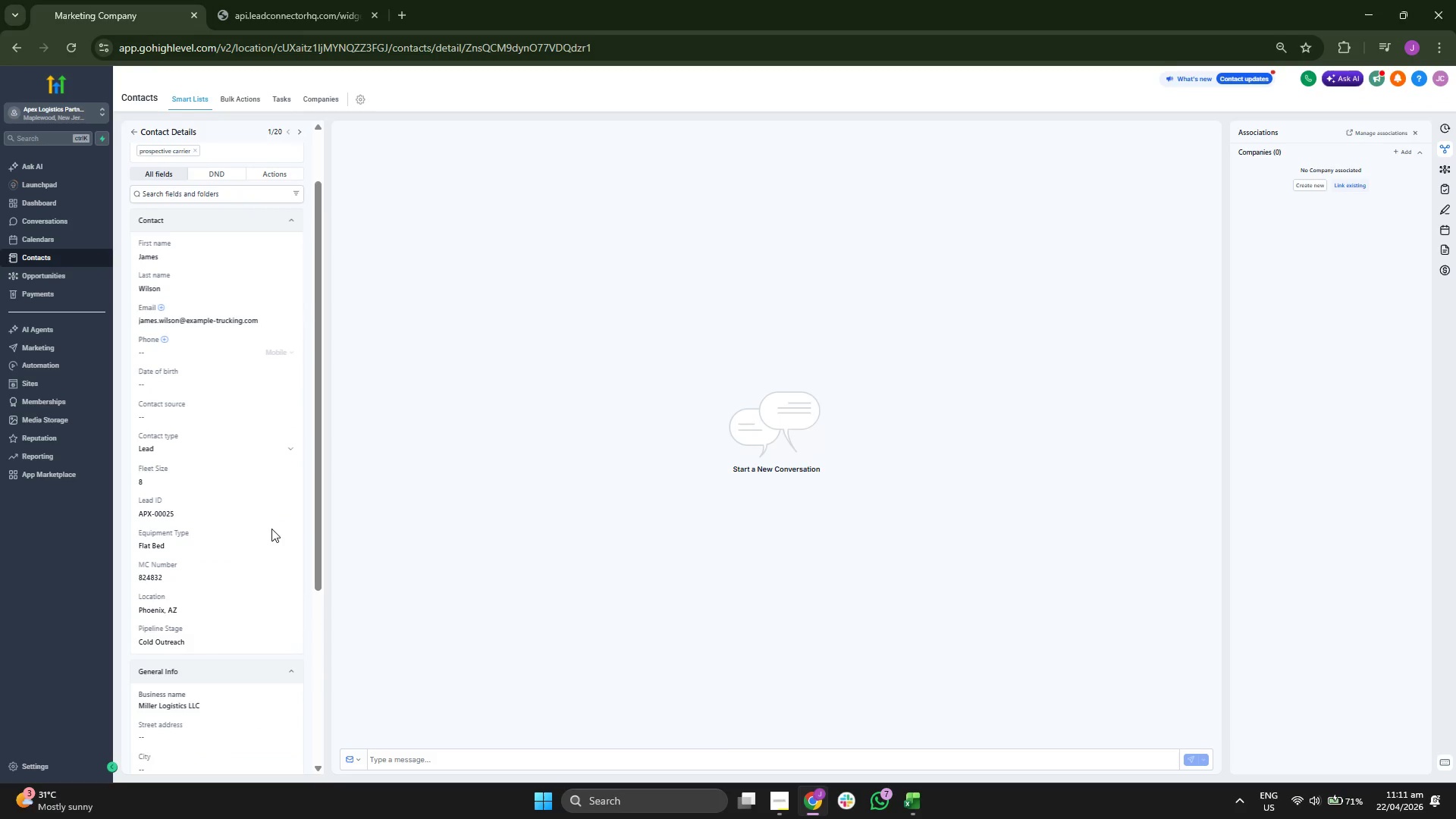 
scroll: coordinate [271, 530], scroll_direction: up, amount: 1.0
 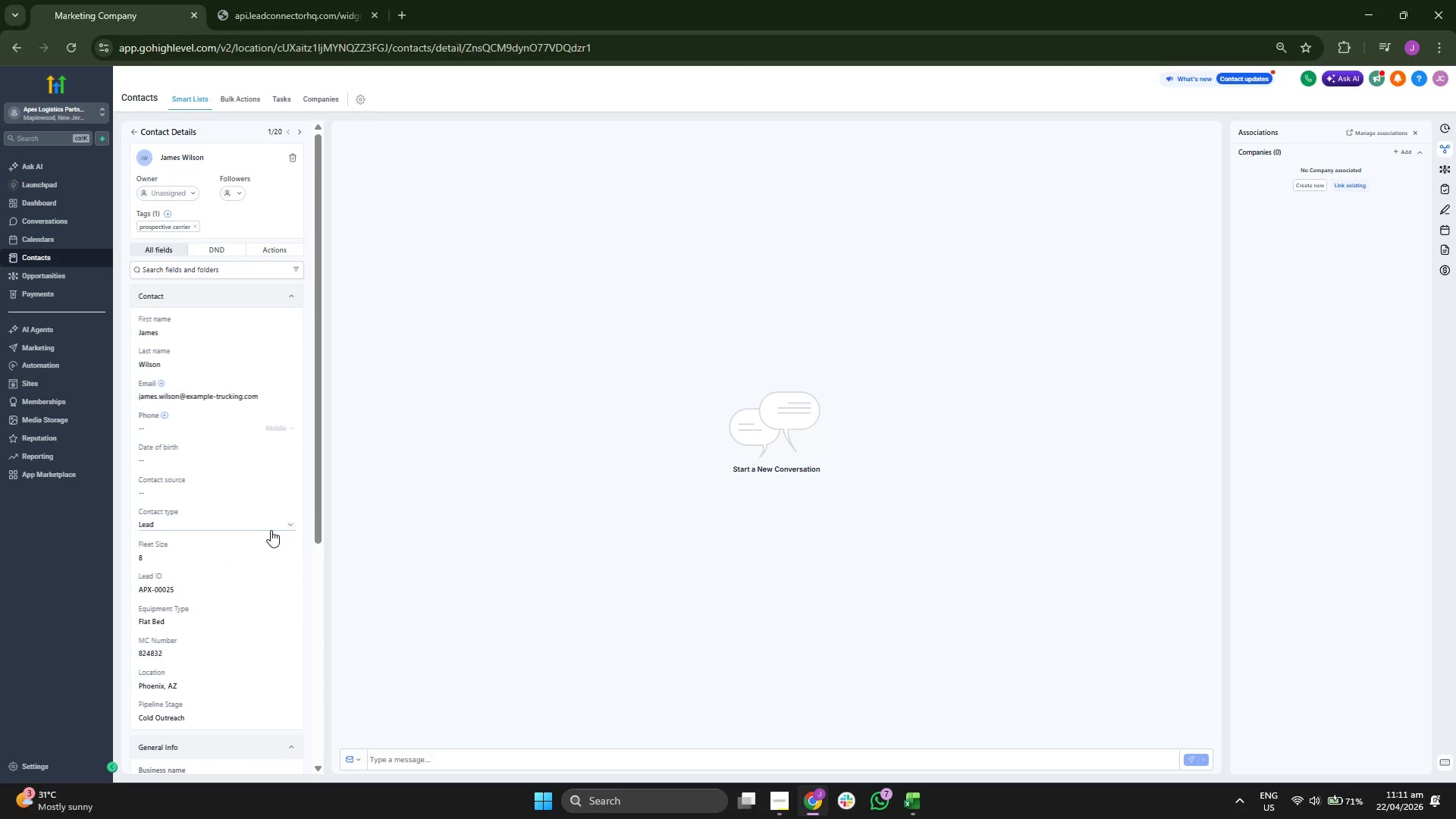 
scroll: coordinate [271, 530], scroll_direction: down, amount: 1.0
 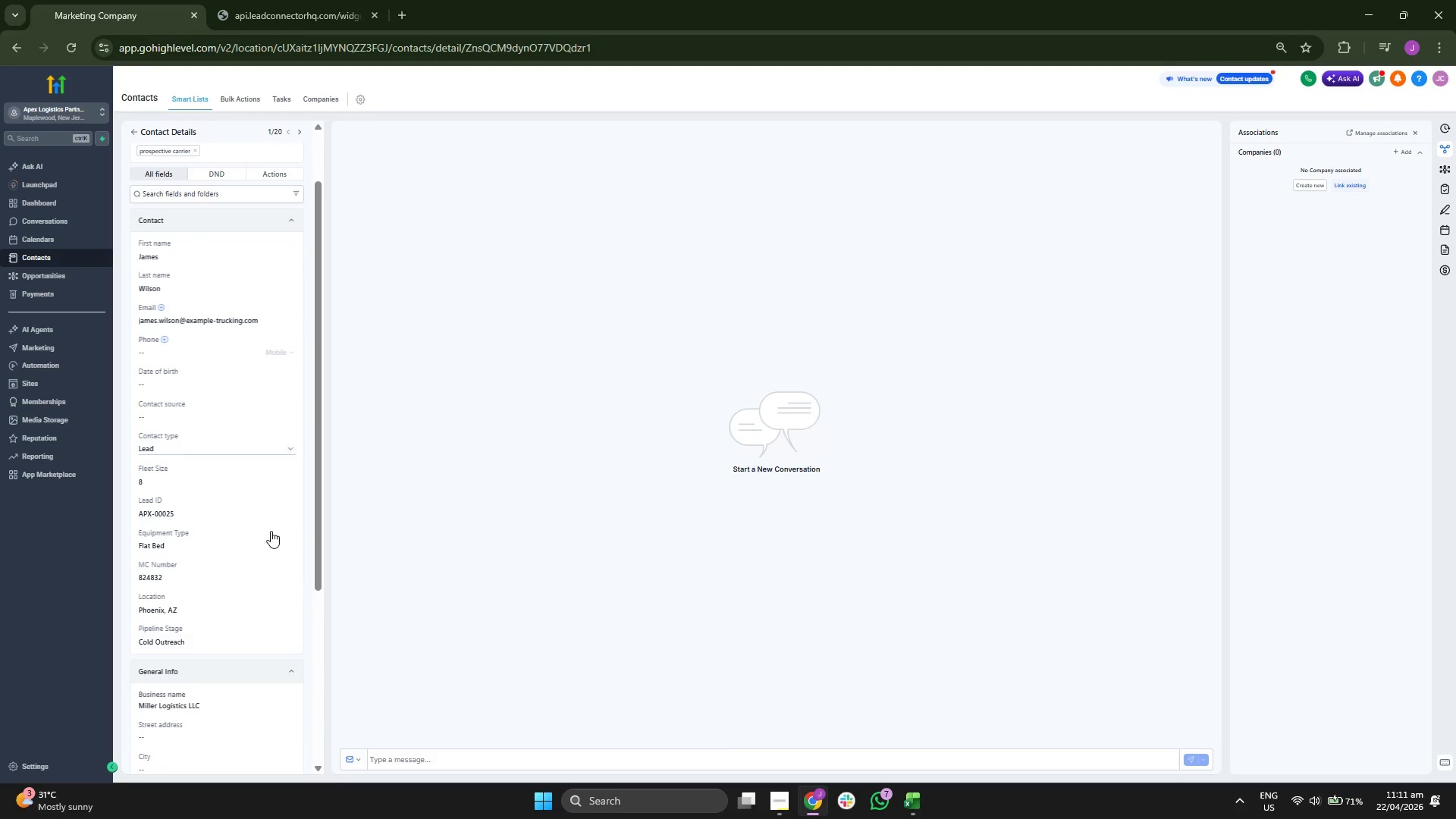 
scroll: coordinate [275, 536], scroll_direction: up, amount: 4.0
 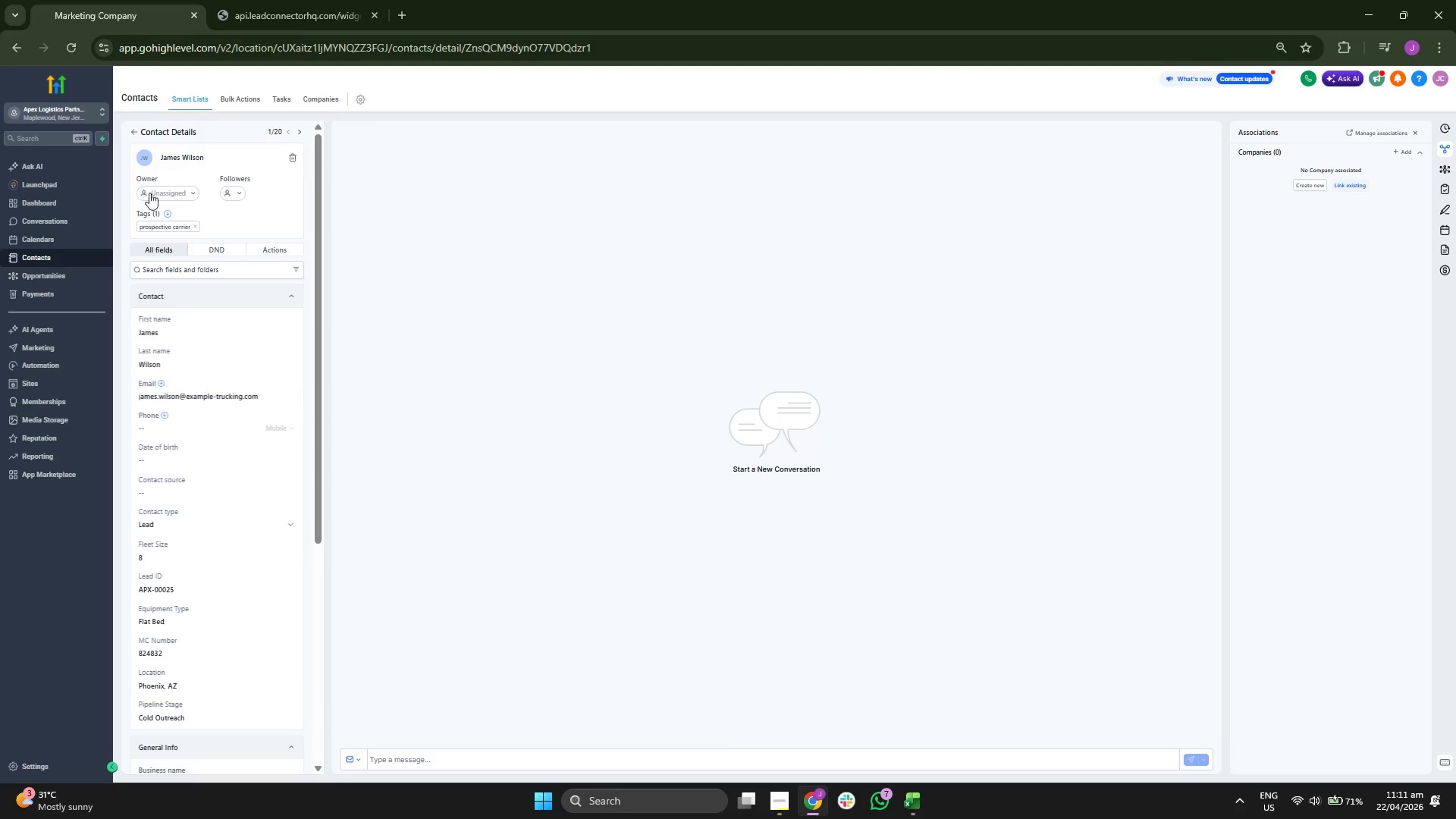 
mouse_move([171, 137])
 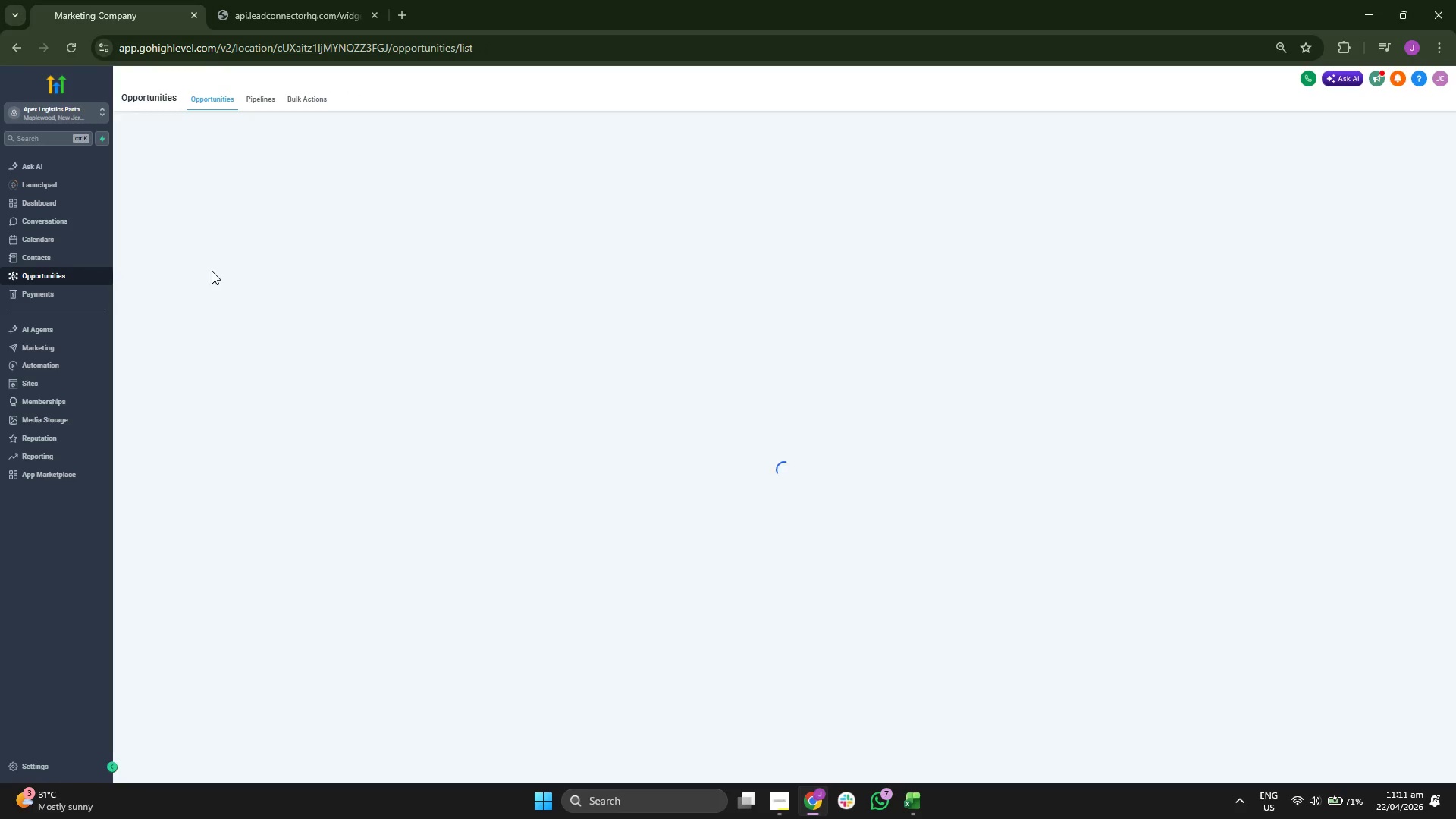 
wait(13.84)
 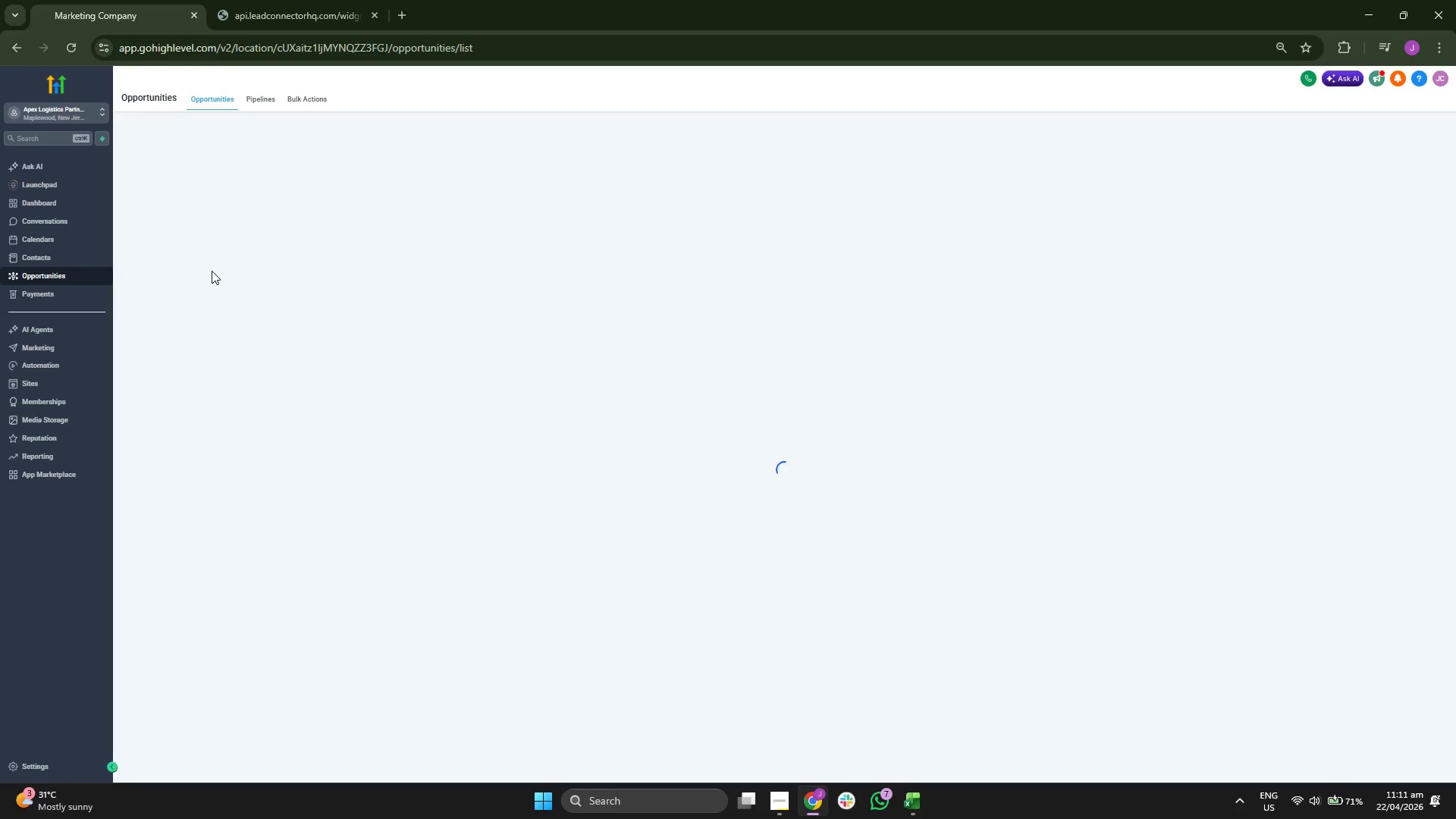 
left_click([1380, 127])
 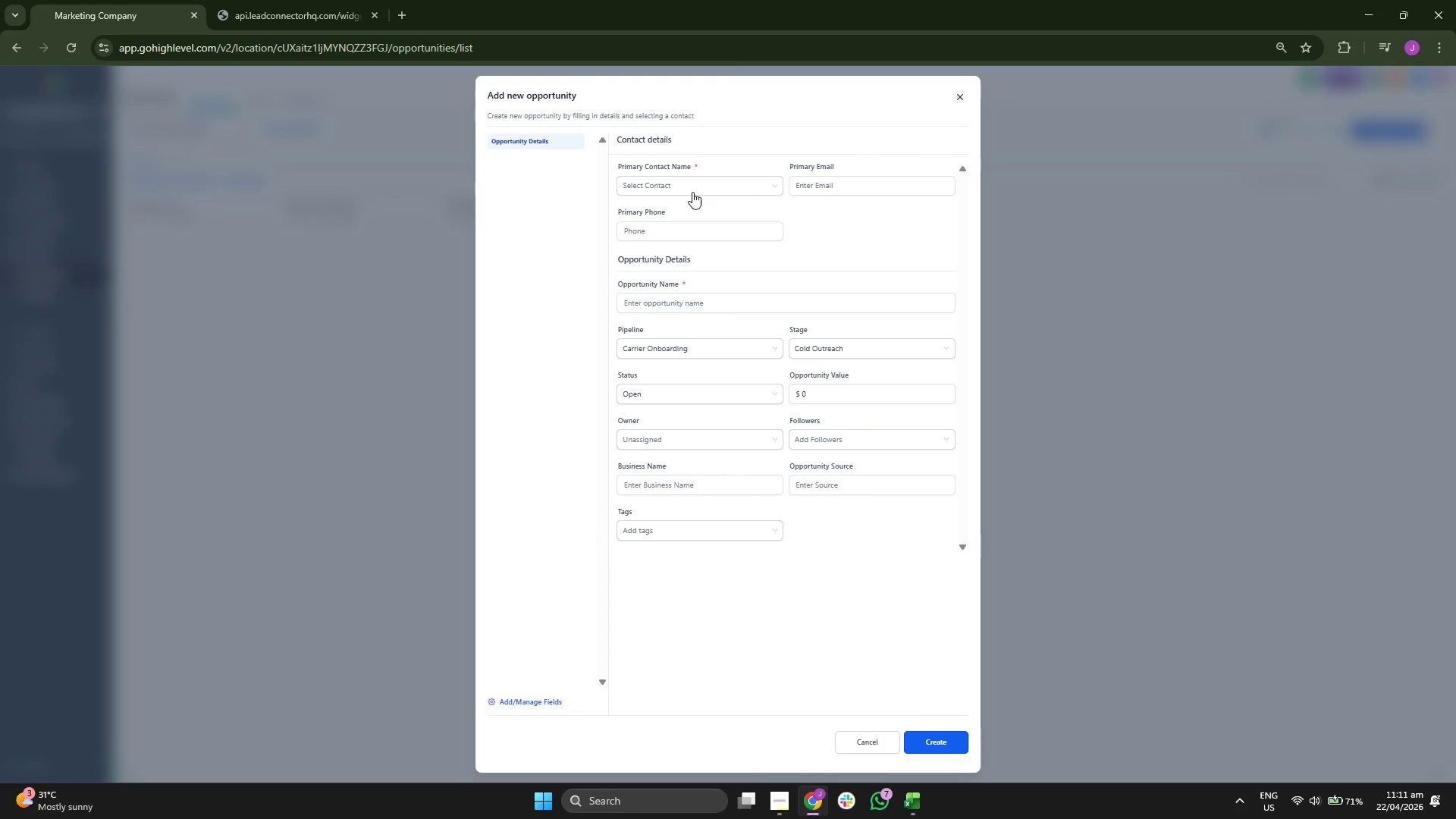 
left_click([697, 187])
 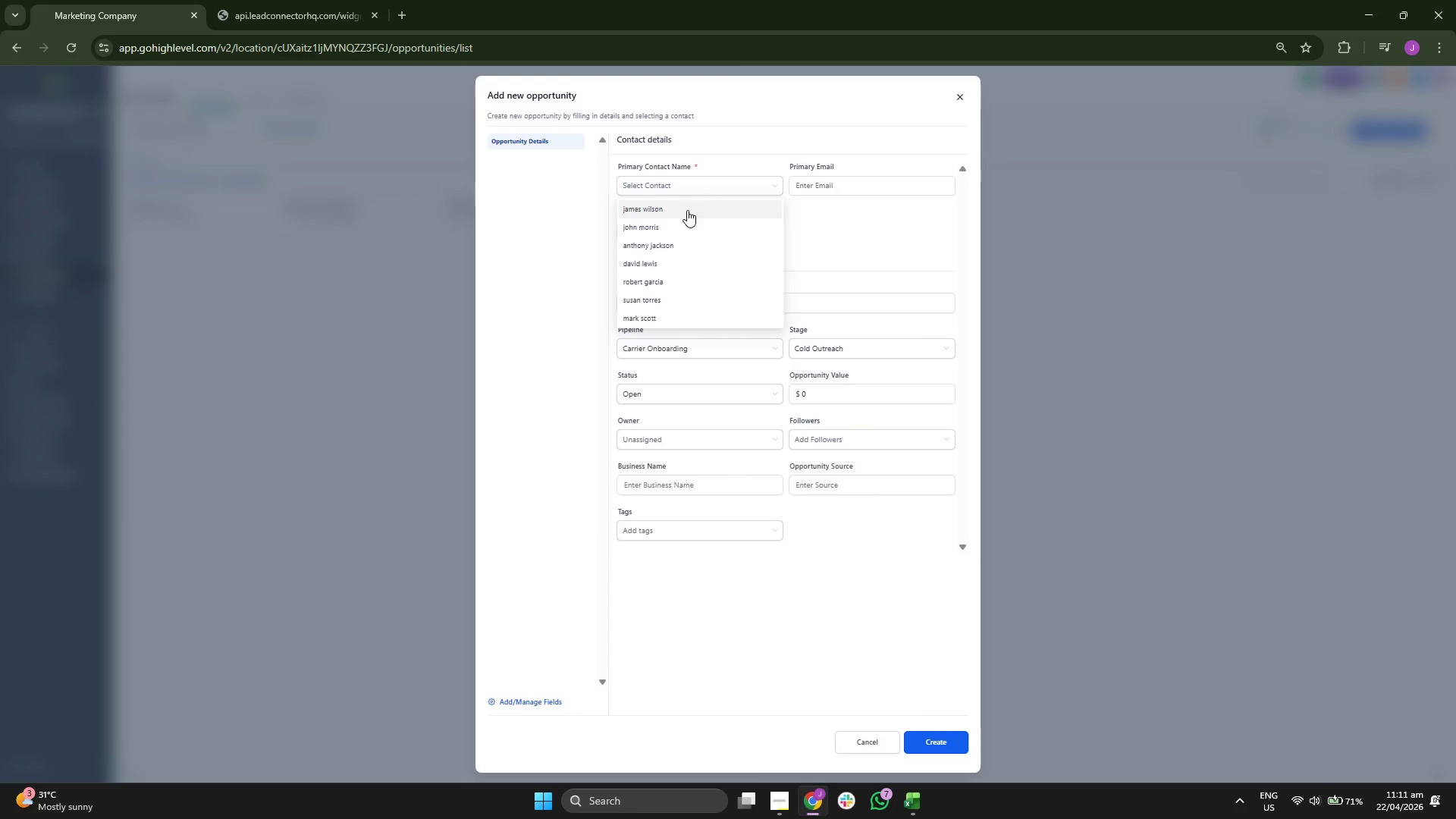 
left_click([687, 210])
 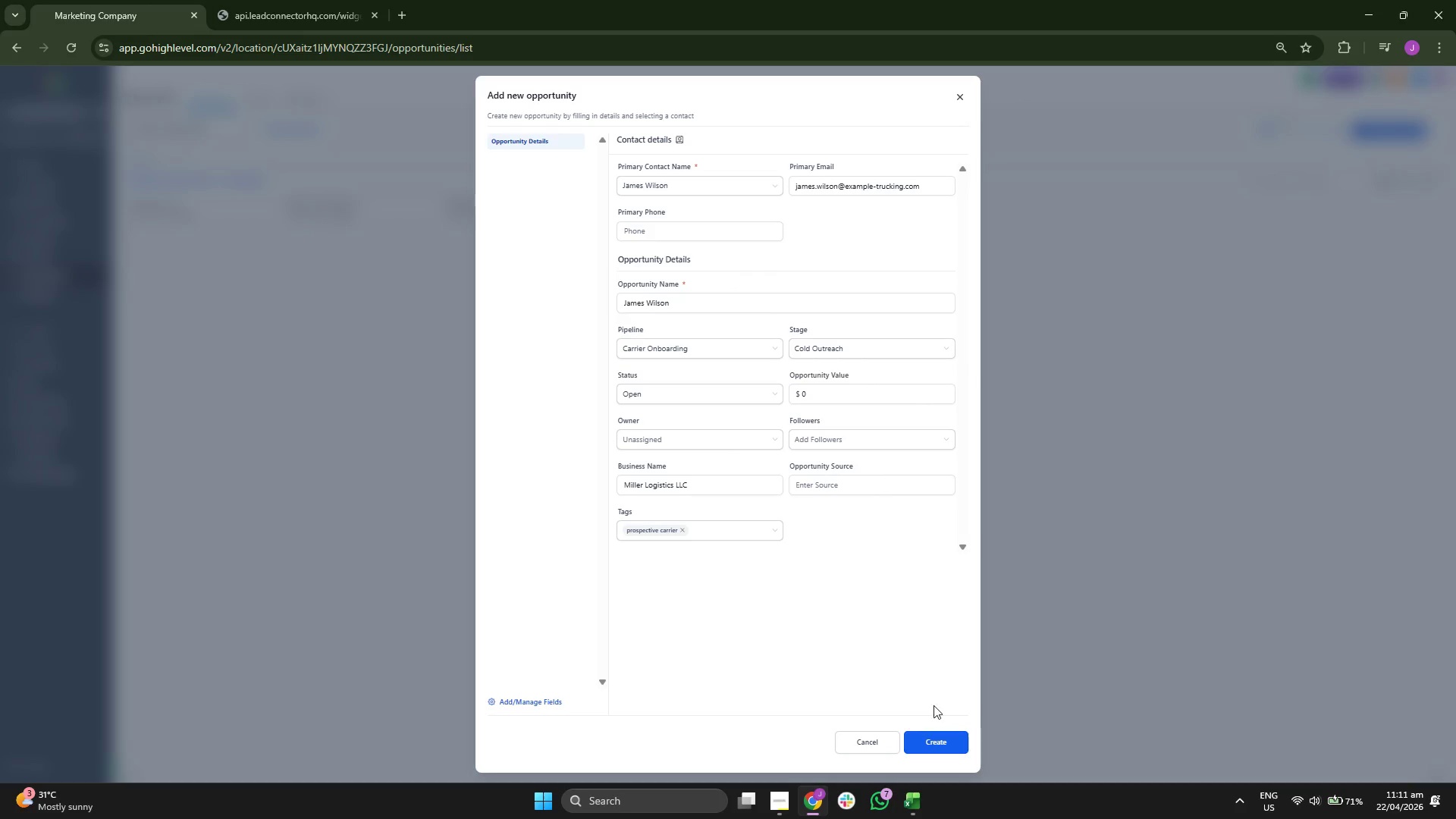 
left_click([929, 739])
 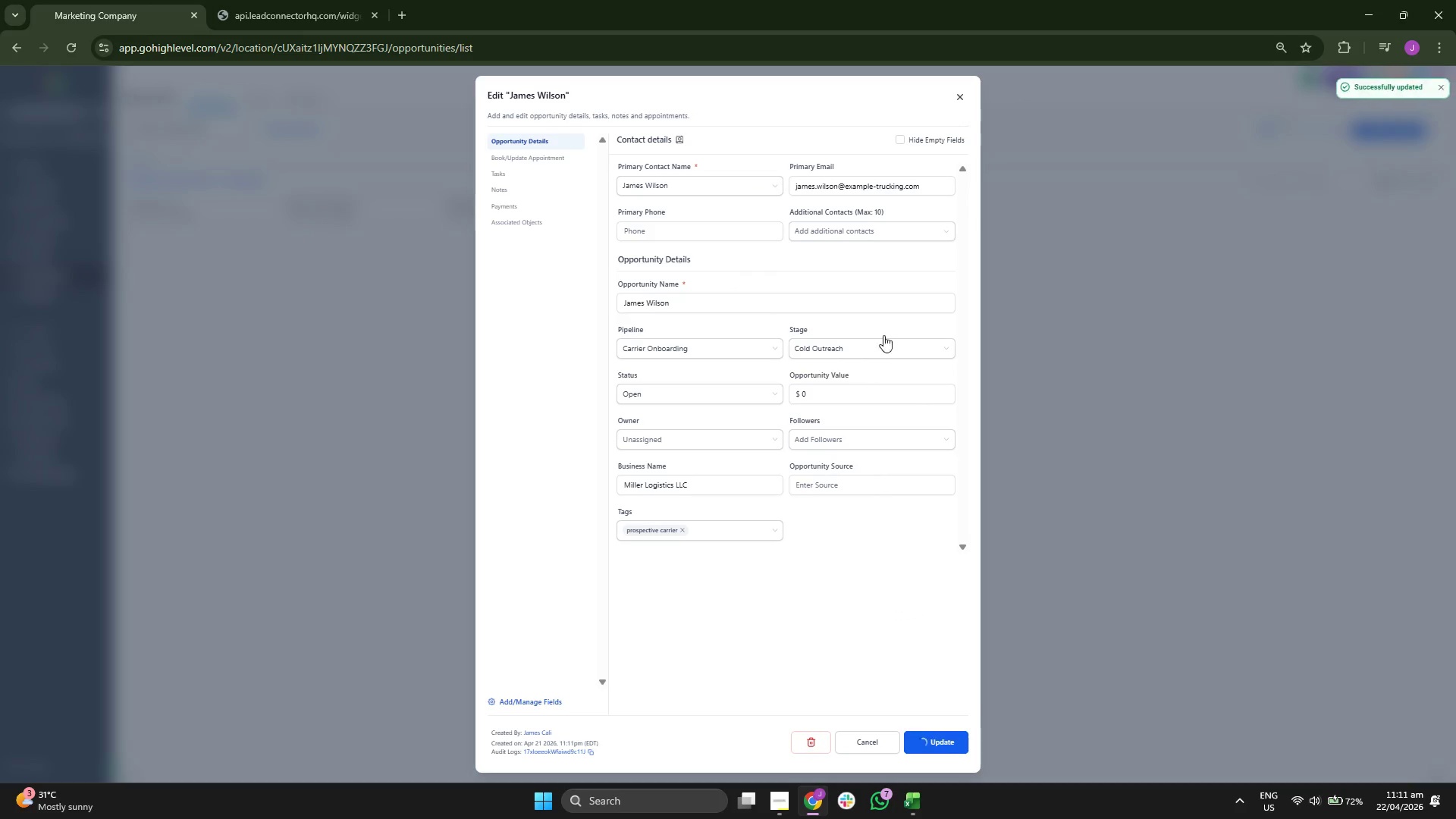 
wait(5.58)
 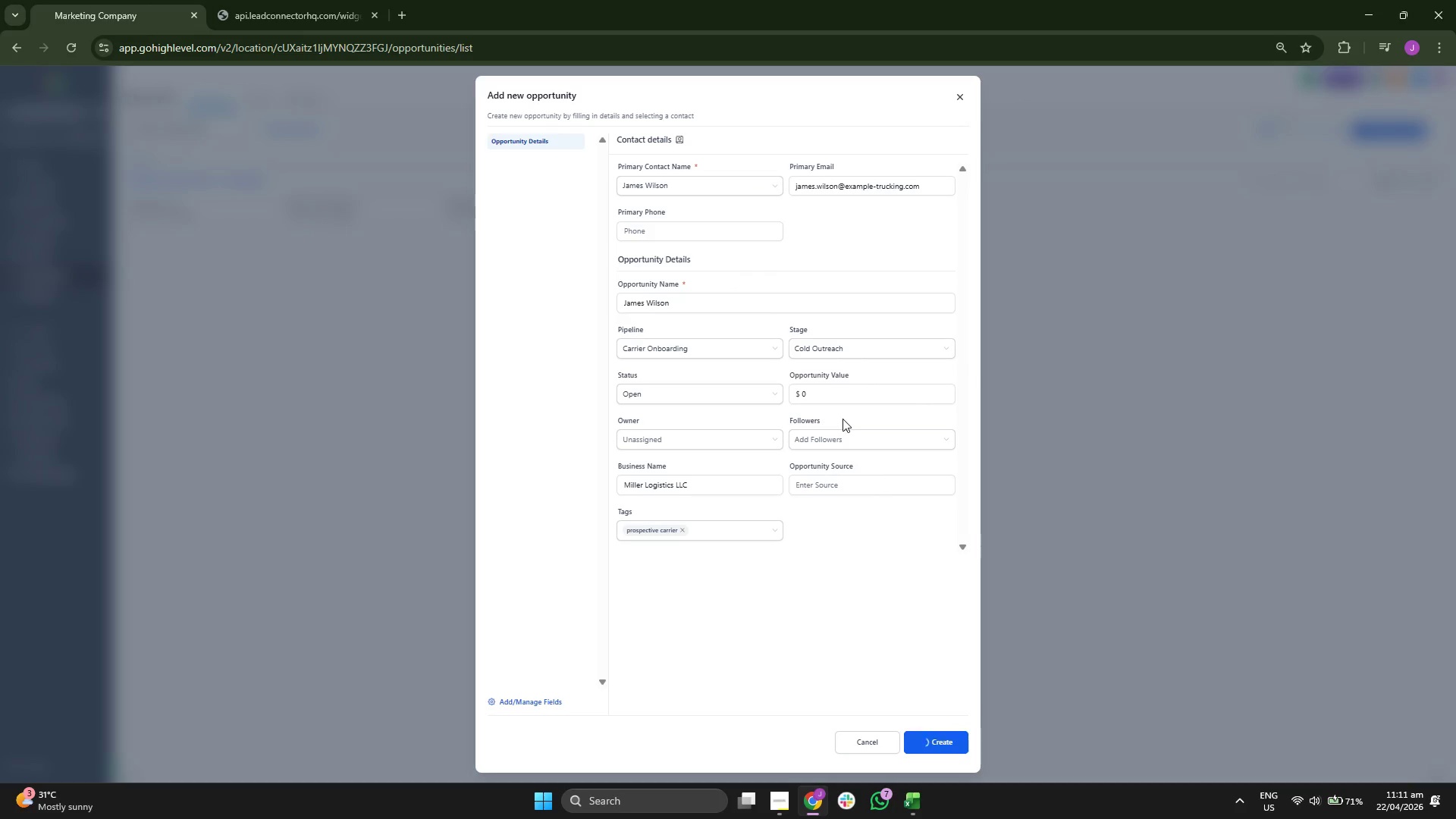 
left_click([962, 99])
 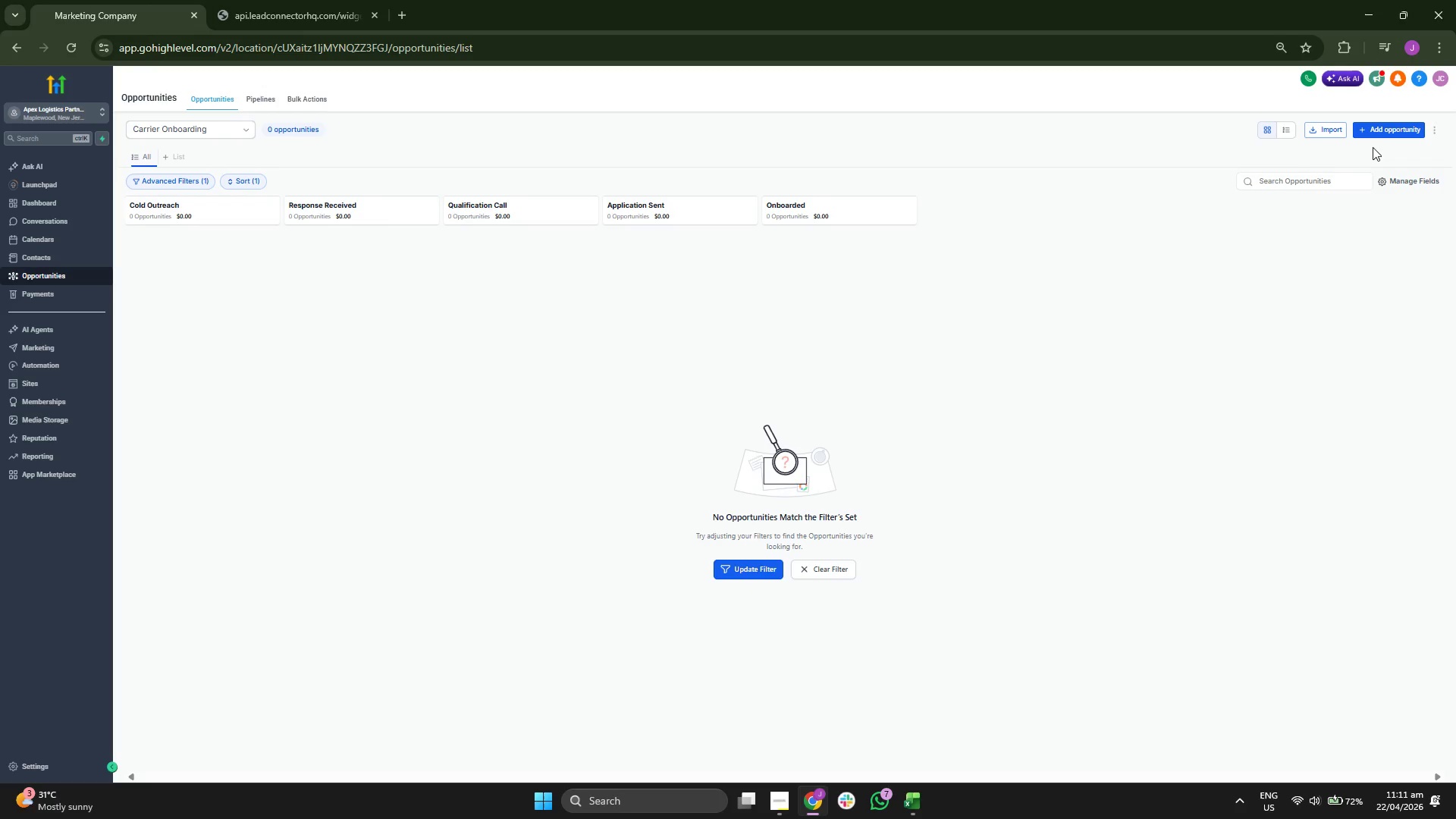 
left_click([1338, 130])
 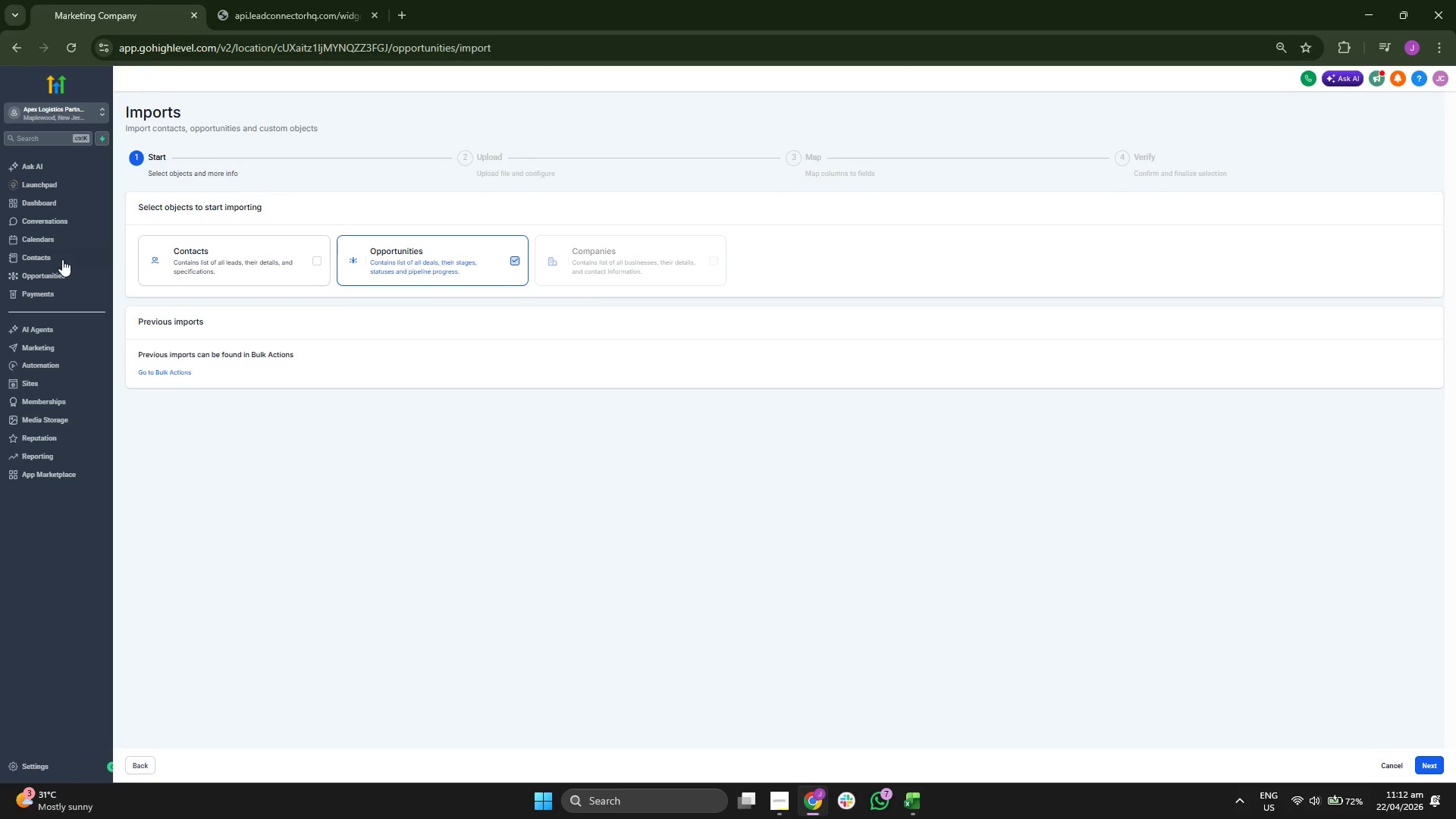 
left_click([65, 276])
 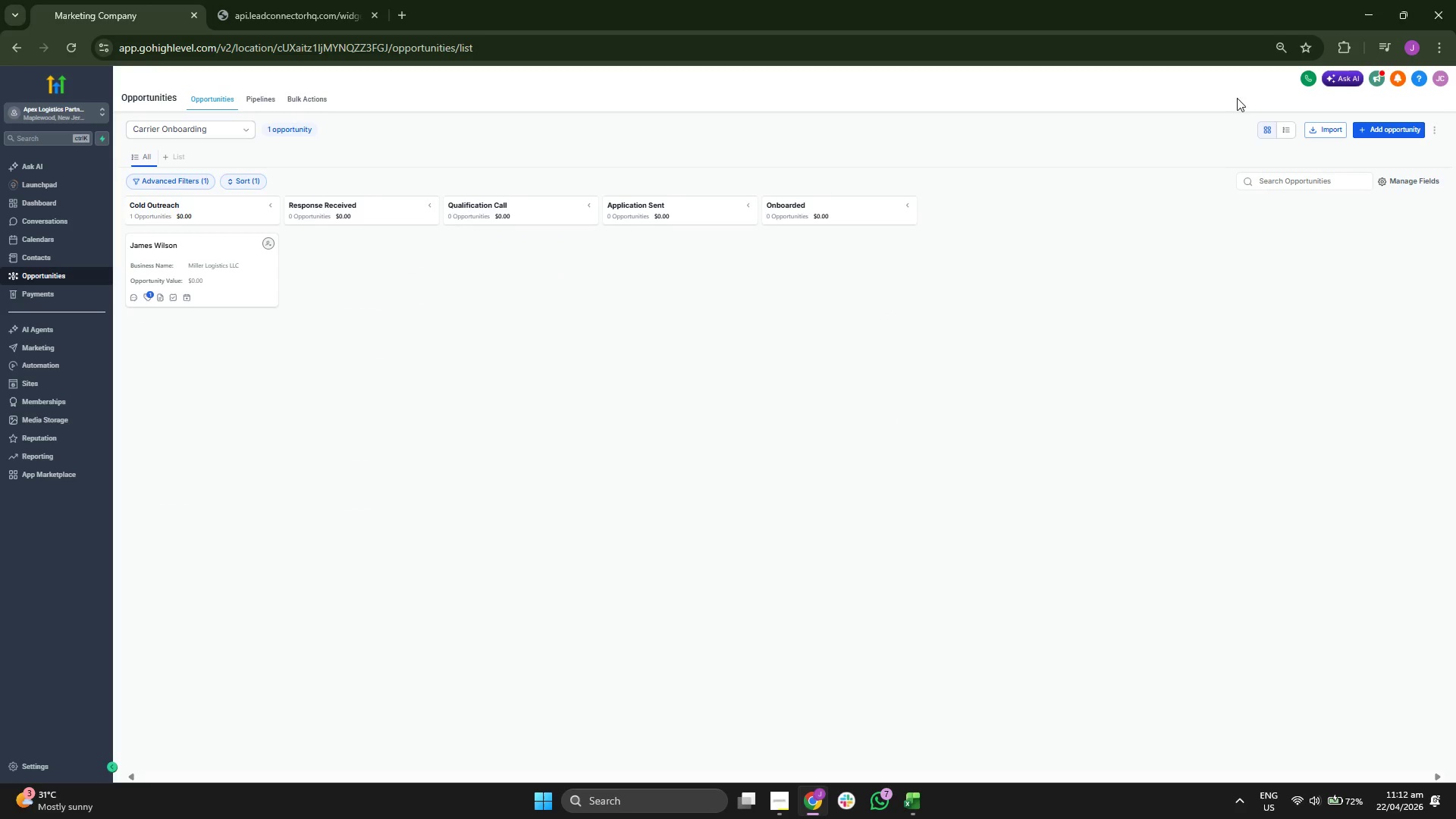 
left_click([1361, 130])
 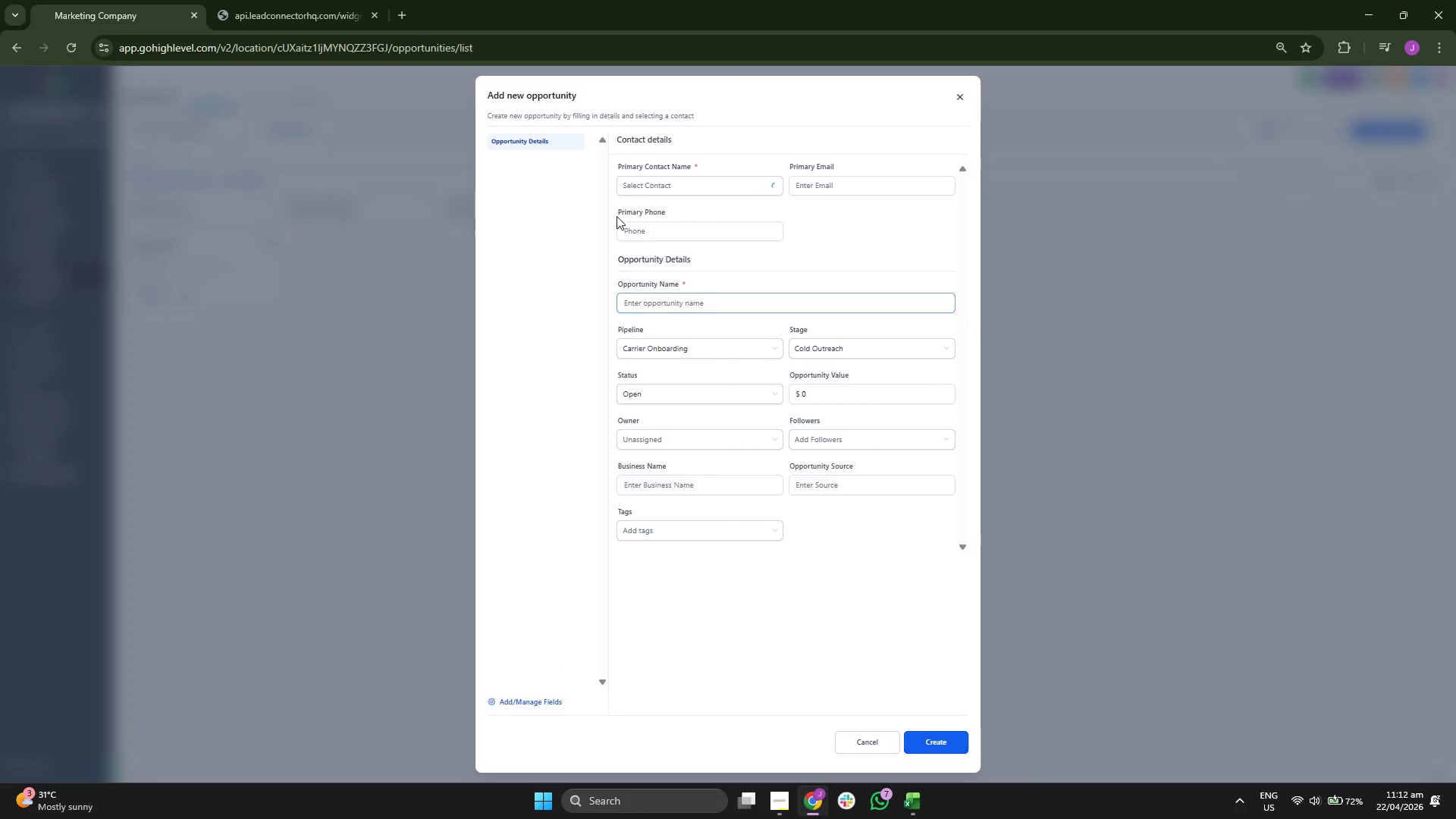 
left_click([683, 178])
 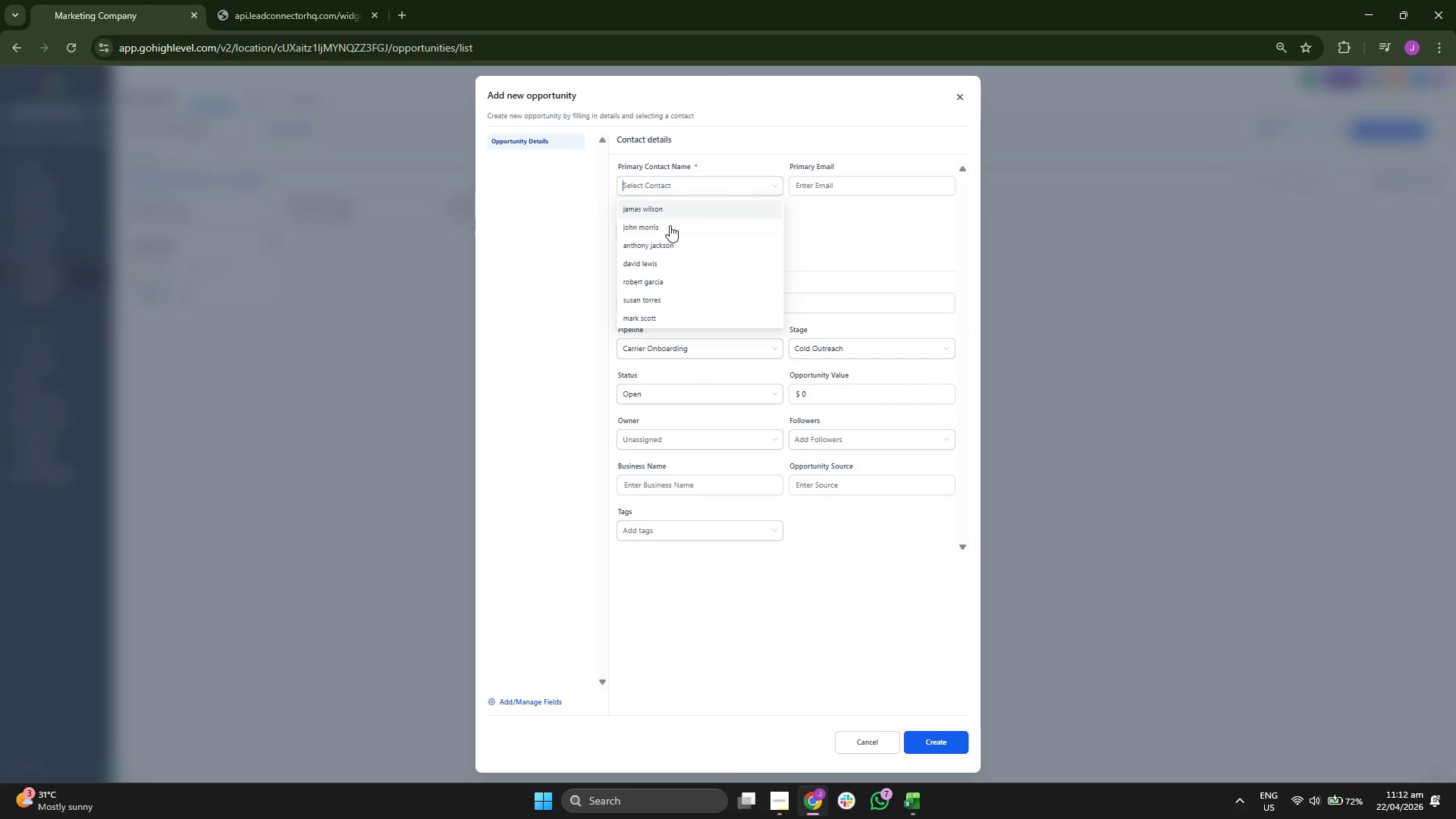 
left_click([668, 229])
 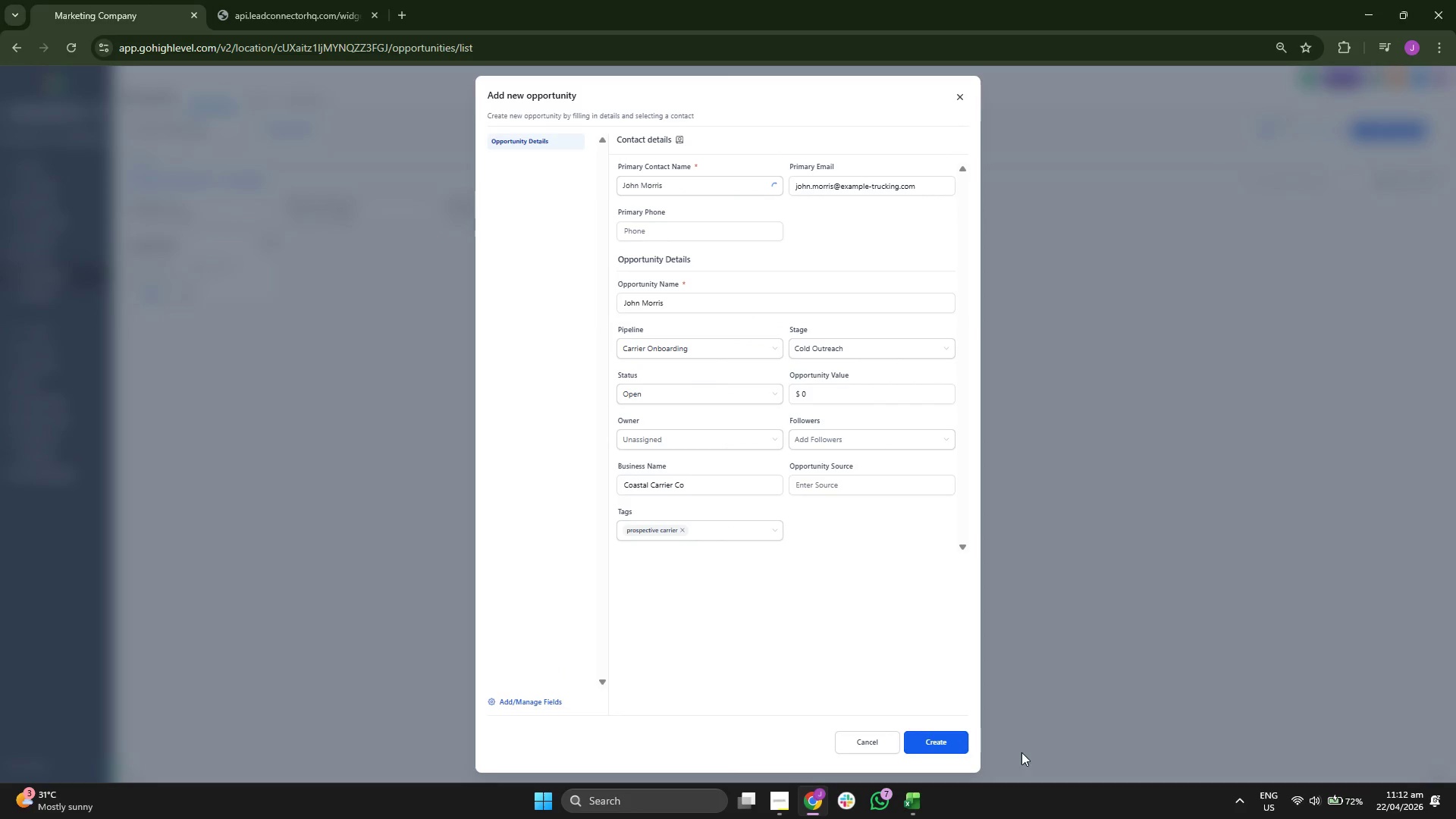 
left_click([955, 743])
 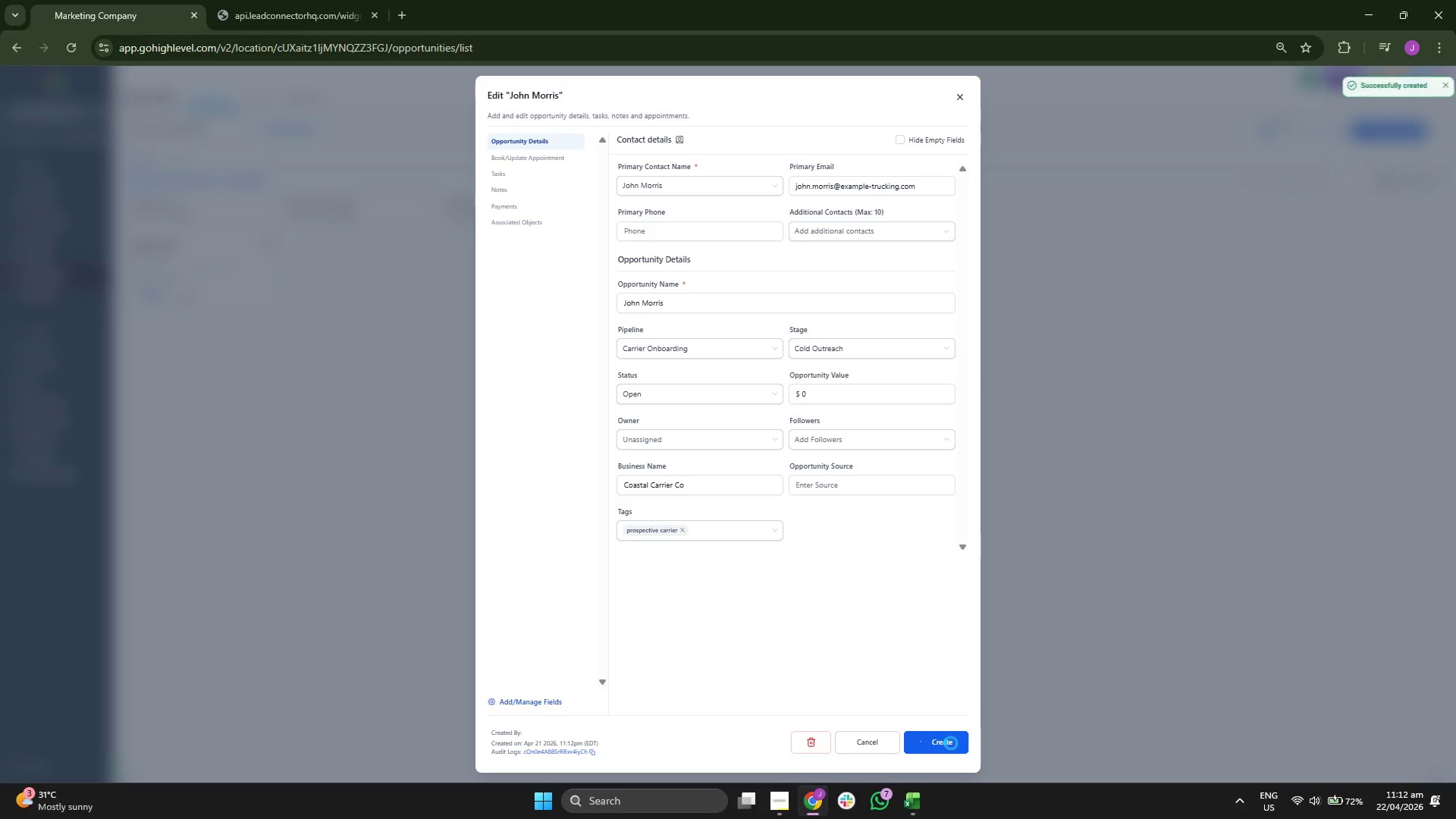 
left_click([951, 743])
 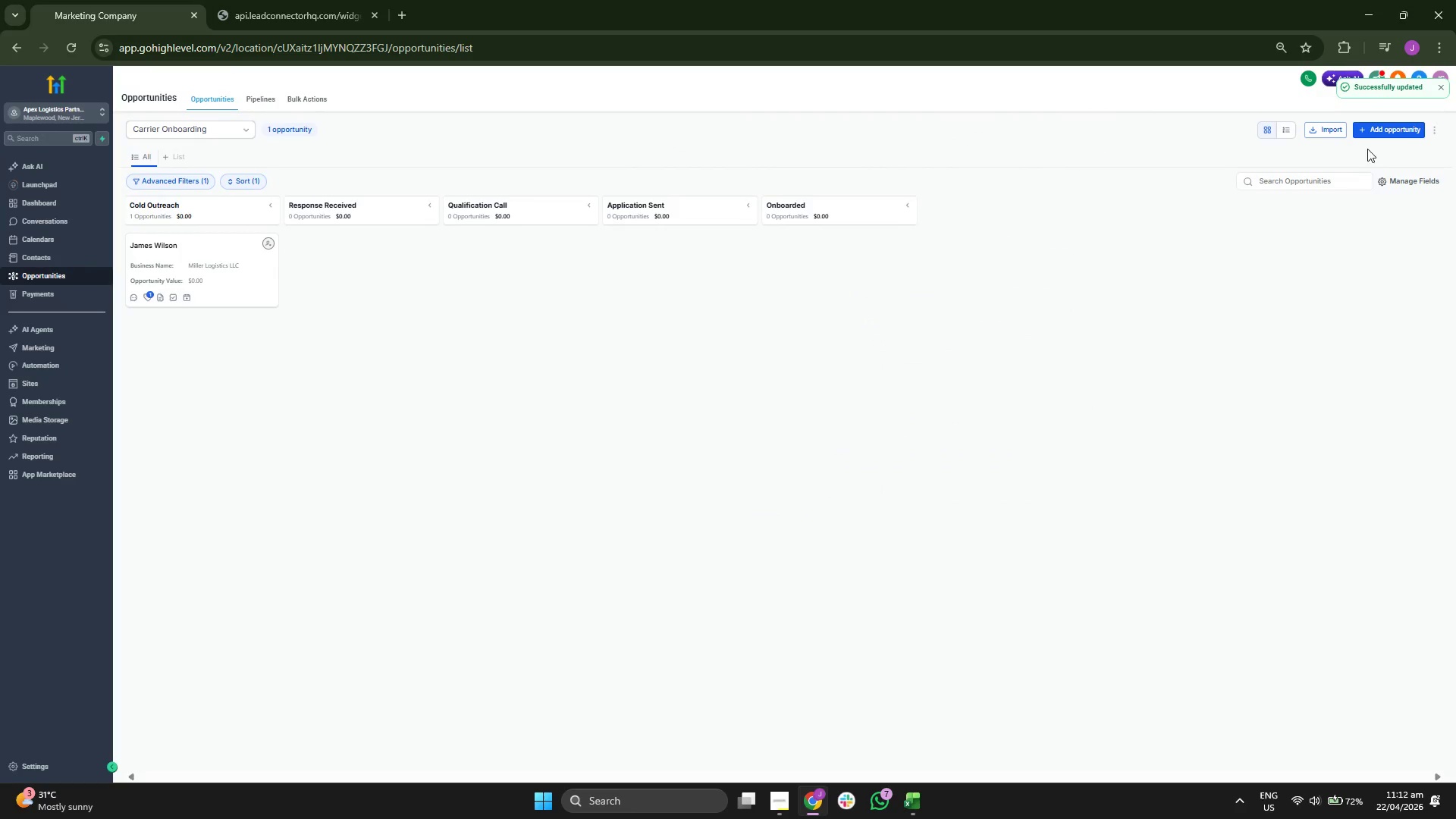 
left_click([1374, 131])
 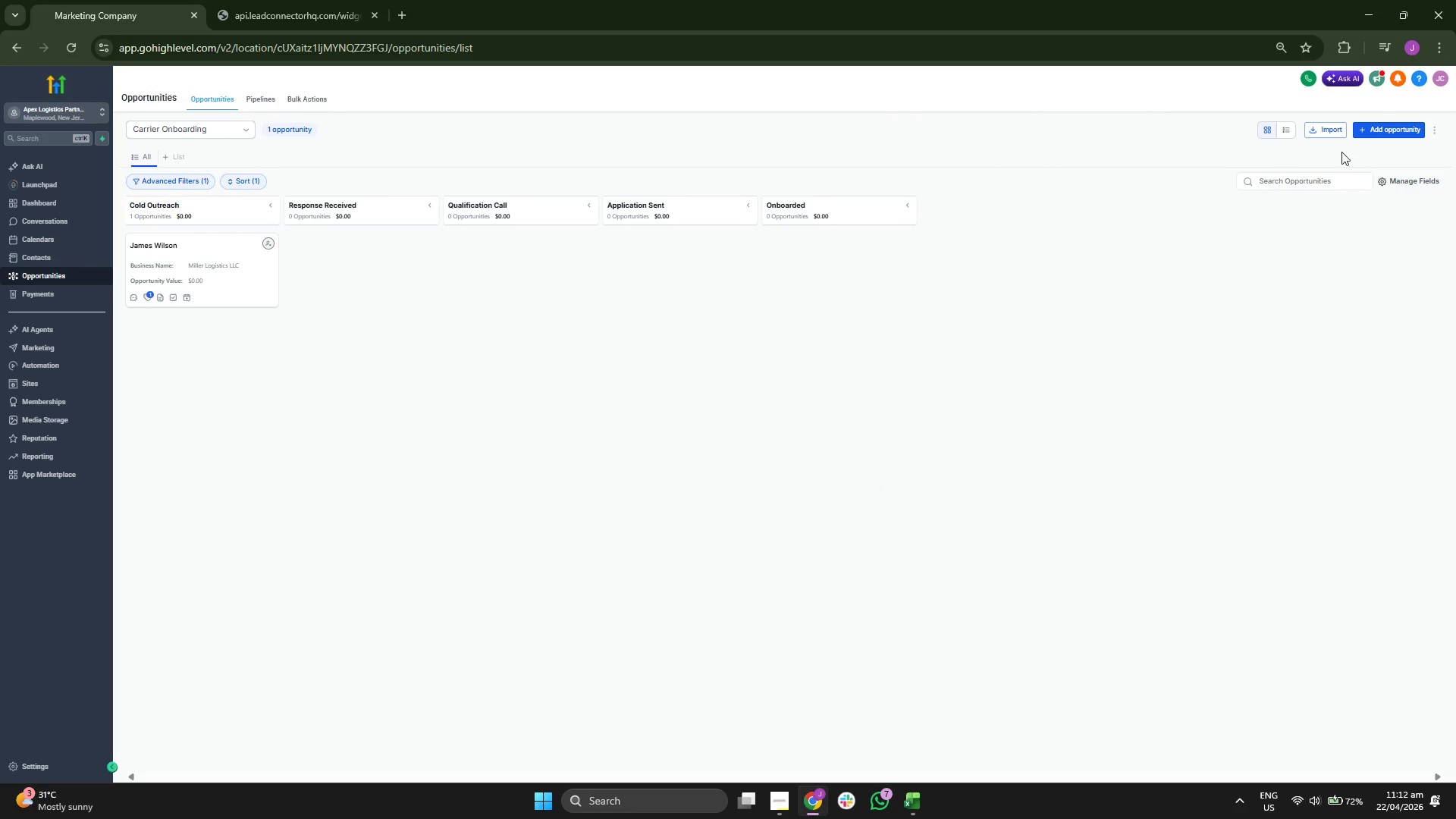 
left_click([1385, 127])
 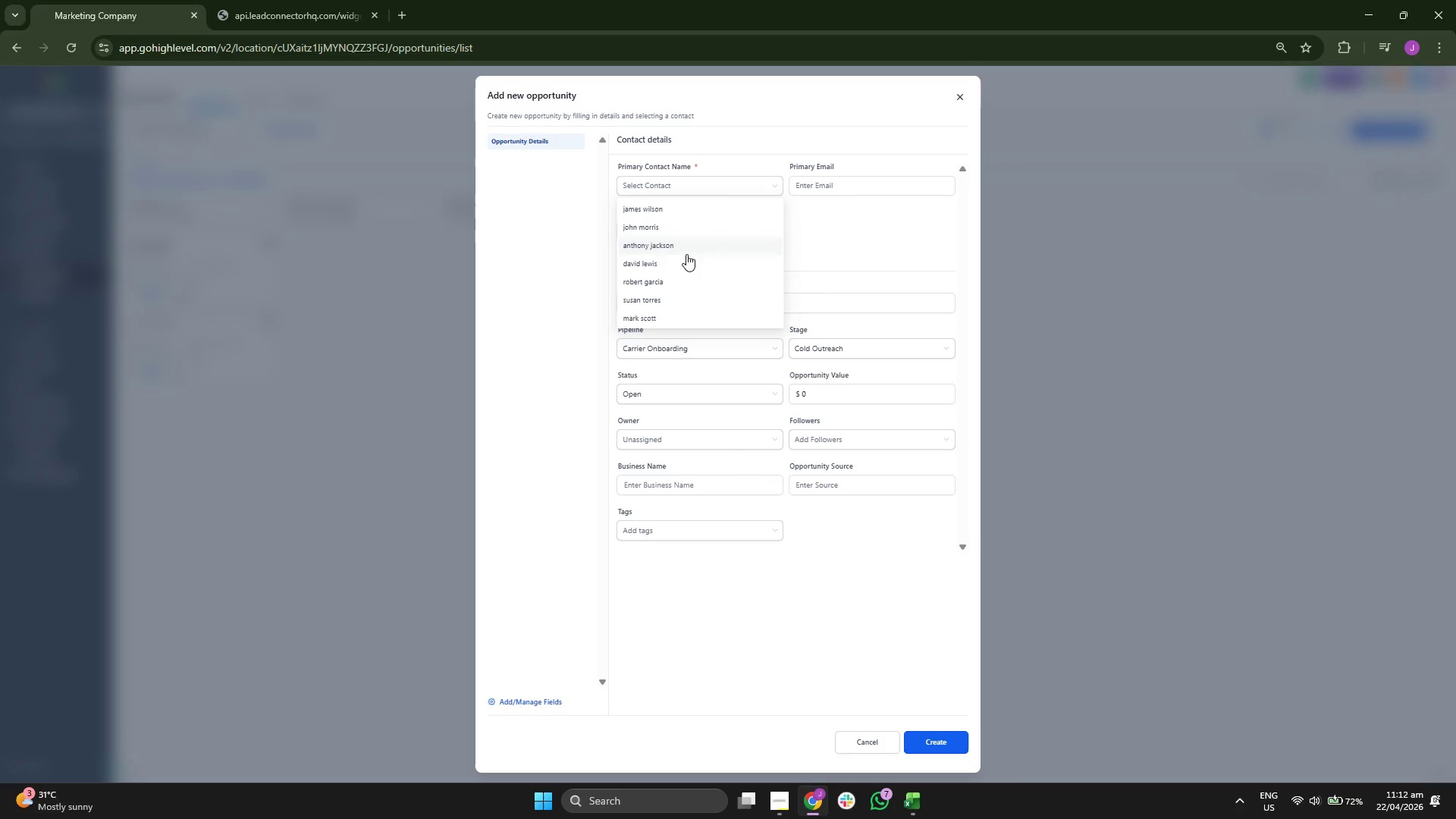 
left_click([686, 248])
 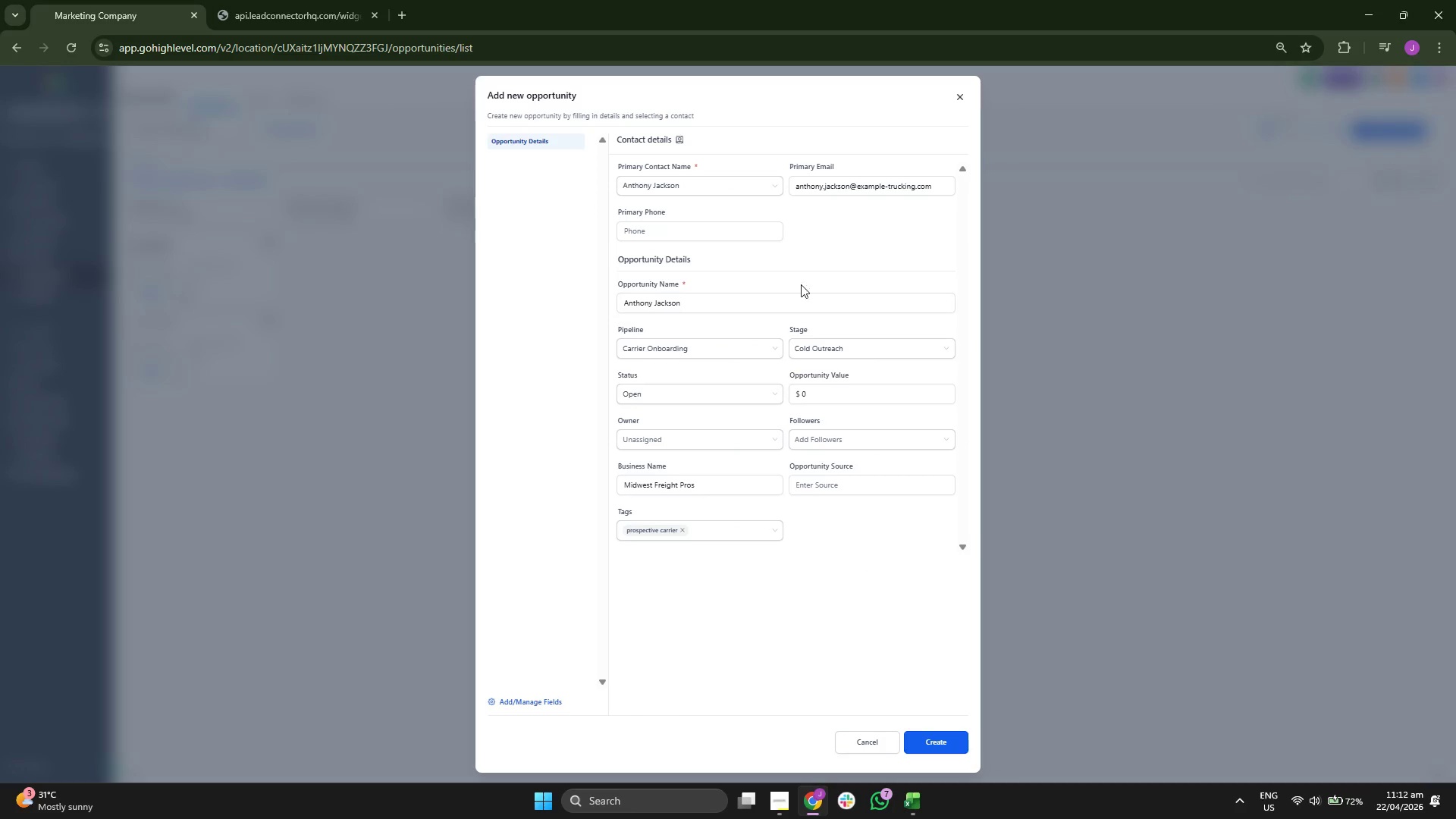 
left_click([700, 190])
 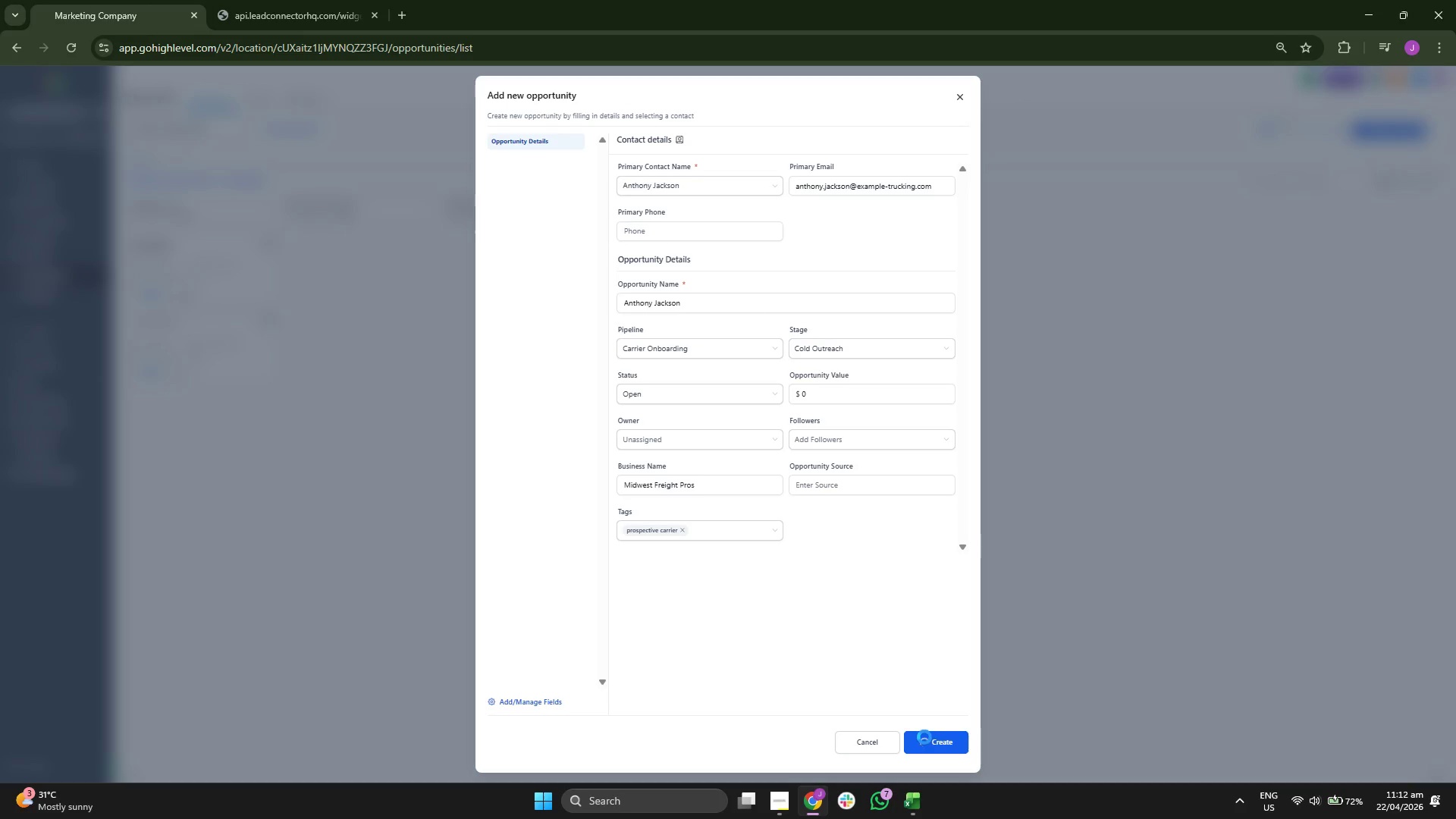 
left_click([924, 737])
 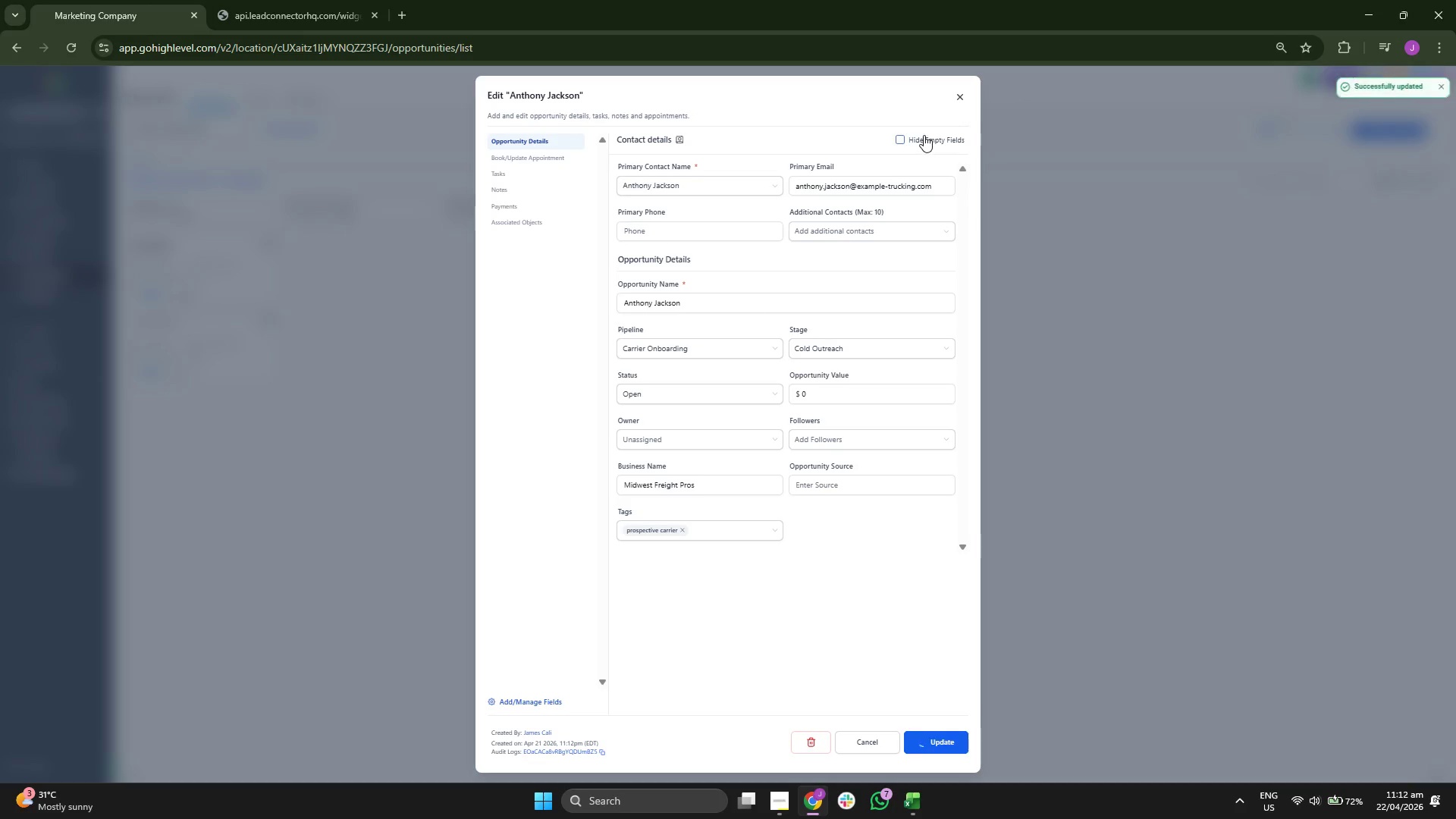 
left_click([960, 99])
 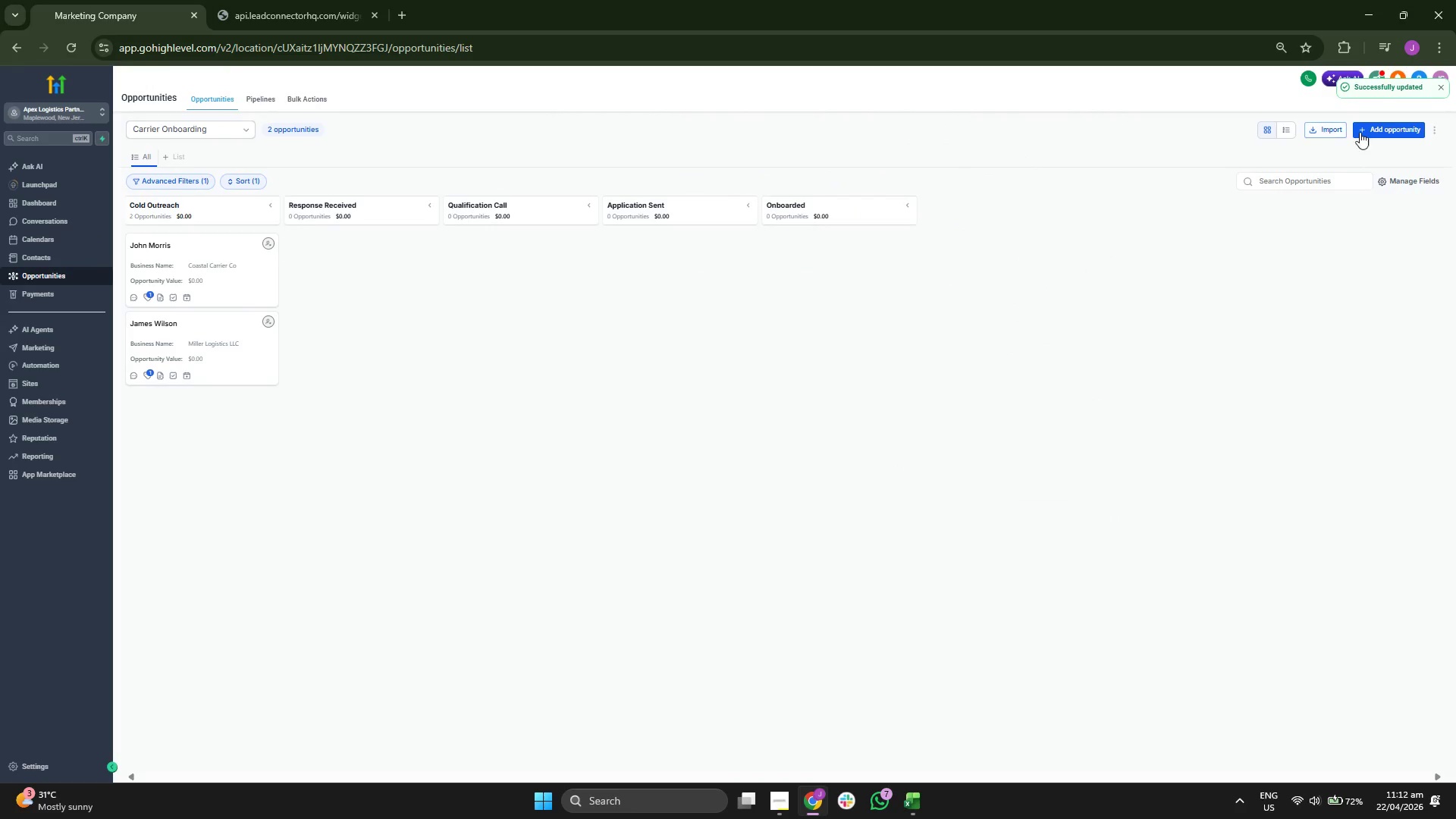 
left_click([1366, 133])
 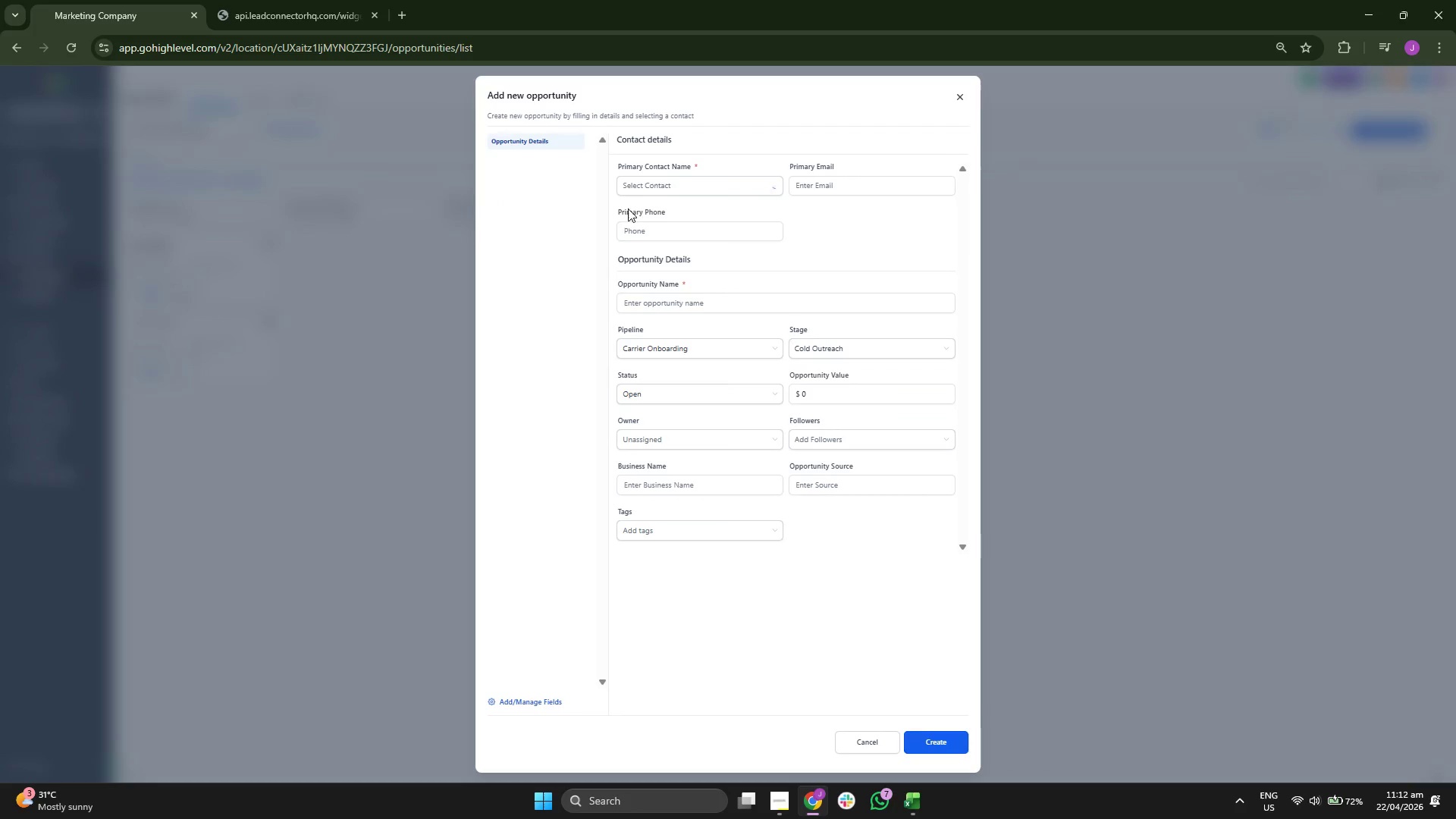 
left_click([670, 175])
 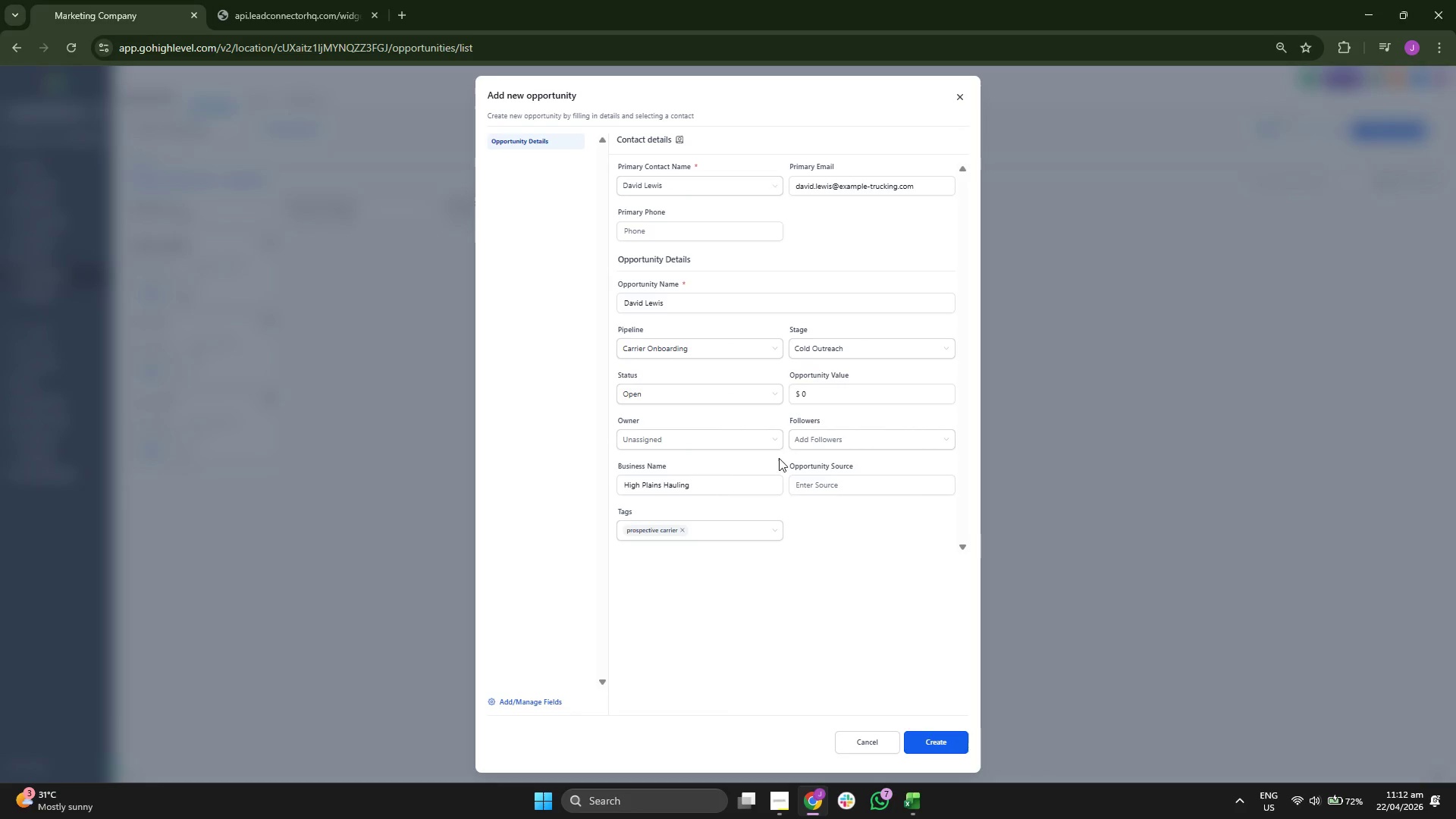 
left_click([931, 742])
 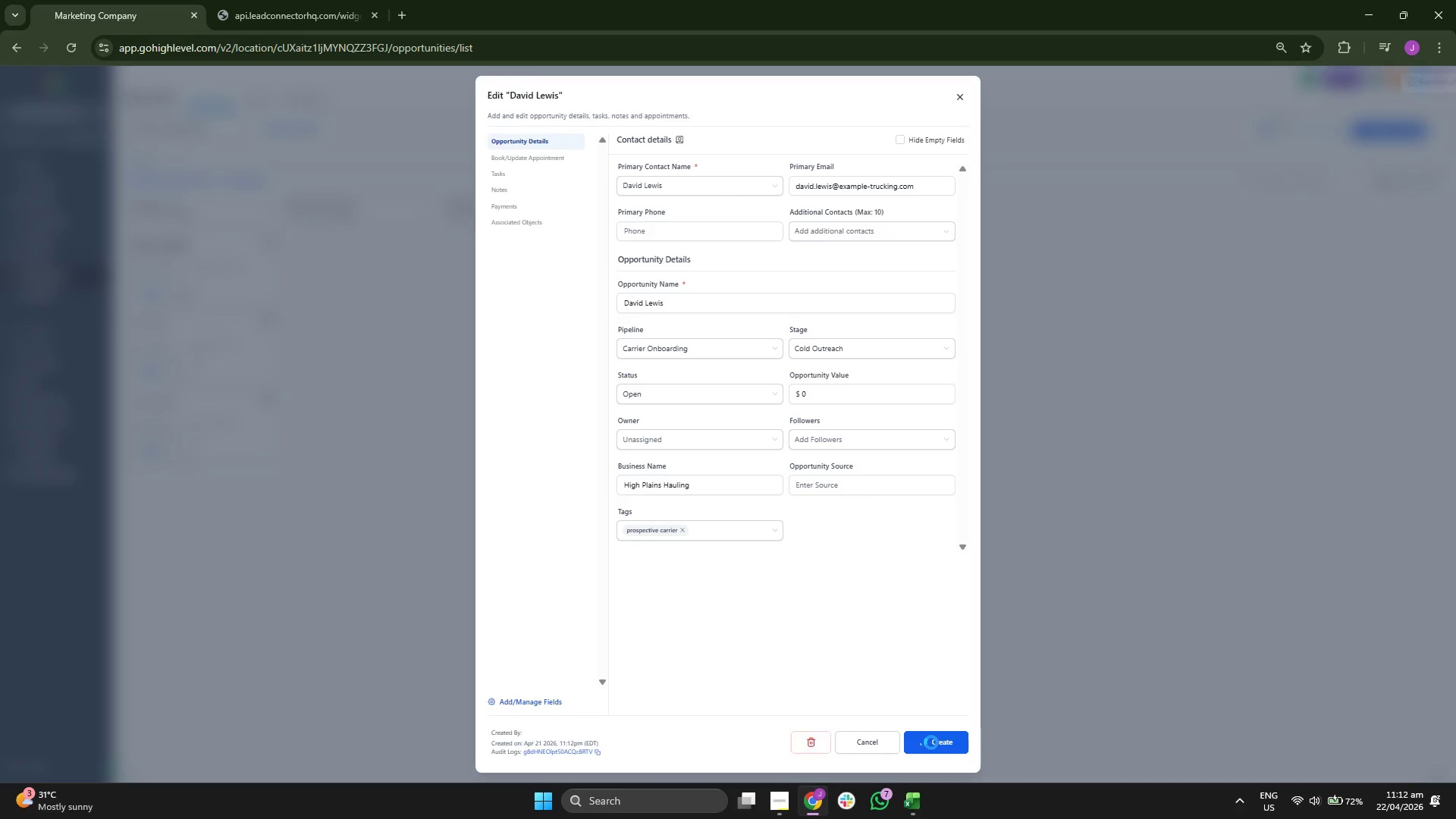 
left_click([931, 742])
 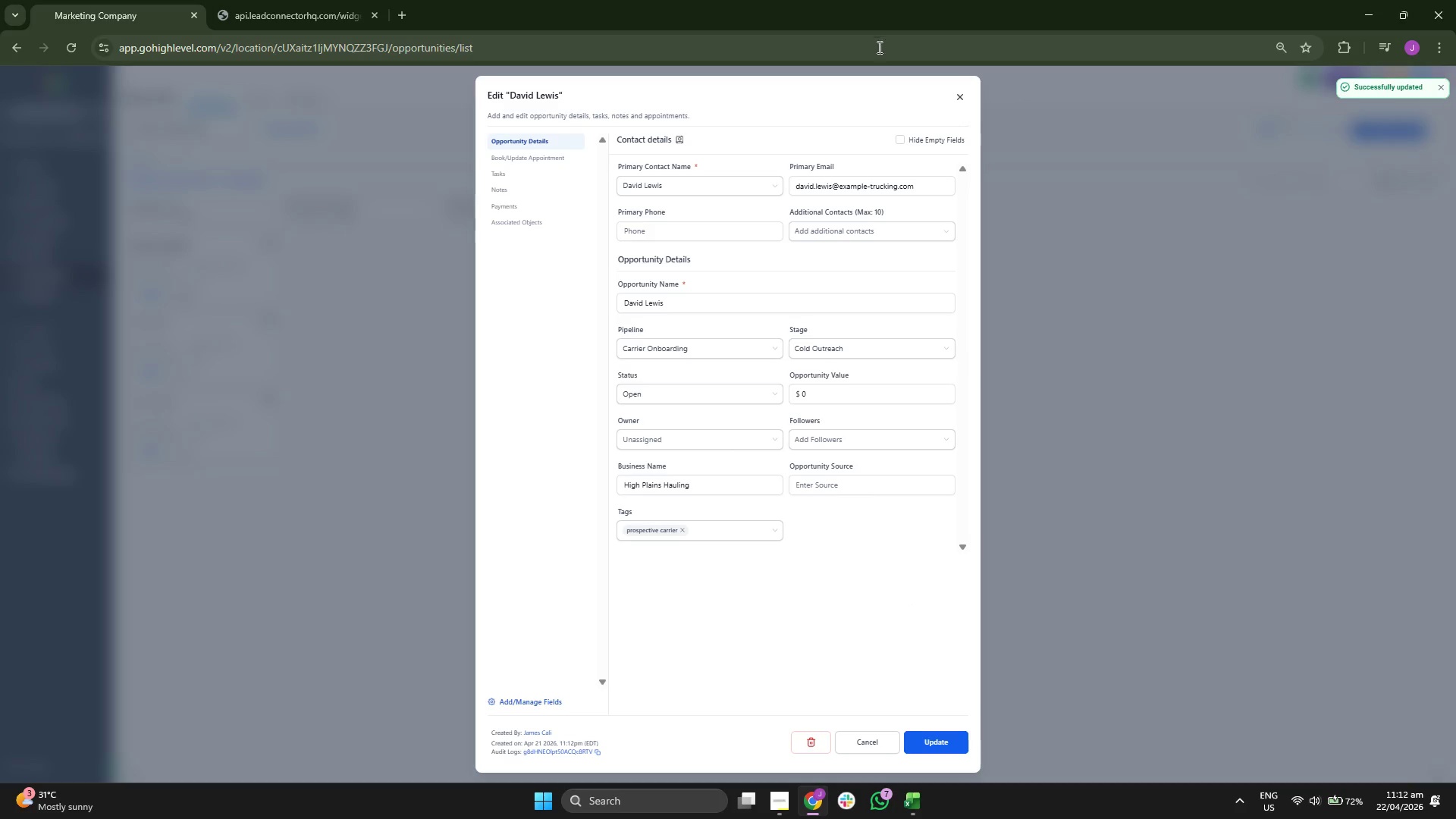 
left_click([957, 94])
 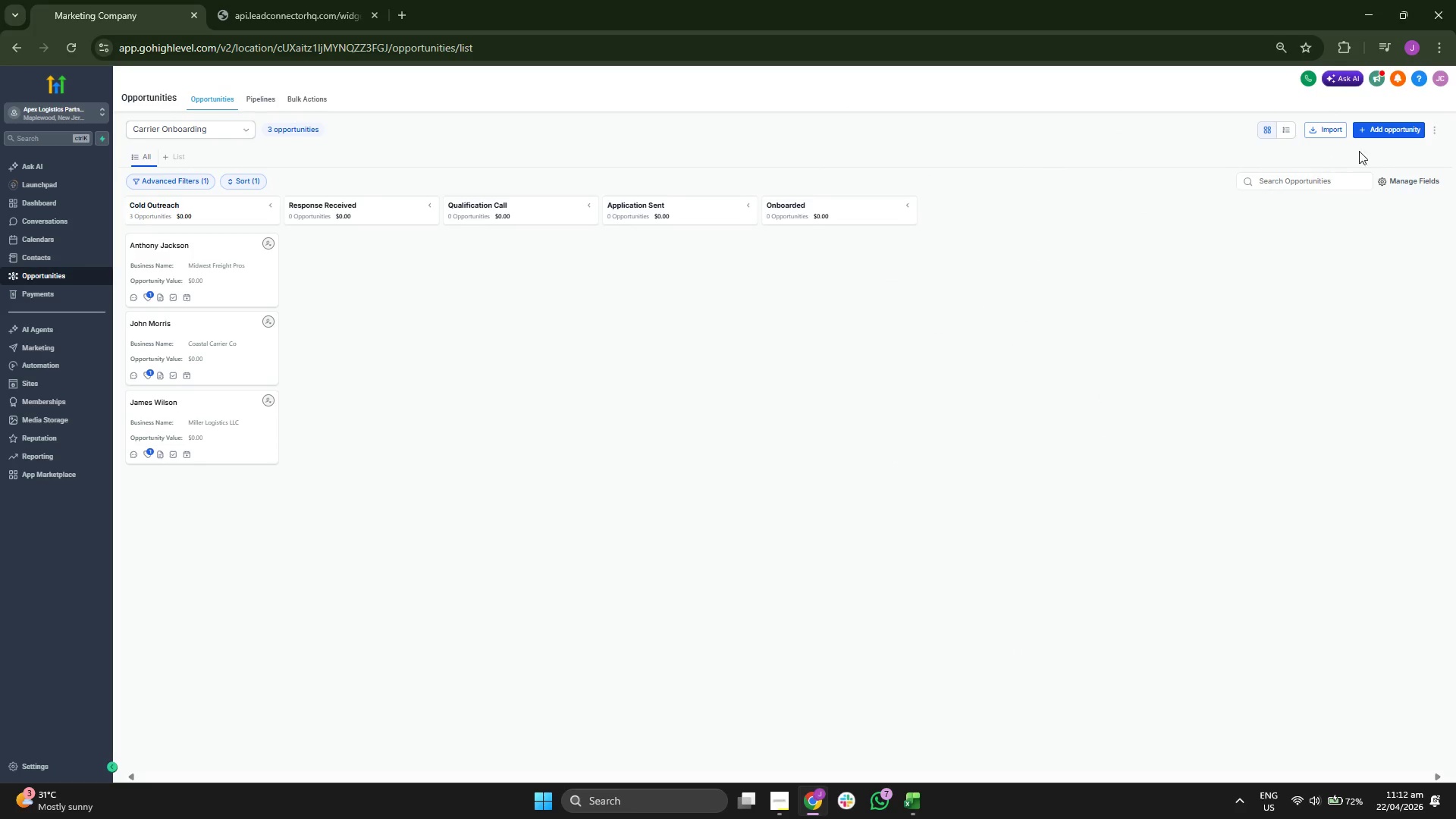 
left_click([1389, 134])
 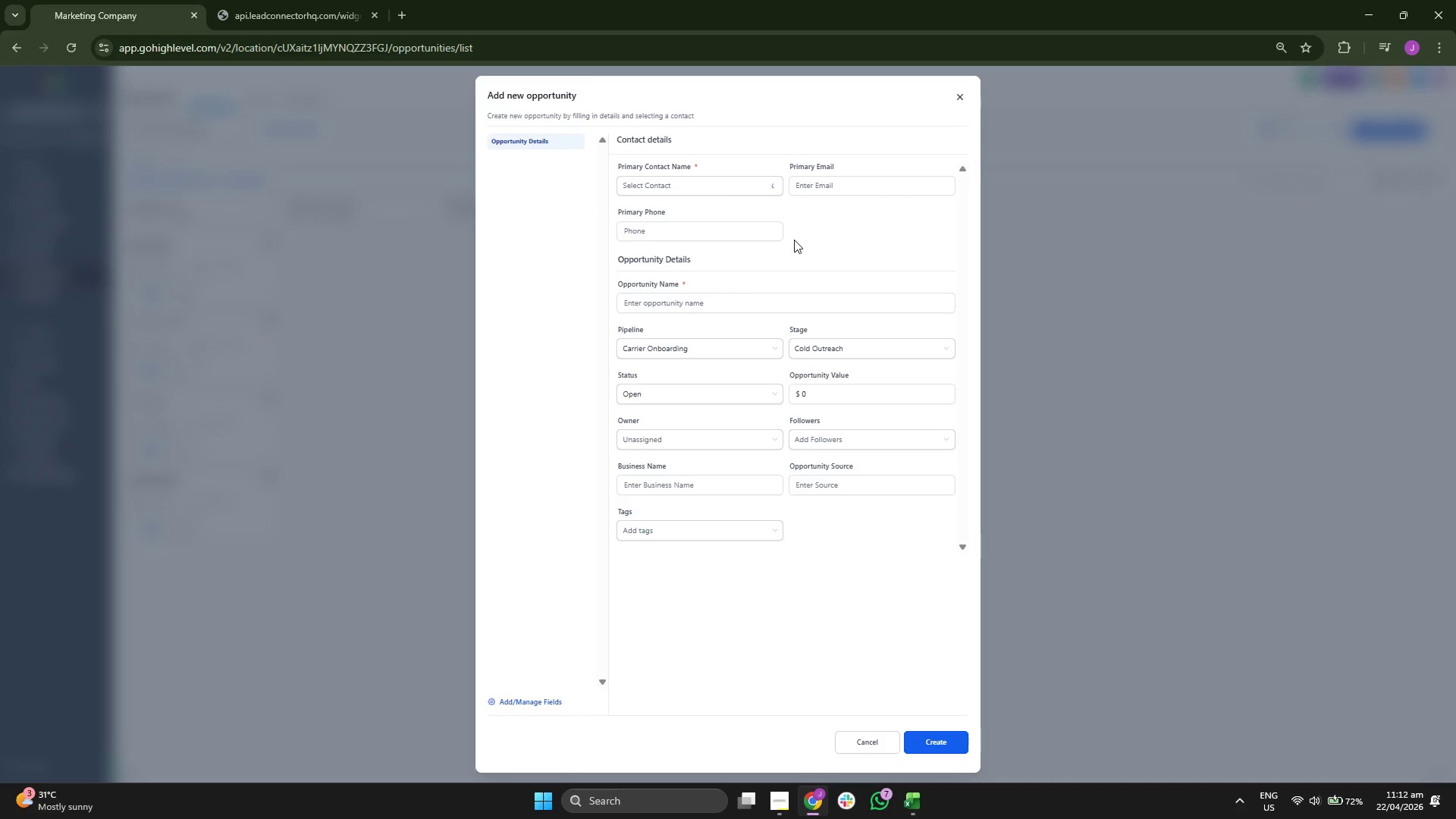 
left_click([679, 176])
 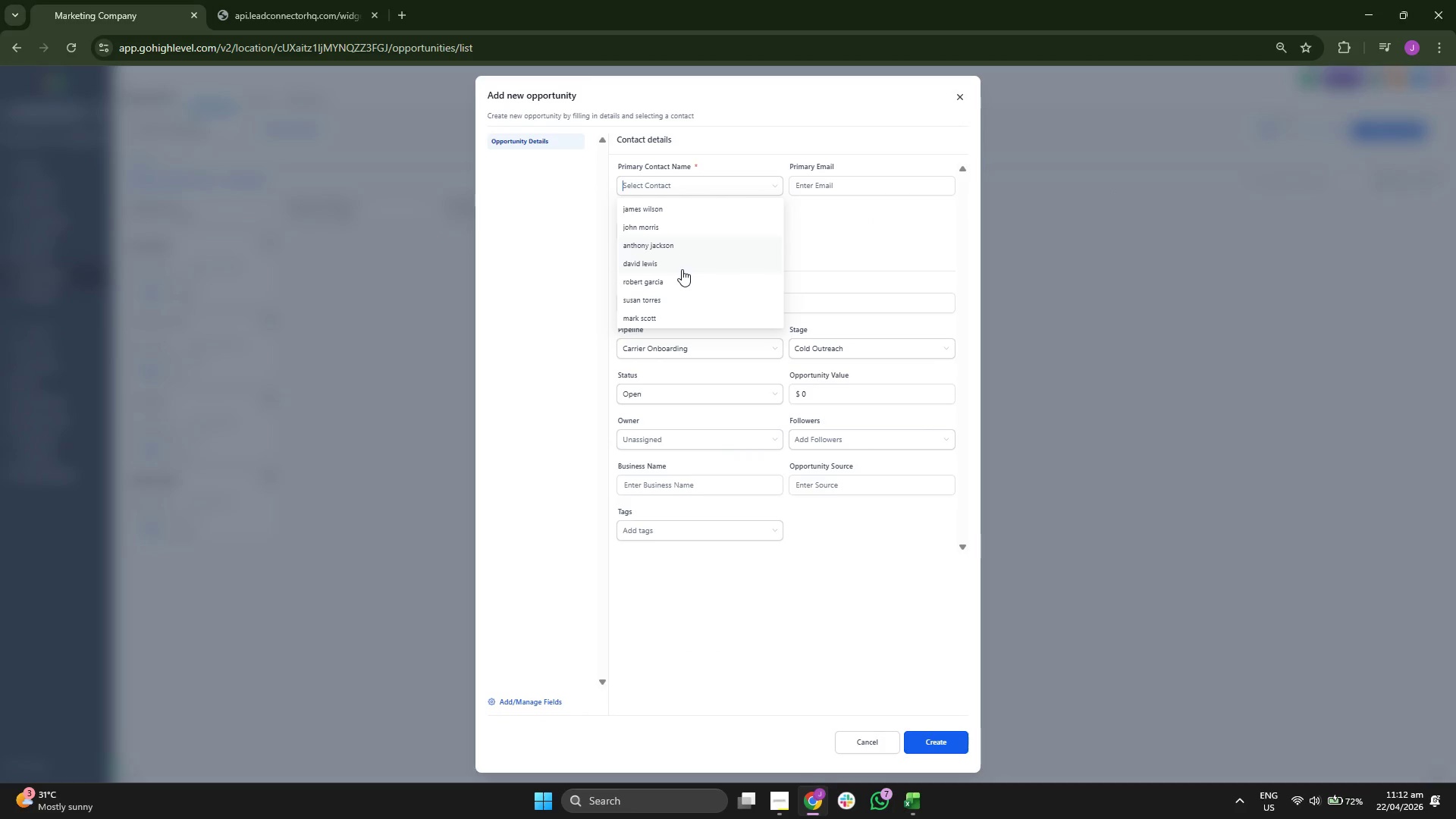 
left_click([959, 99])
 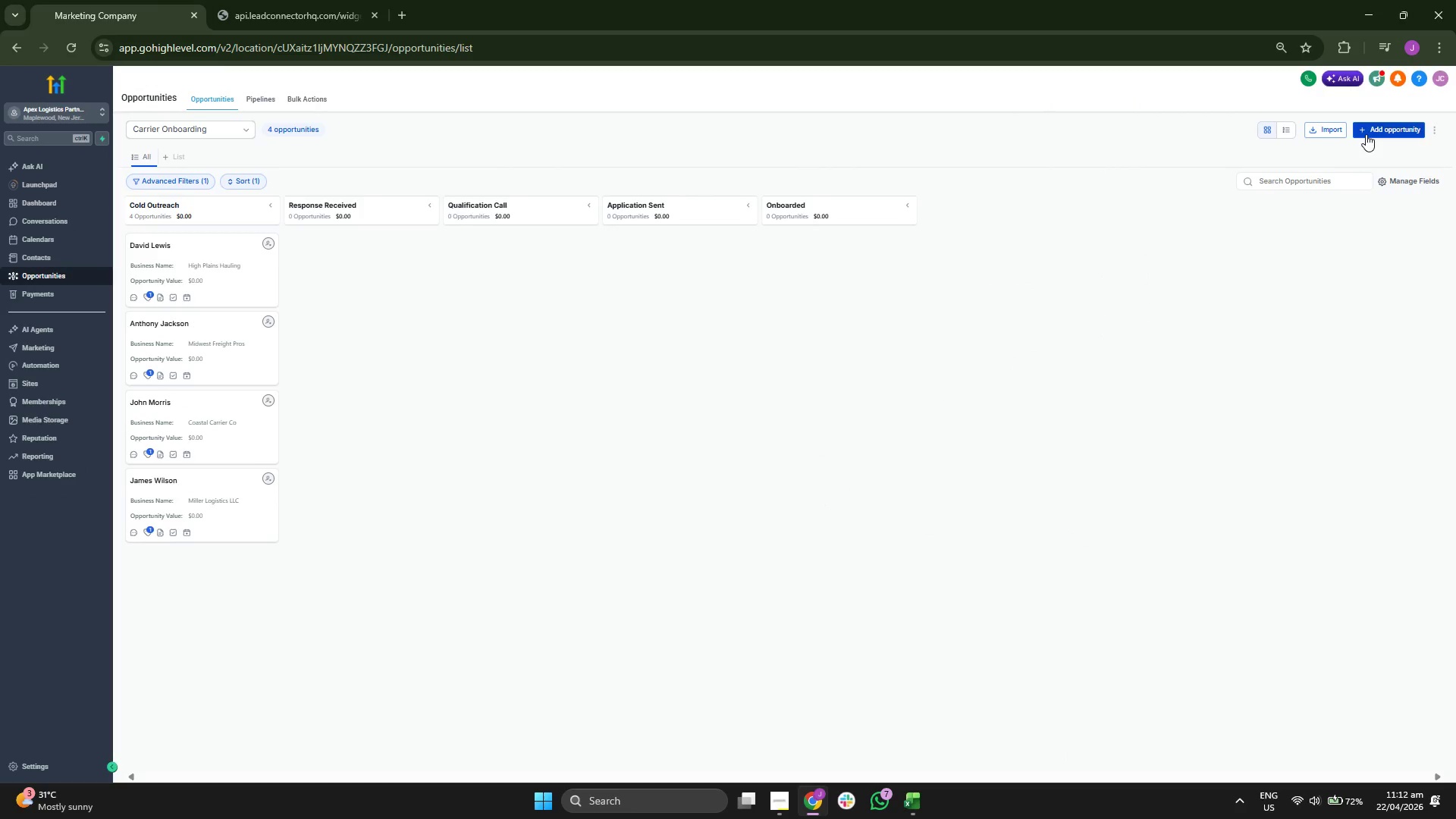 
left_click([695, 187])
 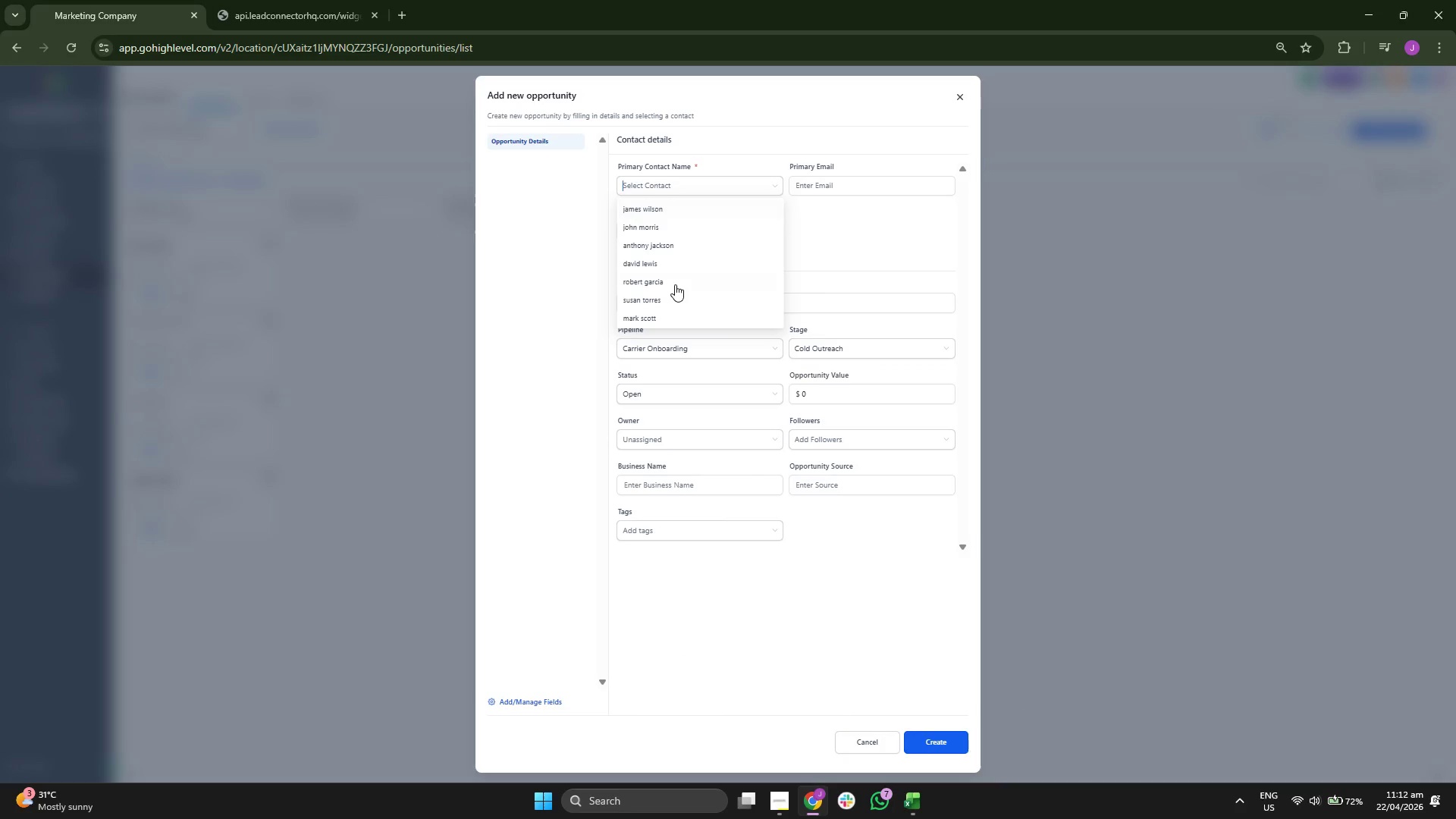 
left_click([675, 283])
 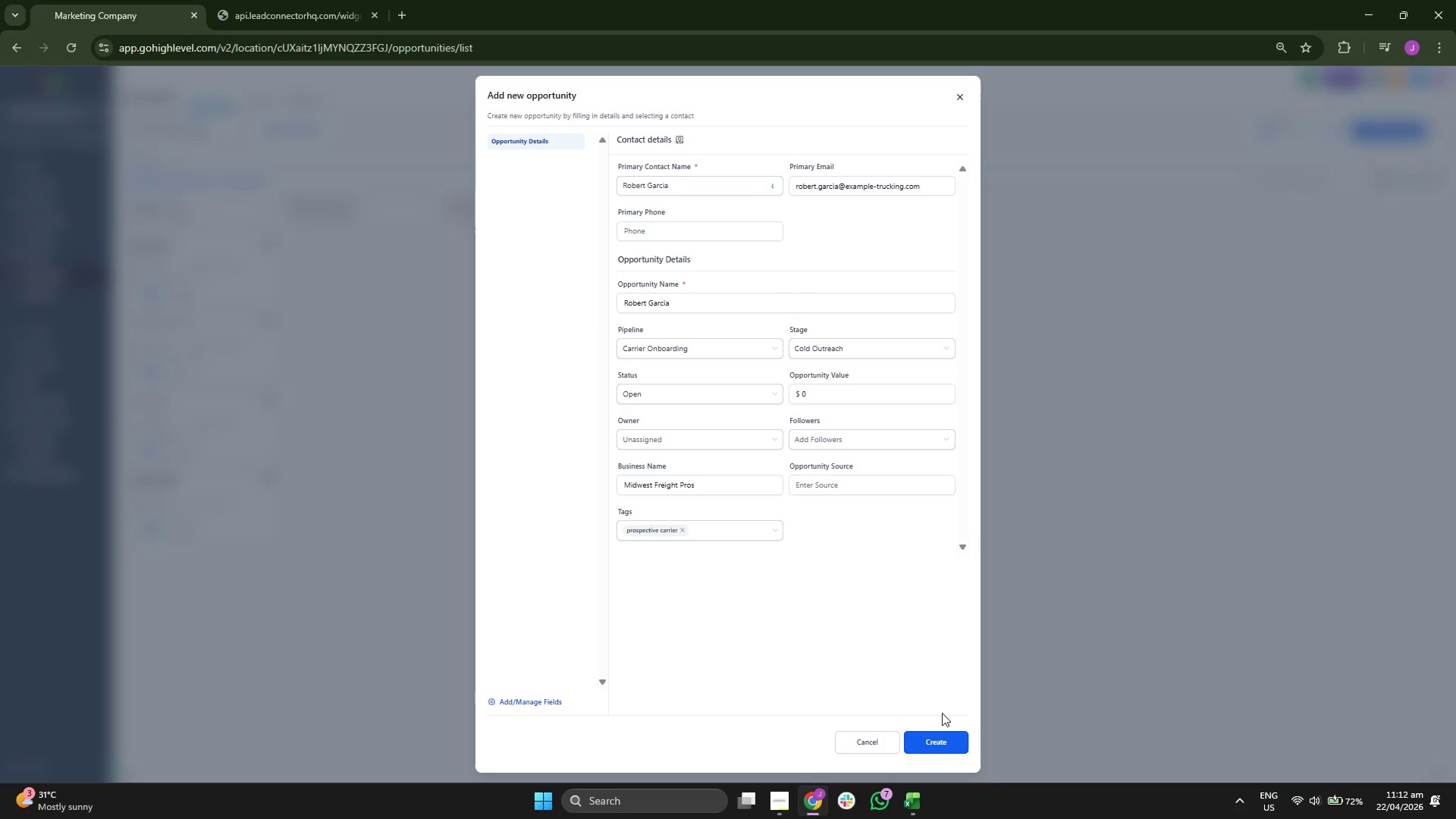 
left_click([939, 739])
 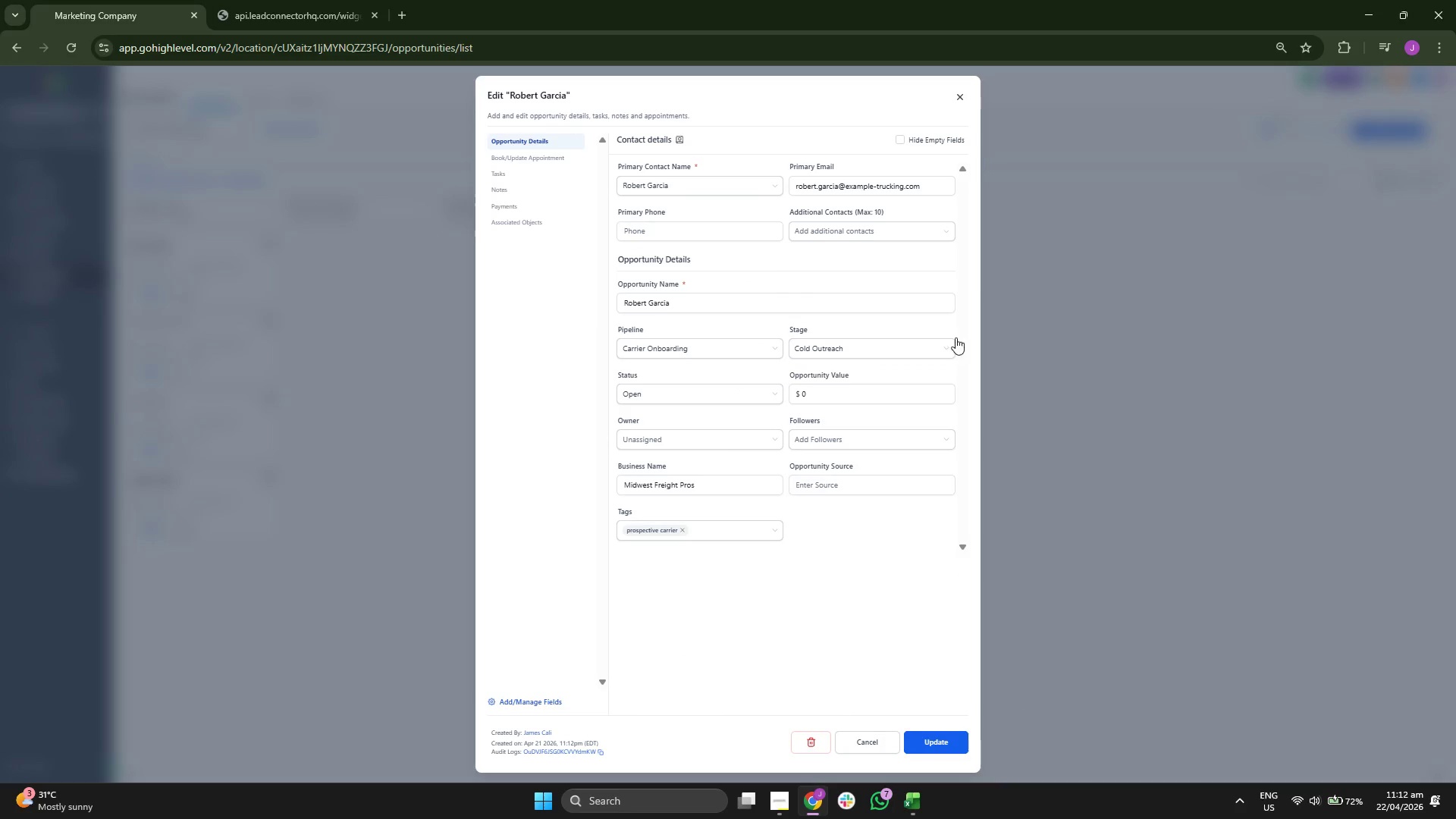 
wait(5.02)
 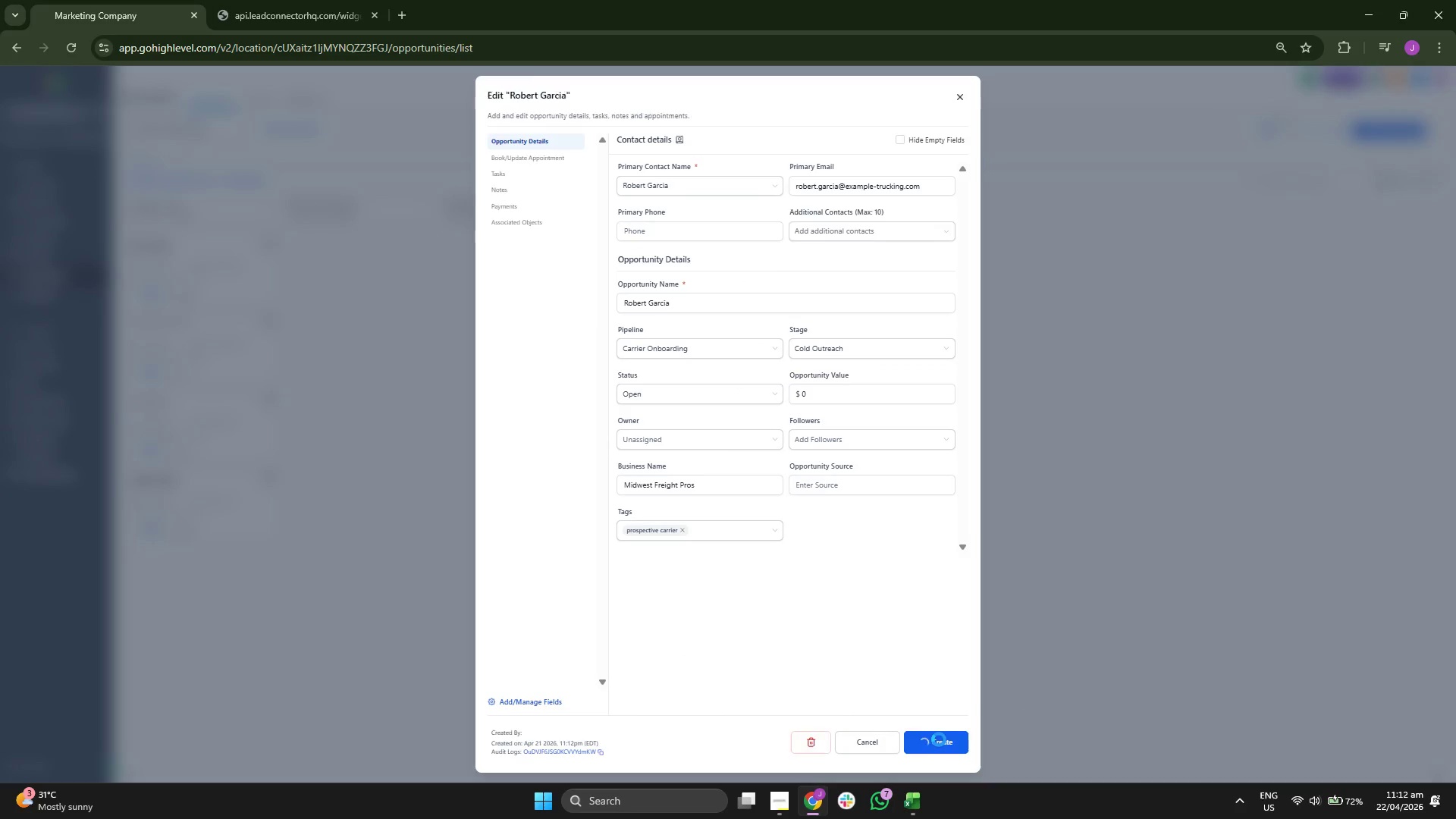 
left_click([963, 99])
 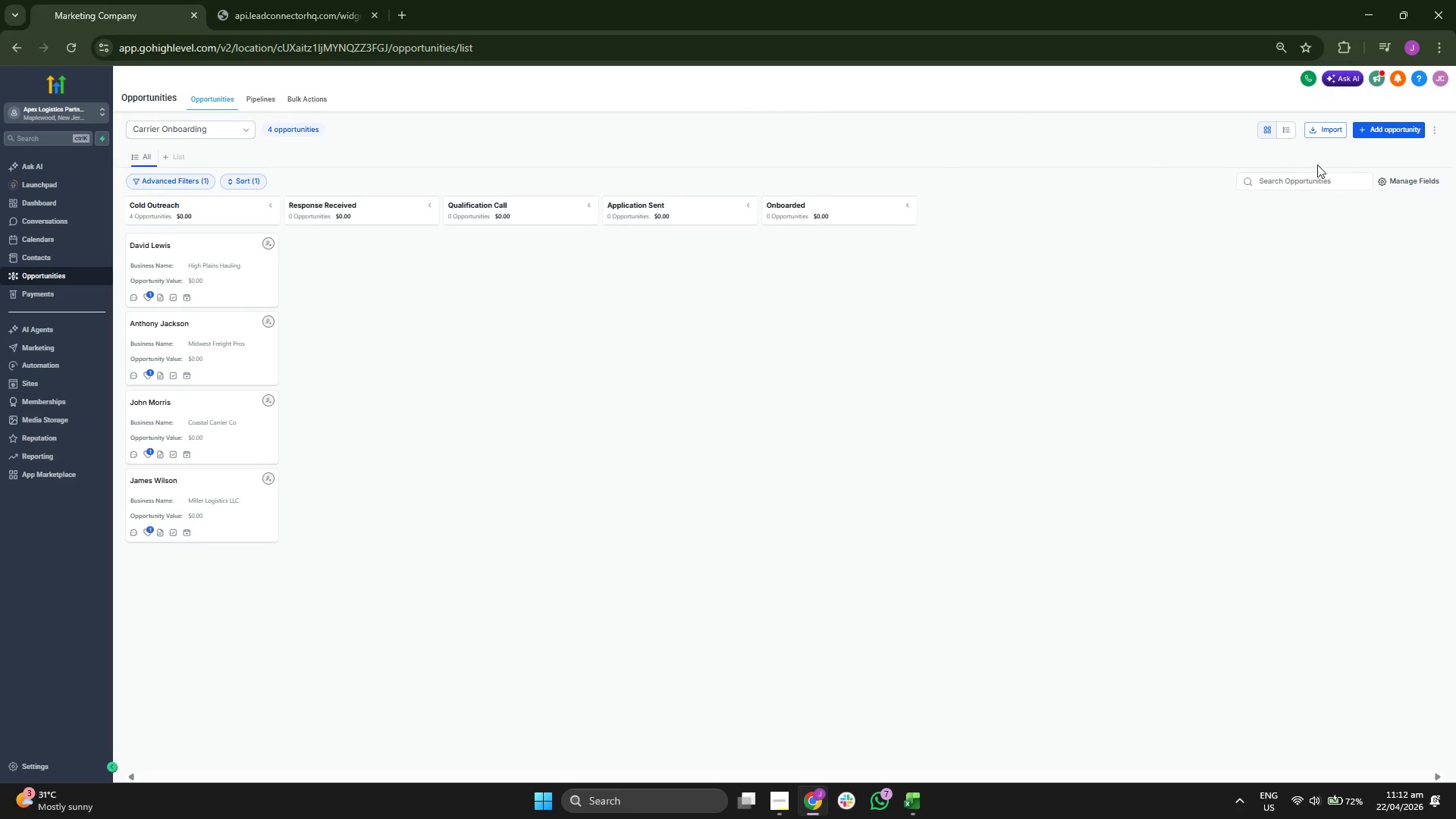 
left_click([1391, 133])
 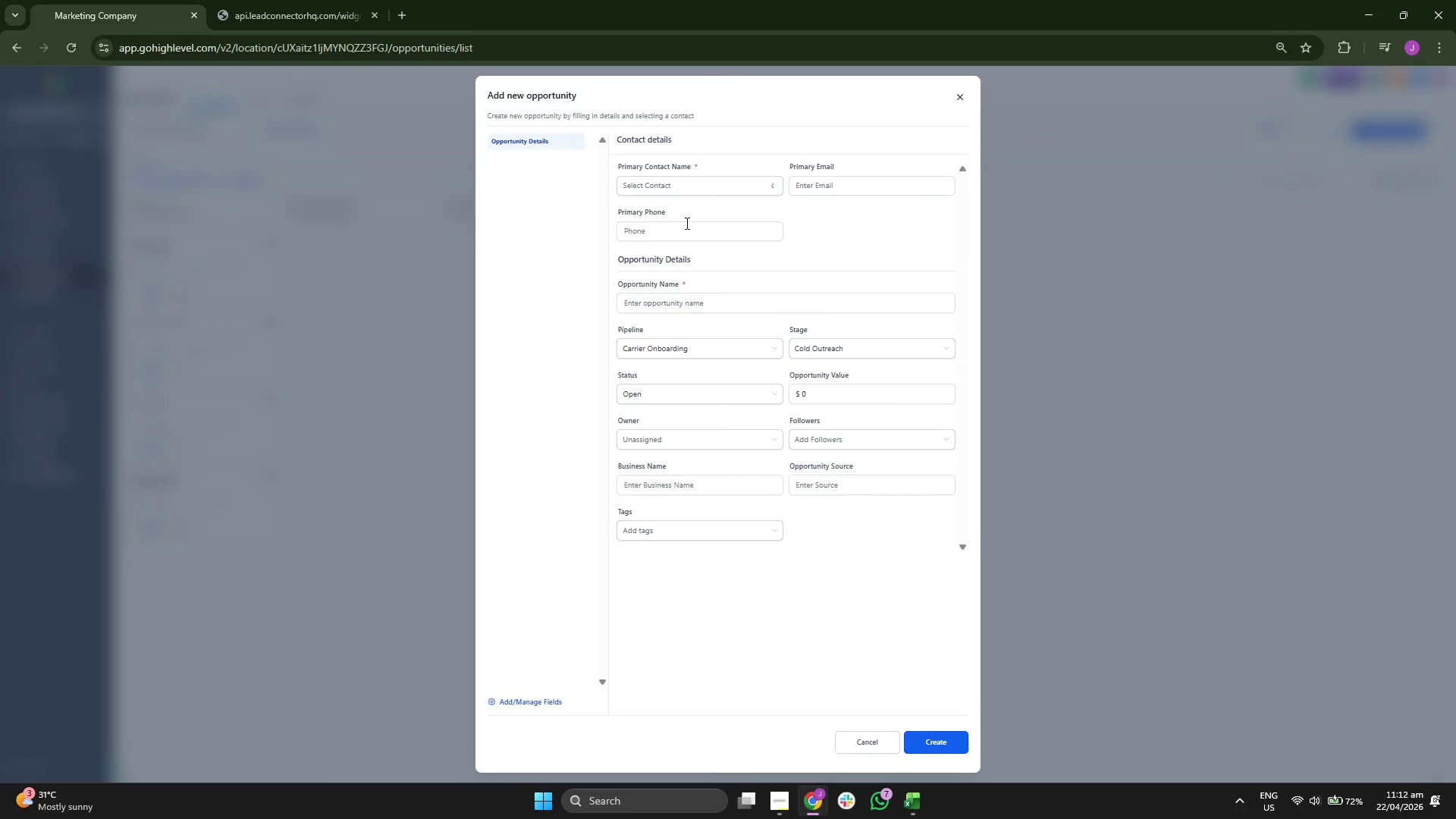 
left_click([673, 185])
 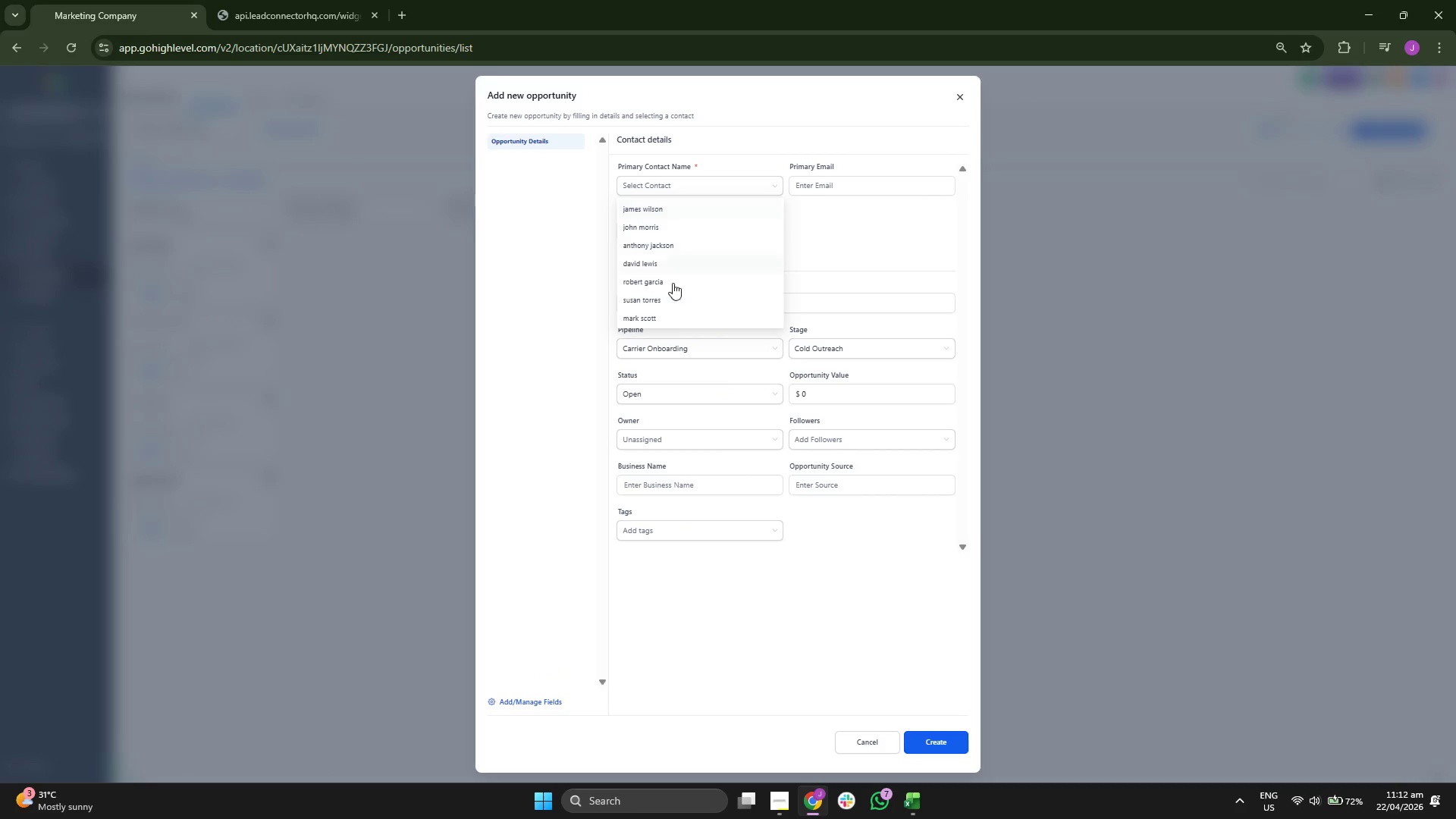 
left_click([670, 300])
 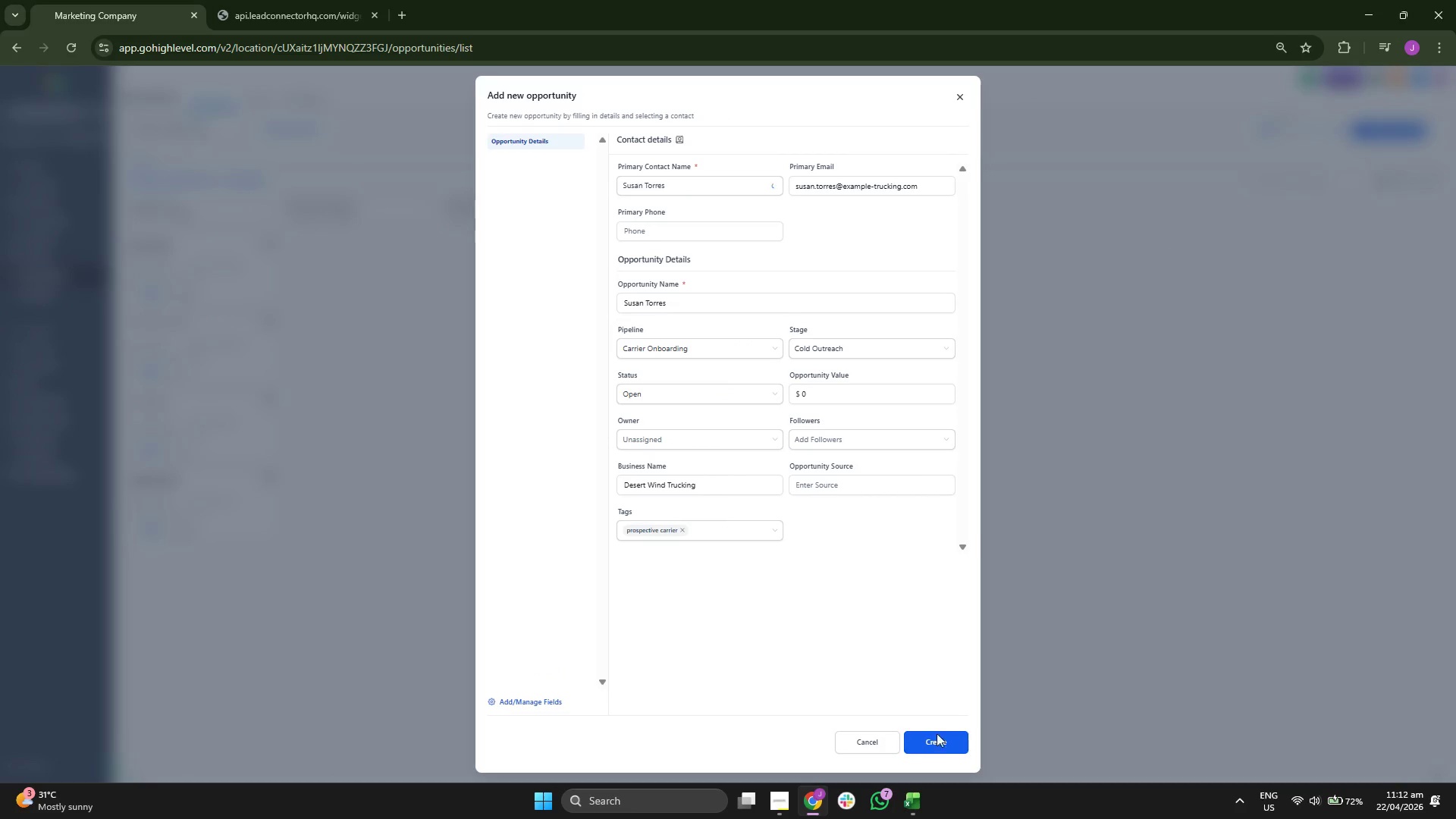 
left_click([952, 746])
 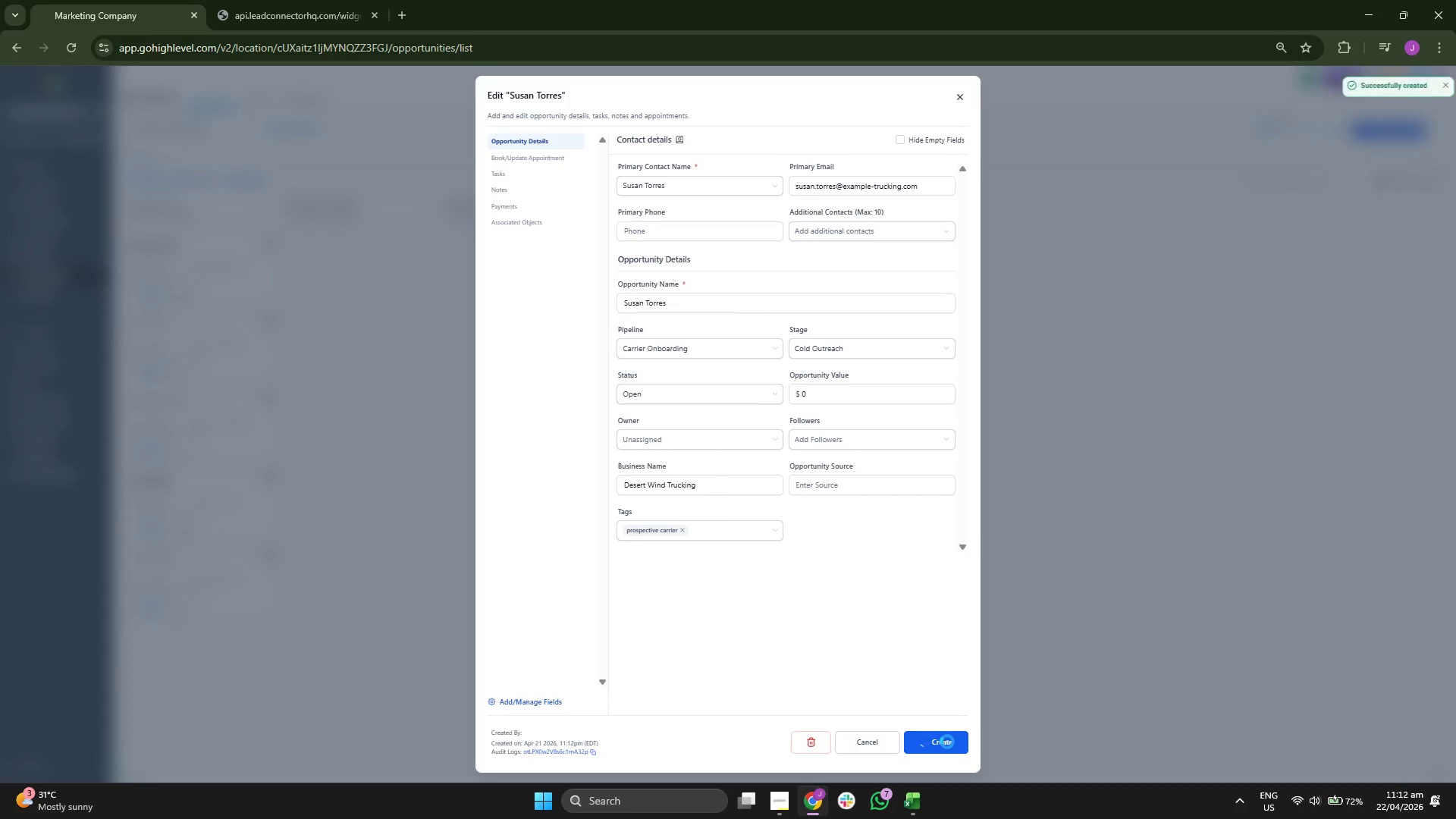 
left_click([947, 742])
 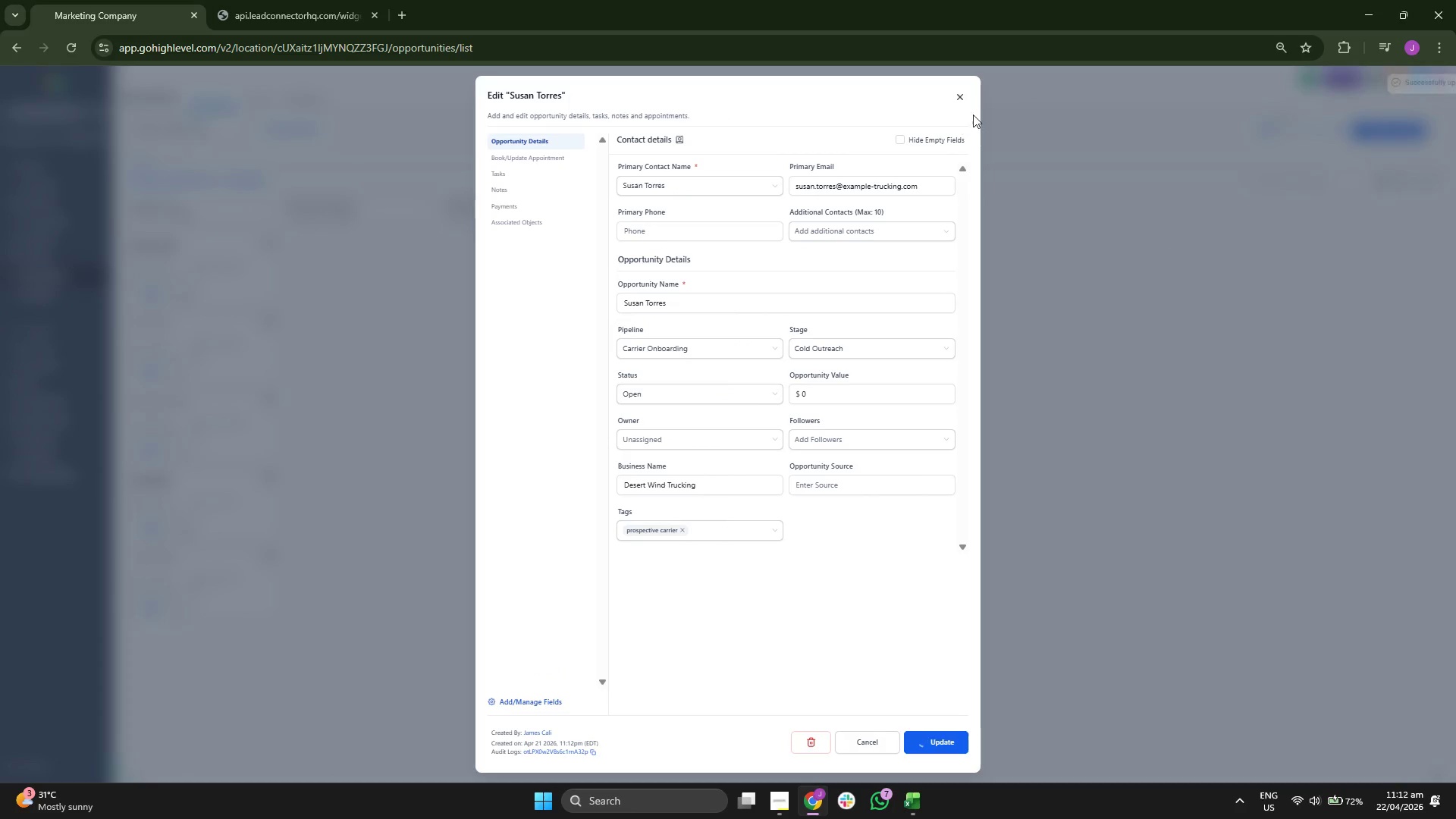 
left_click([965, 95])
 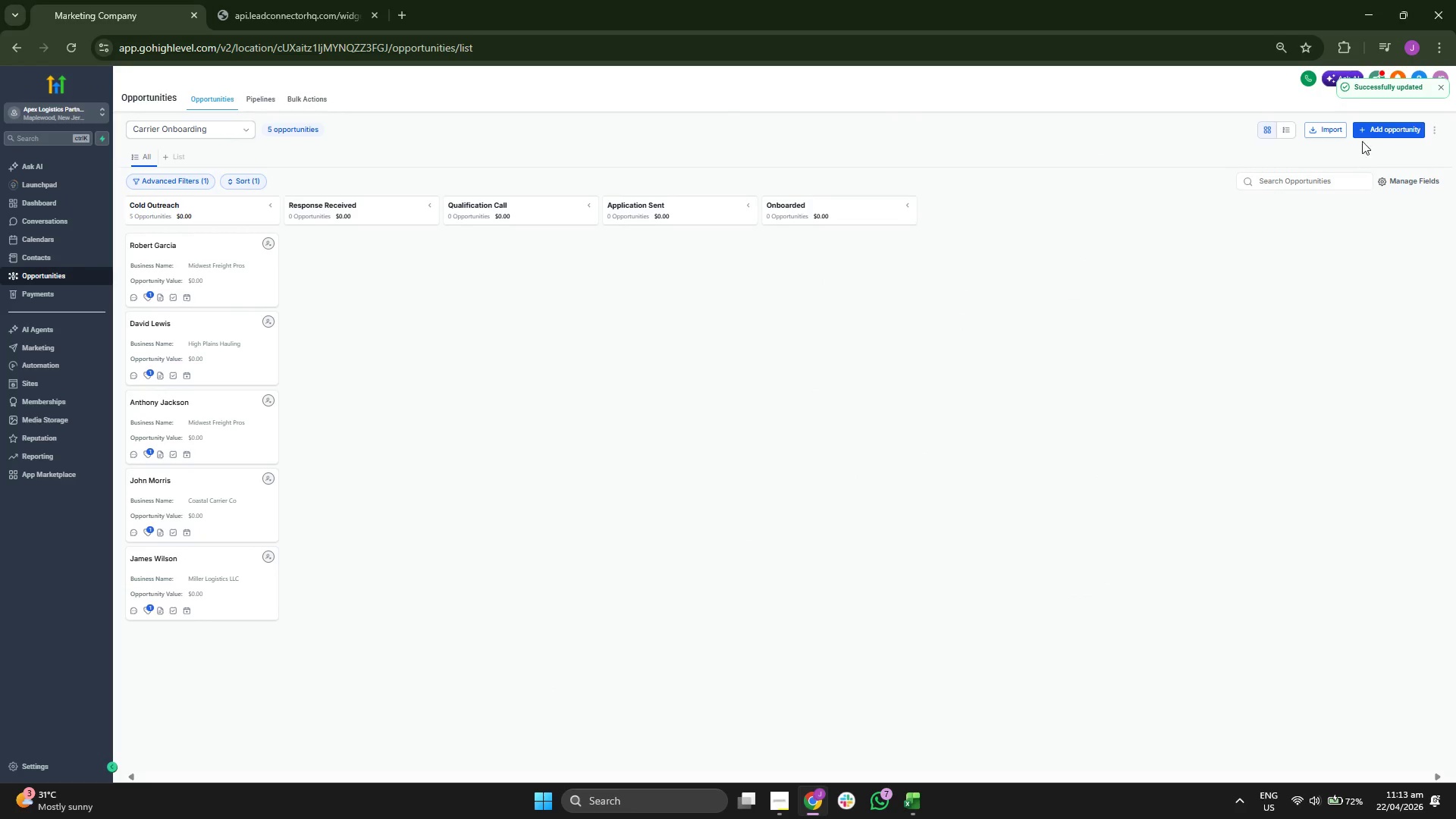 
left_click([1366, 135])
 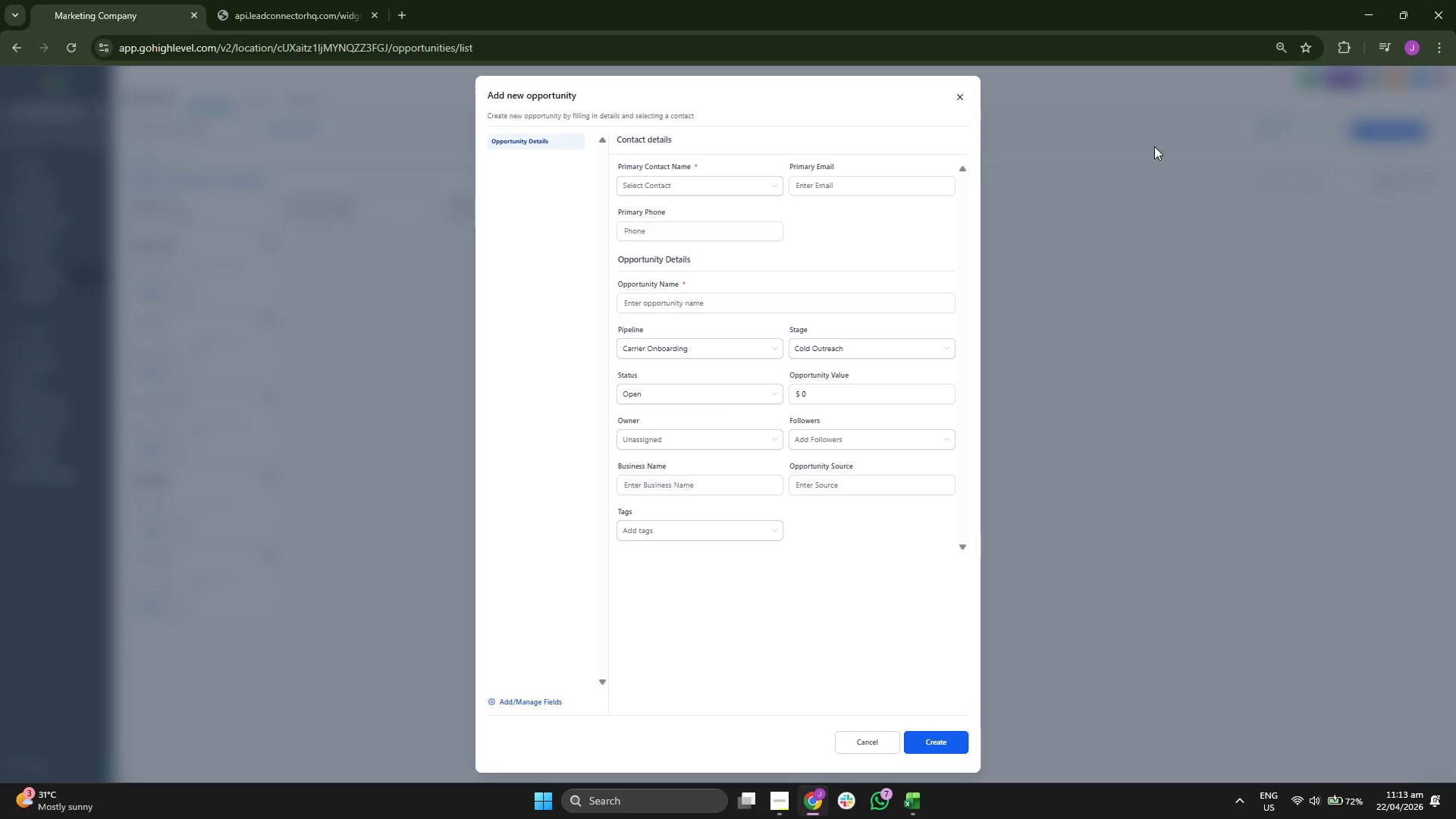 
left_click([734, 175])
 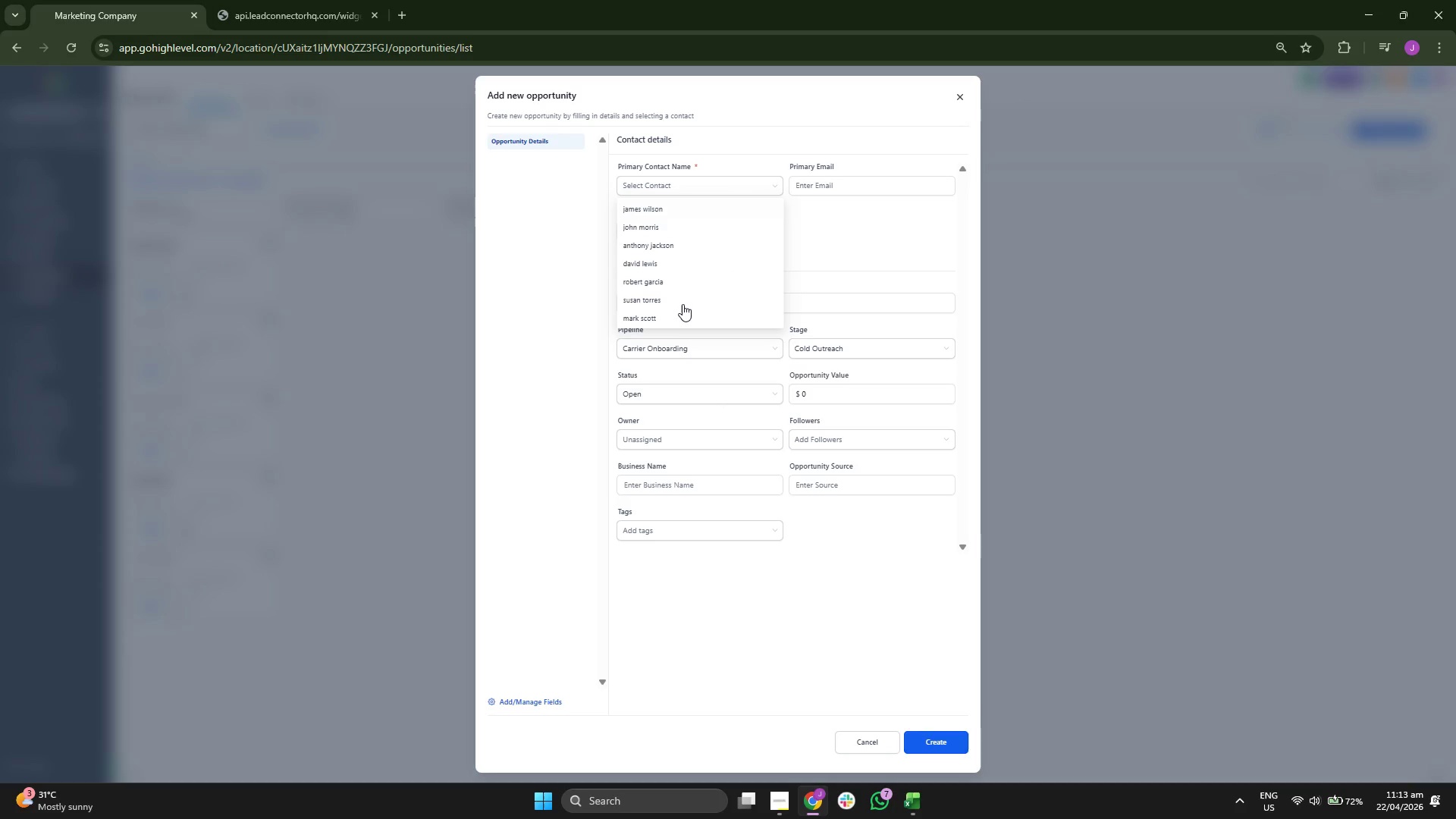 
left_click([674, 320])
 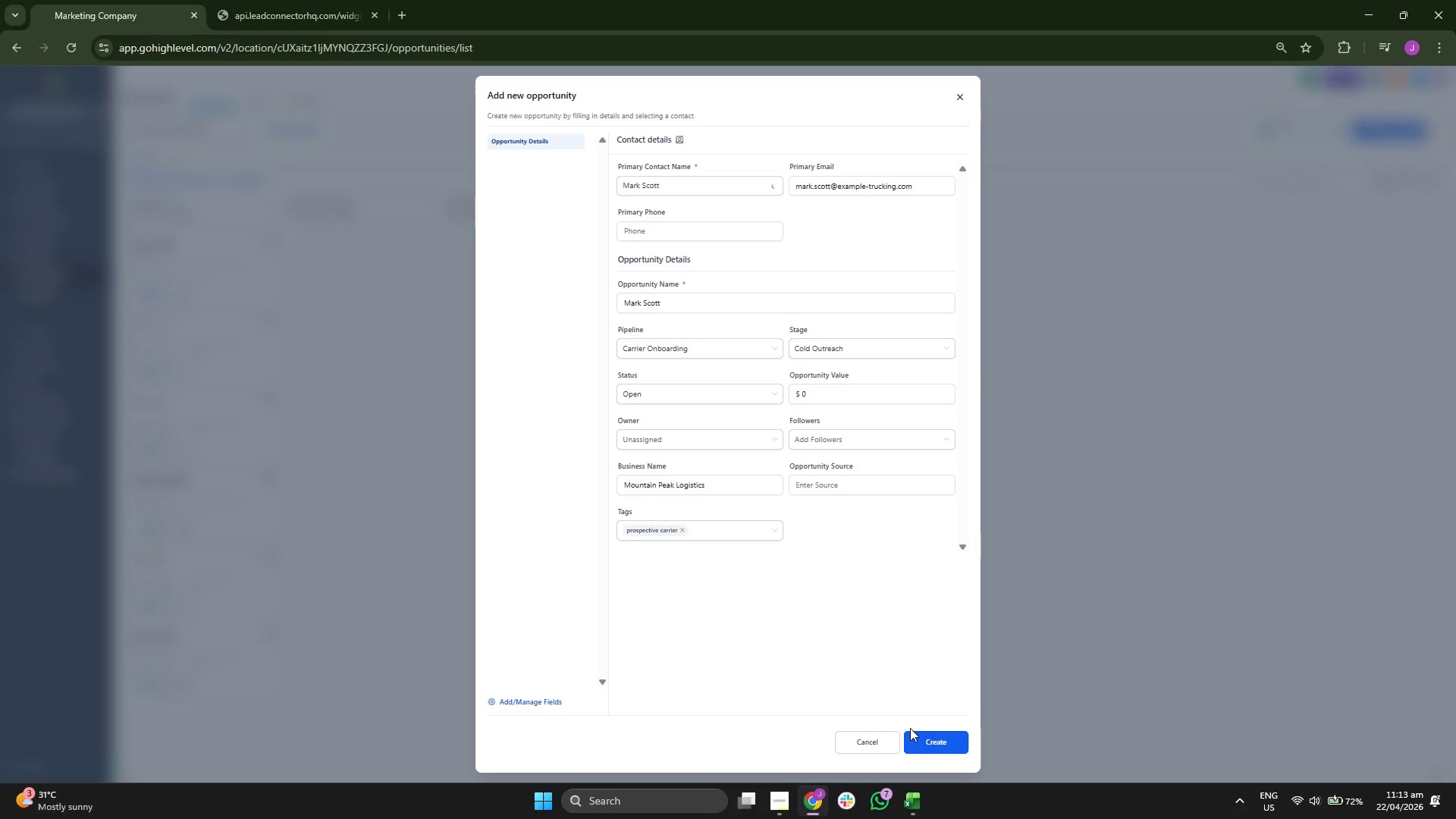 
left_click([935, 744])
 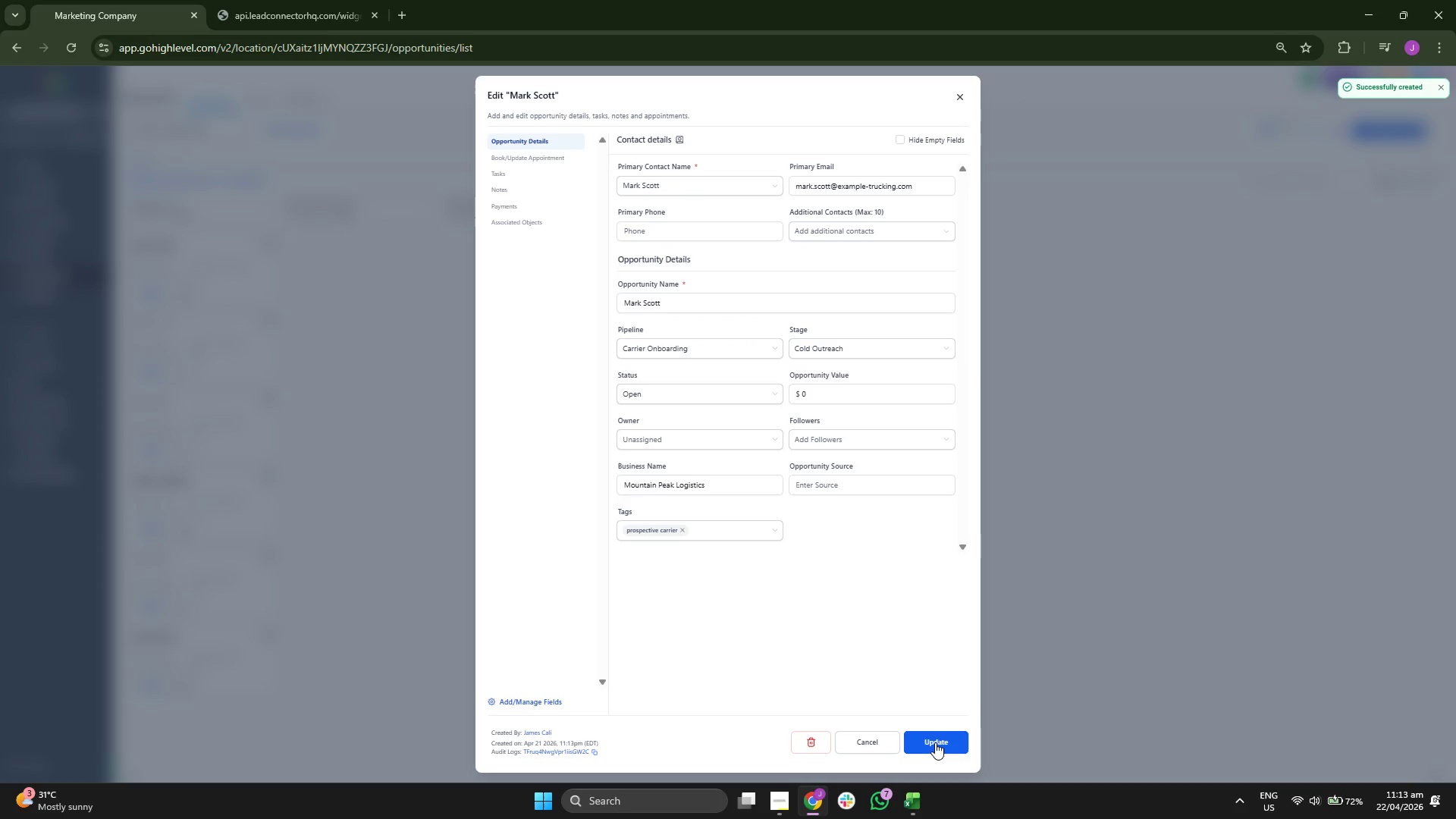 
left_click([935, 742])
 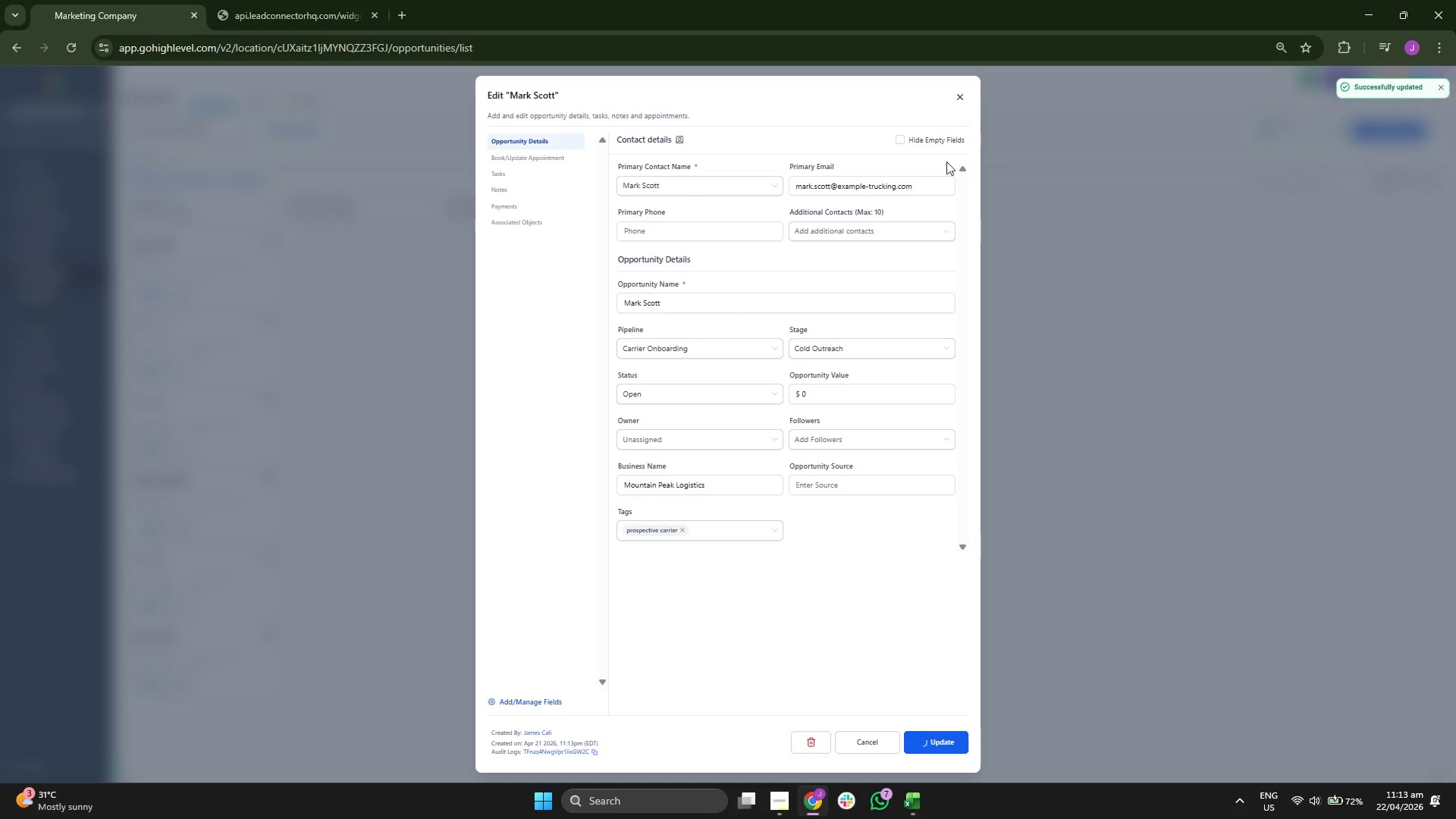 
left_click([960, 99])
 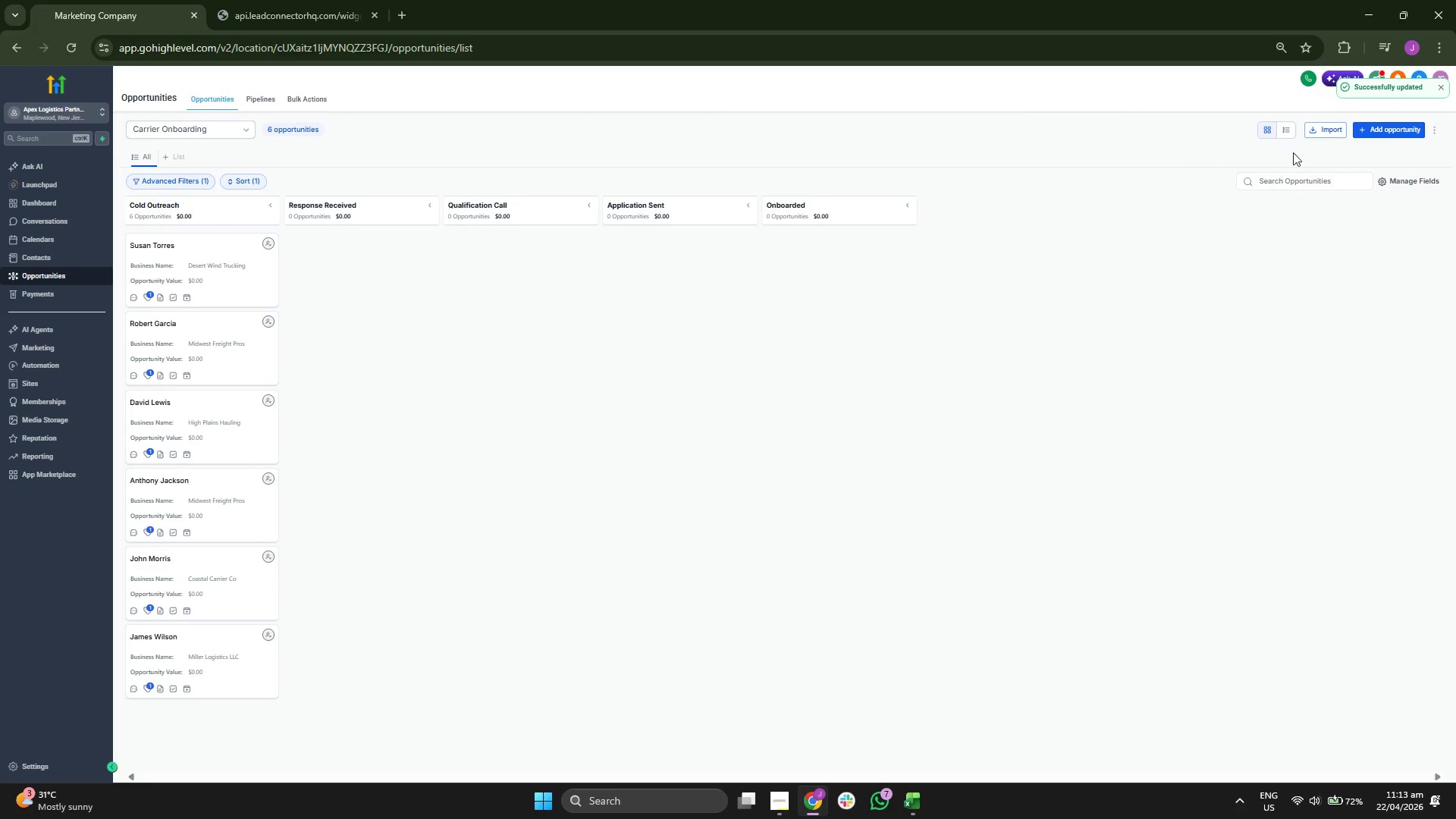 
left_click([1367, 133])
 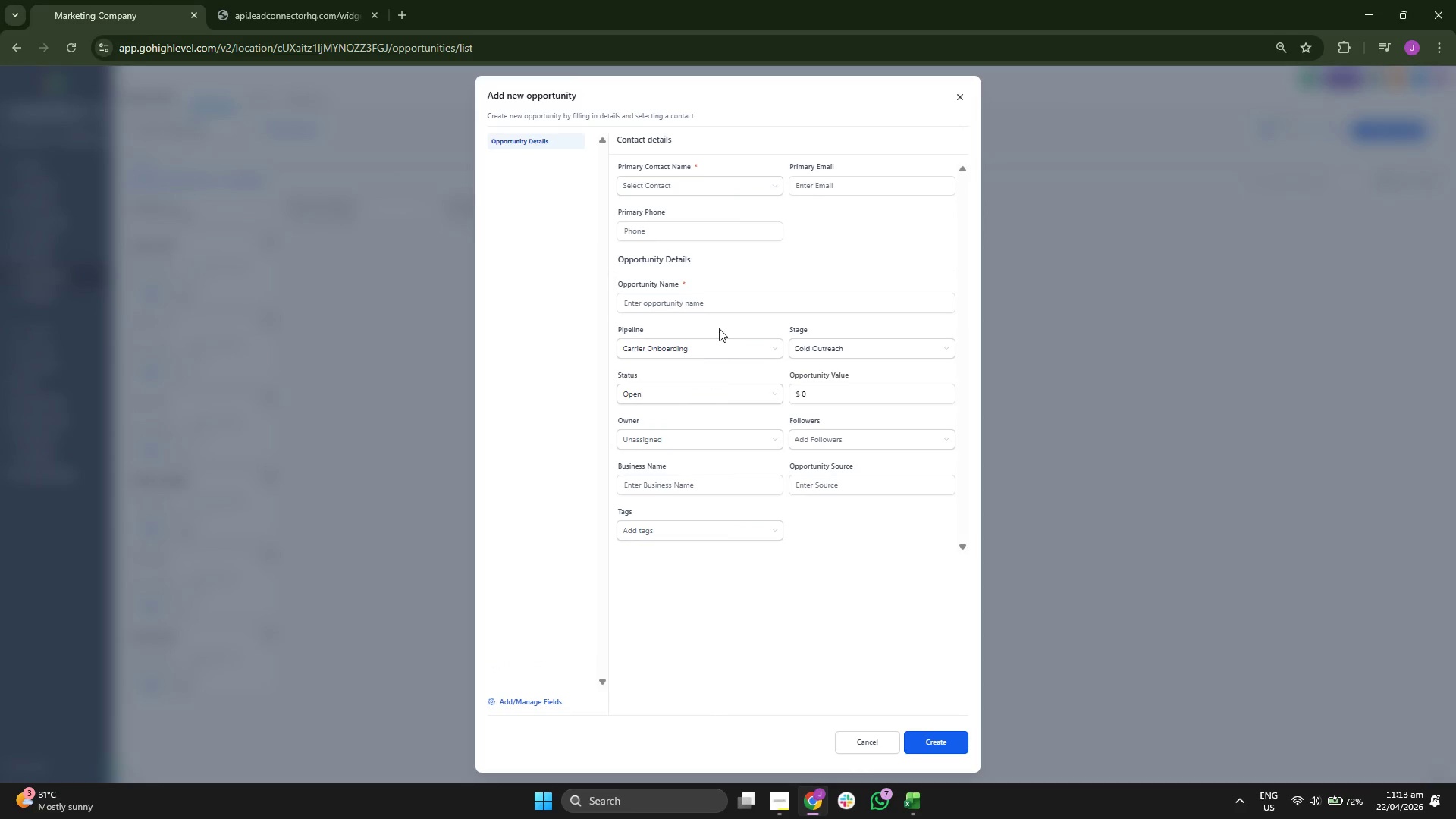 
left_click([720, 187])
 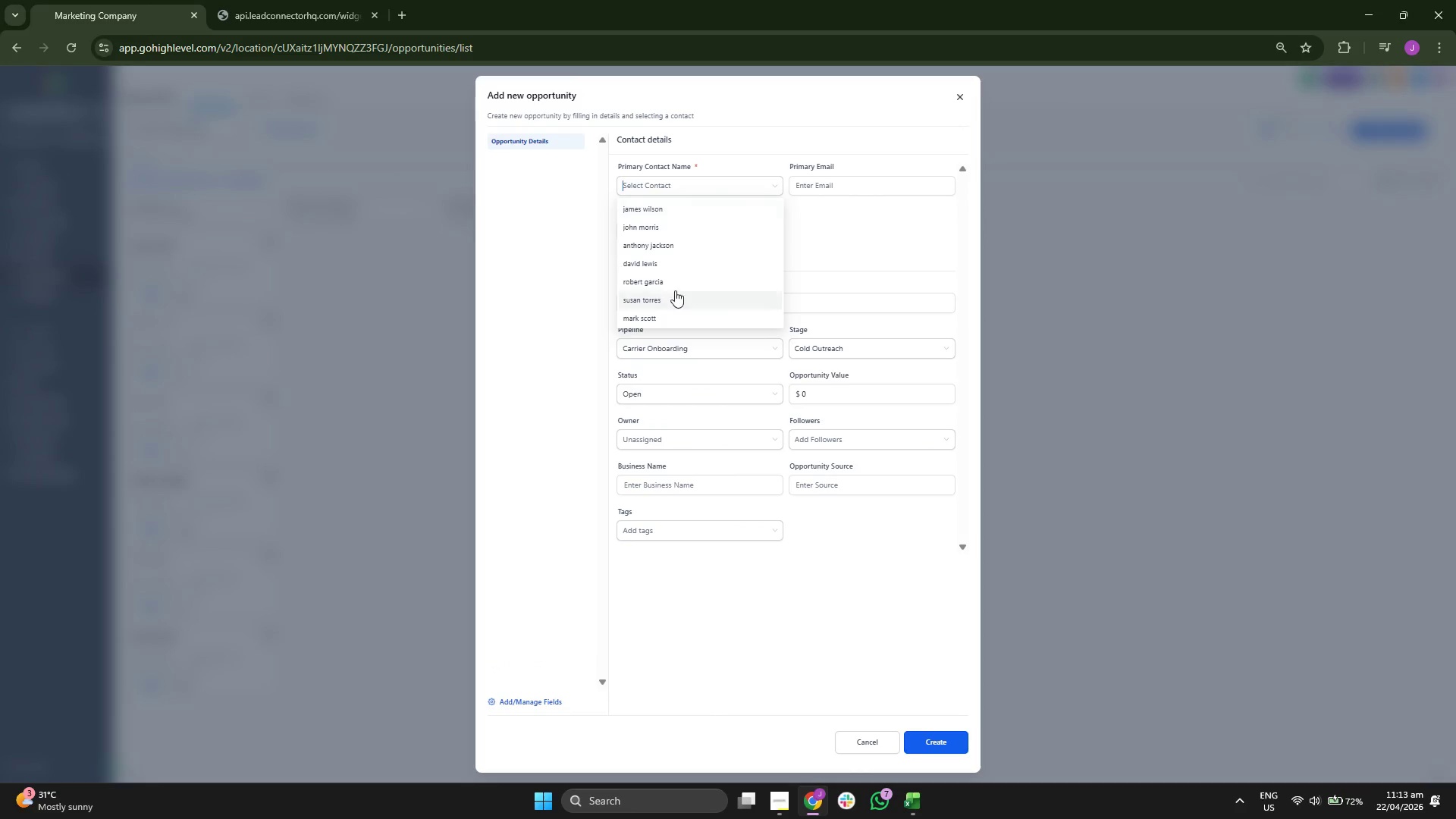 
scroll: coordinate [723, 252], scroll_direction: down, amount: 1.0
 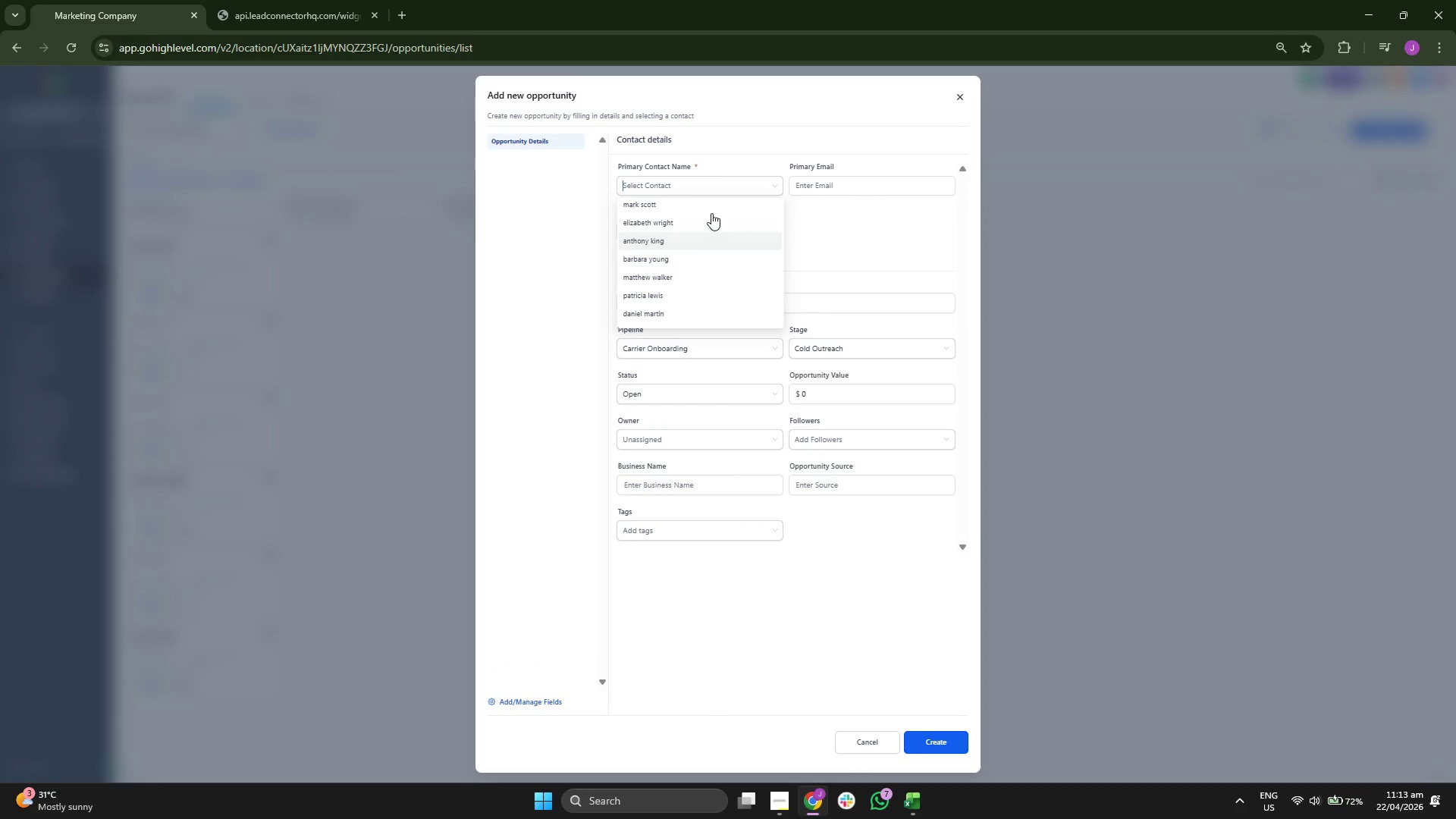 
left_click([704, 221])
 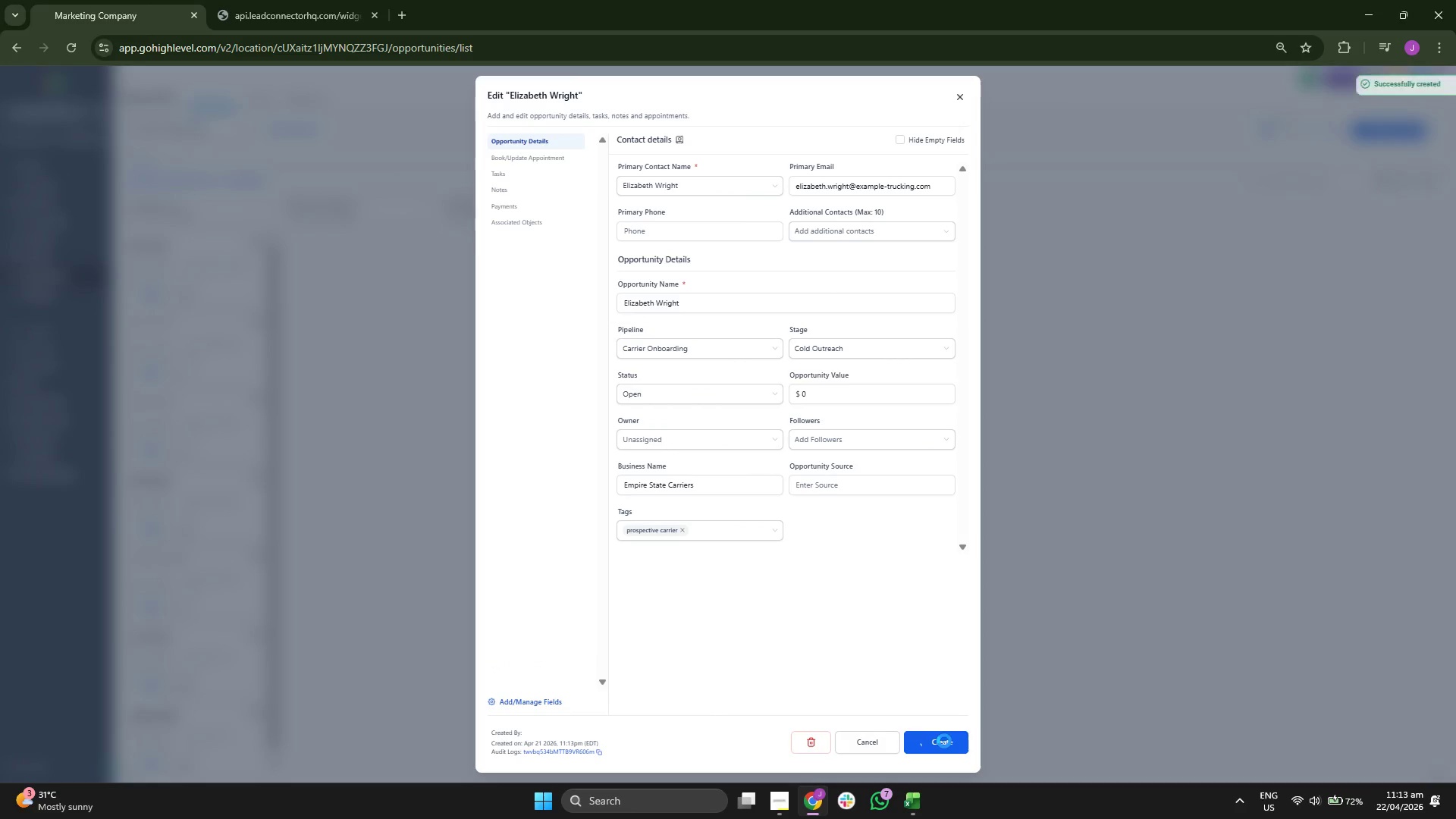 
left_click([944, 741])
 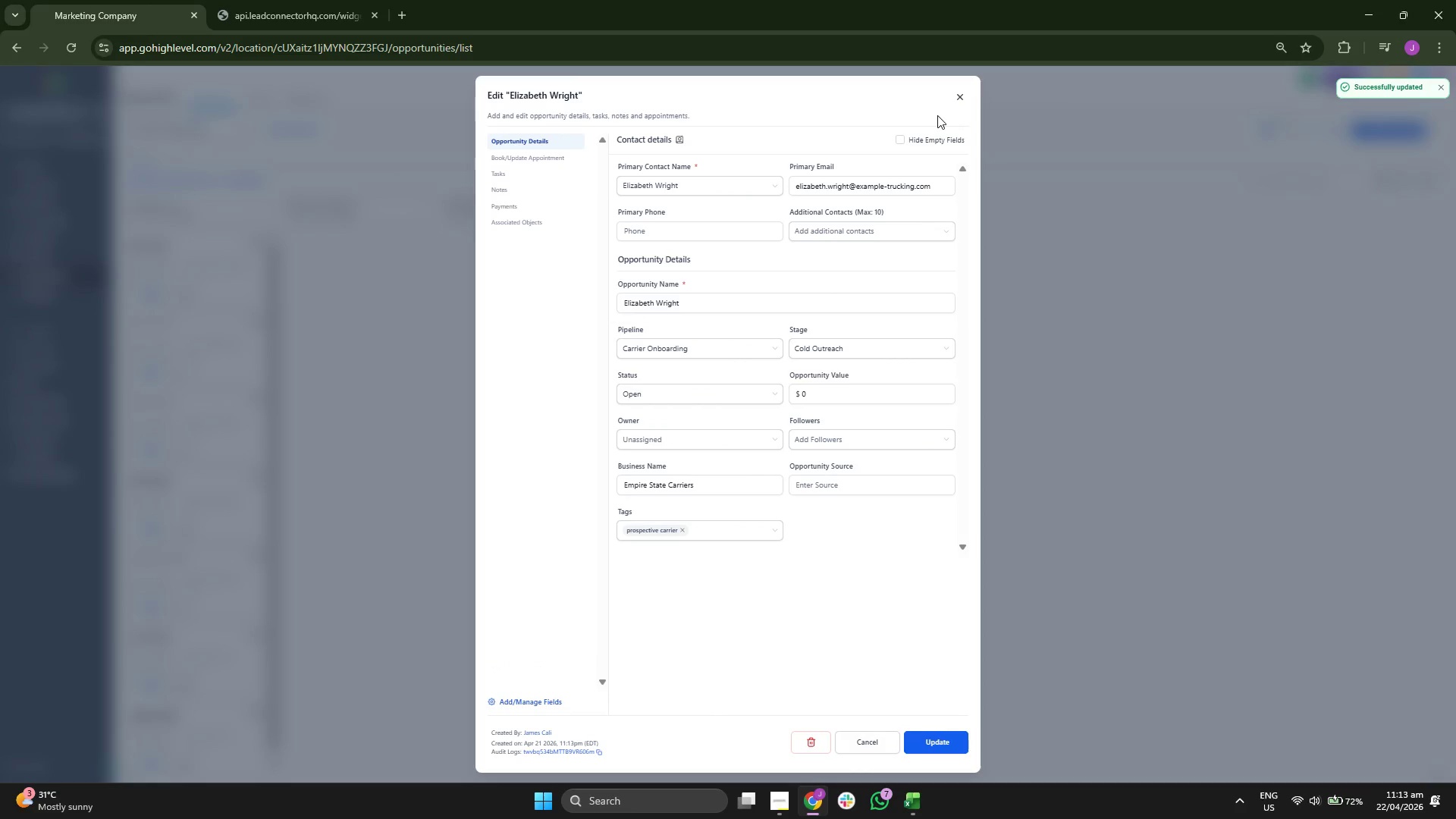 
left_click([961, 95])
 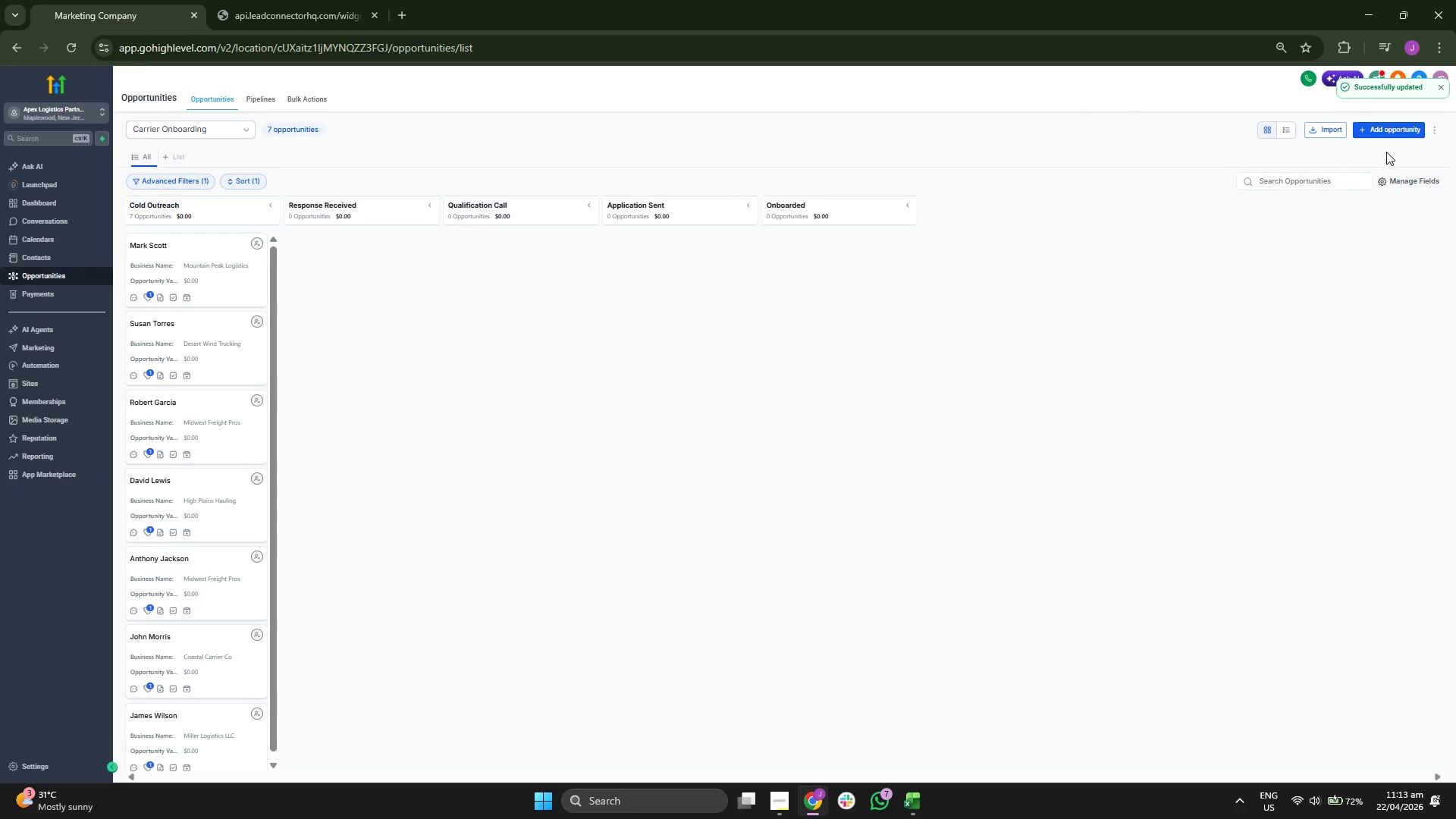 
left_click([1387, 138])
 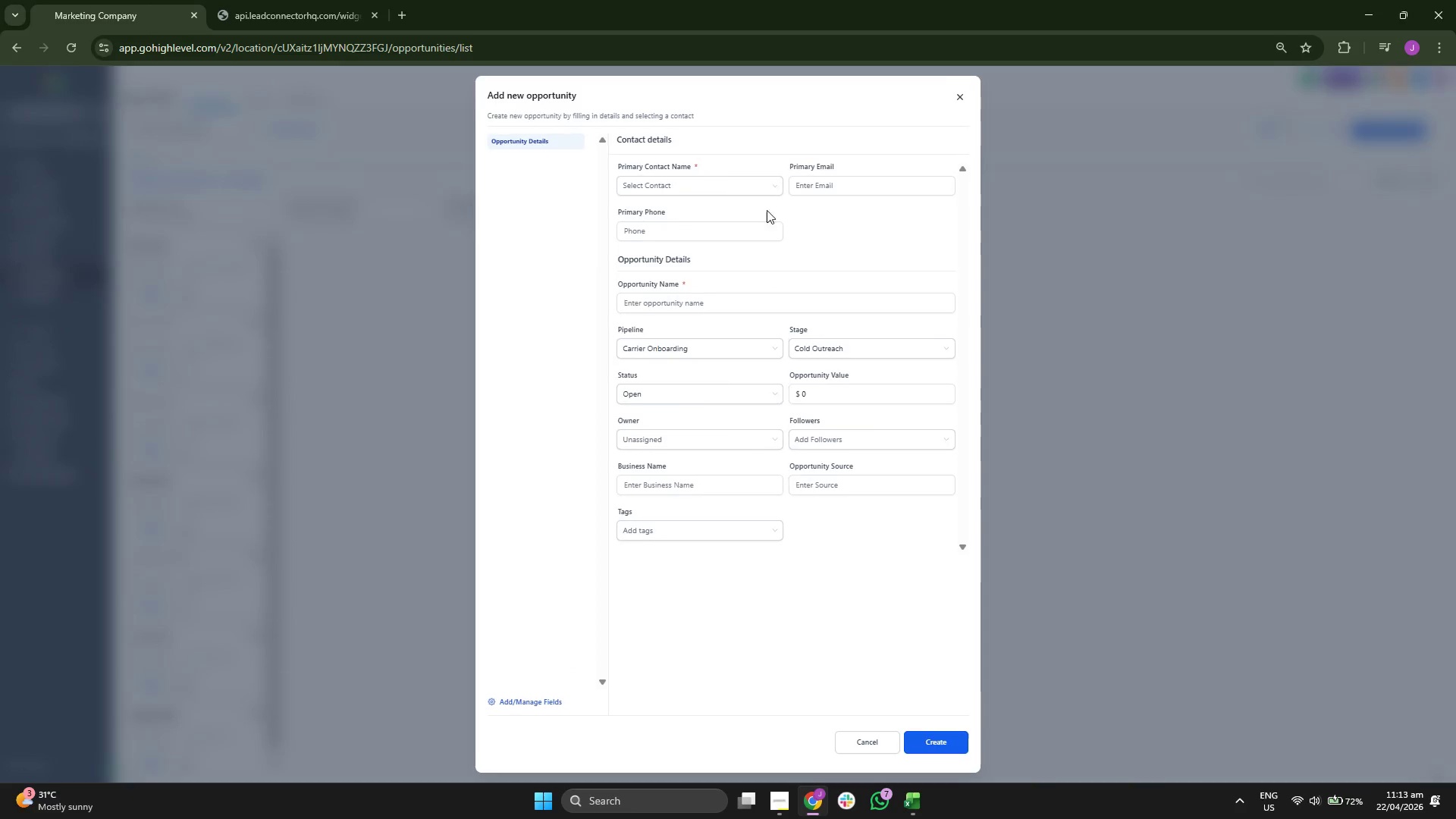 
left_click([698, 183])
 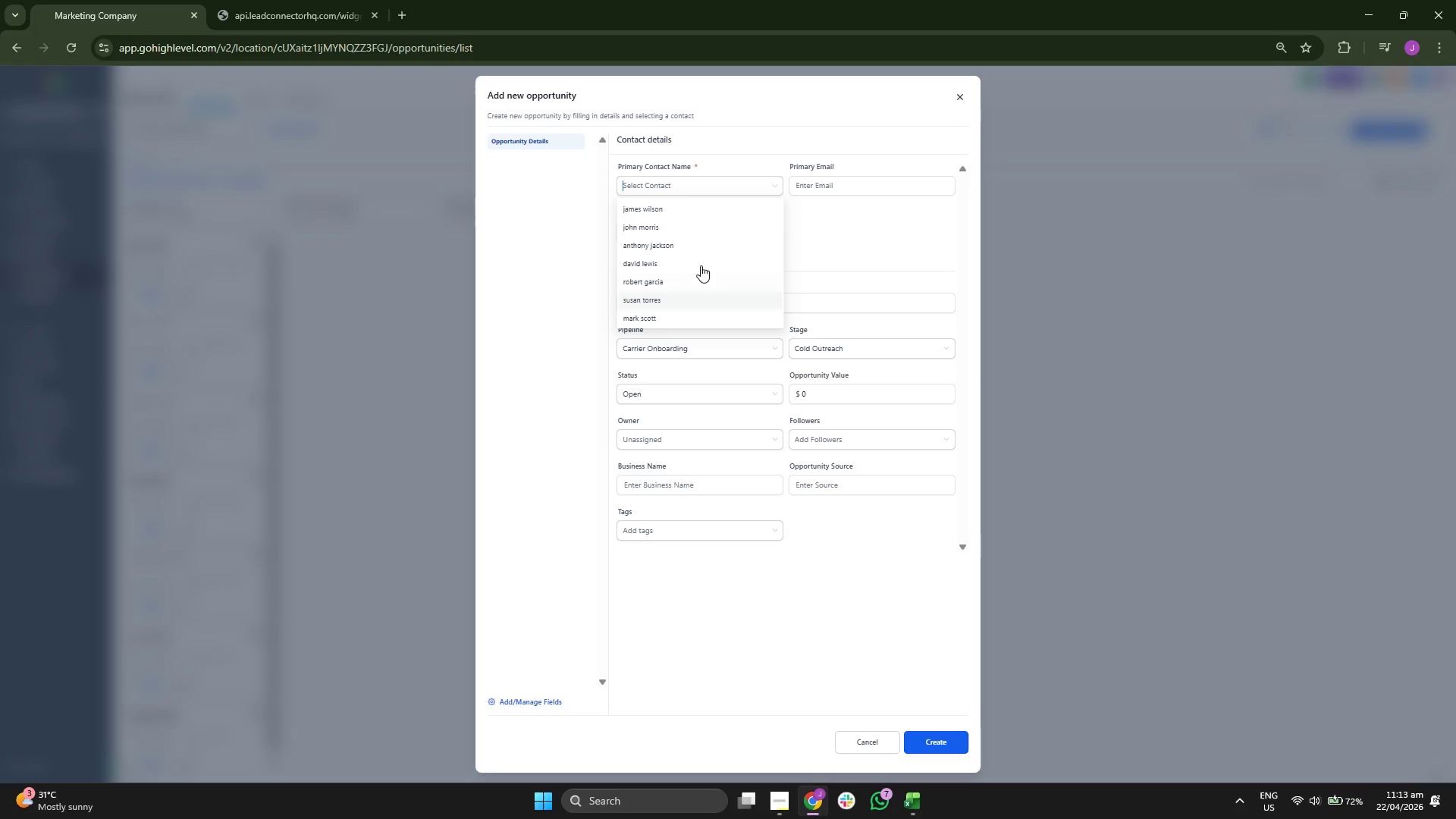 
scroll: coordinate [726, 251], scroll_direction: down, amount: 2.0
 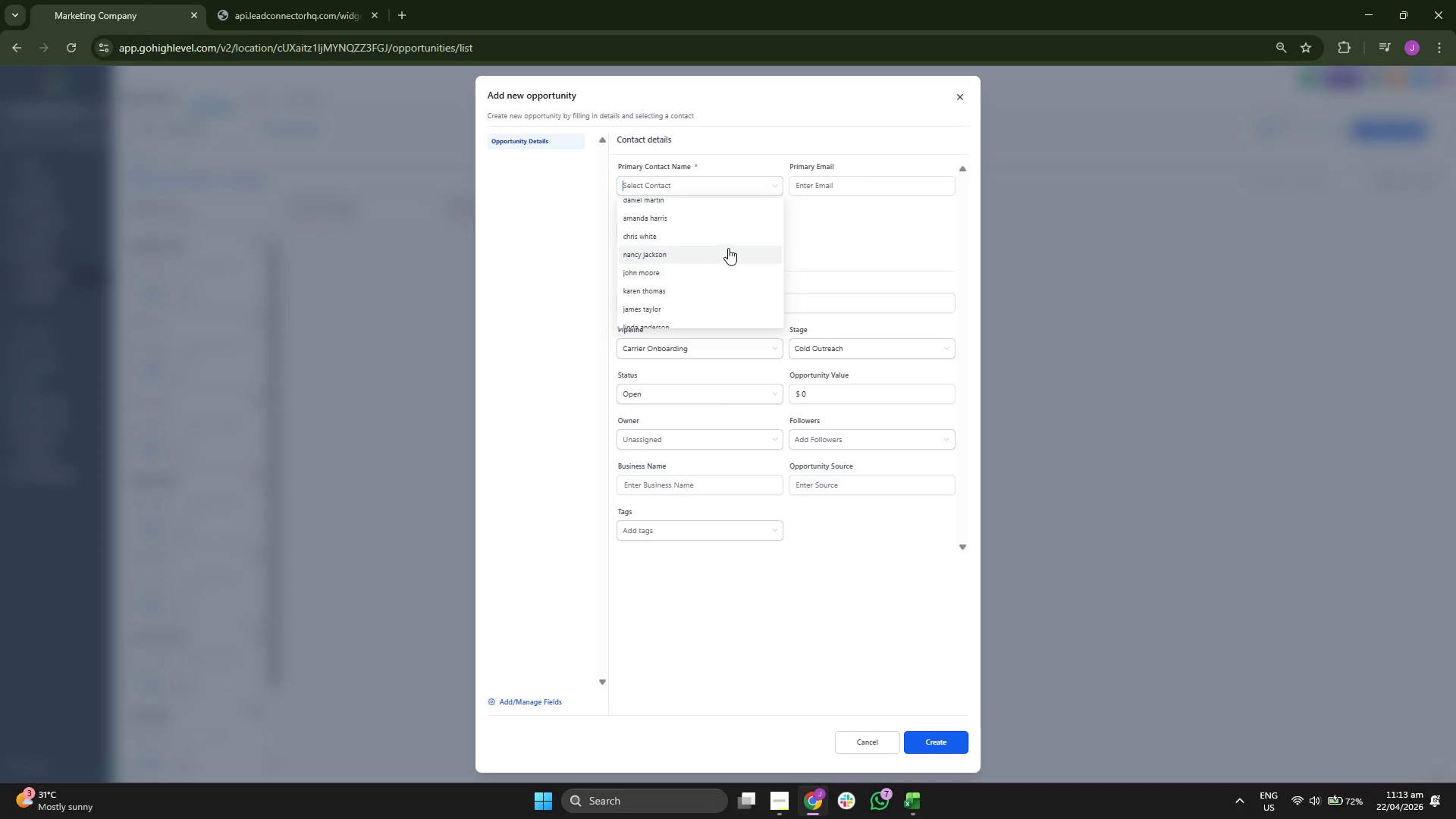 
scroll: coordinate [730, 245], scroll_direction: up, amount: 1.0
 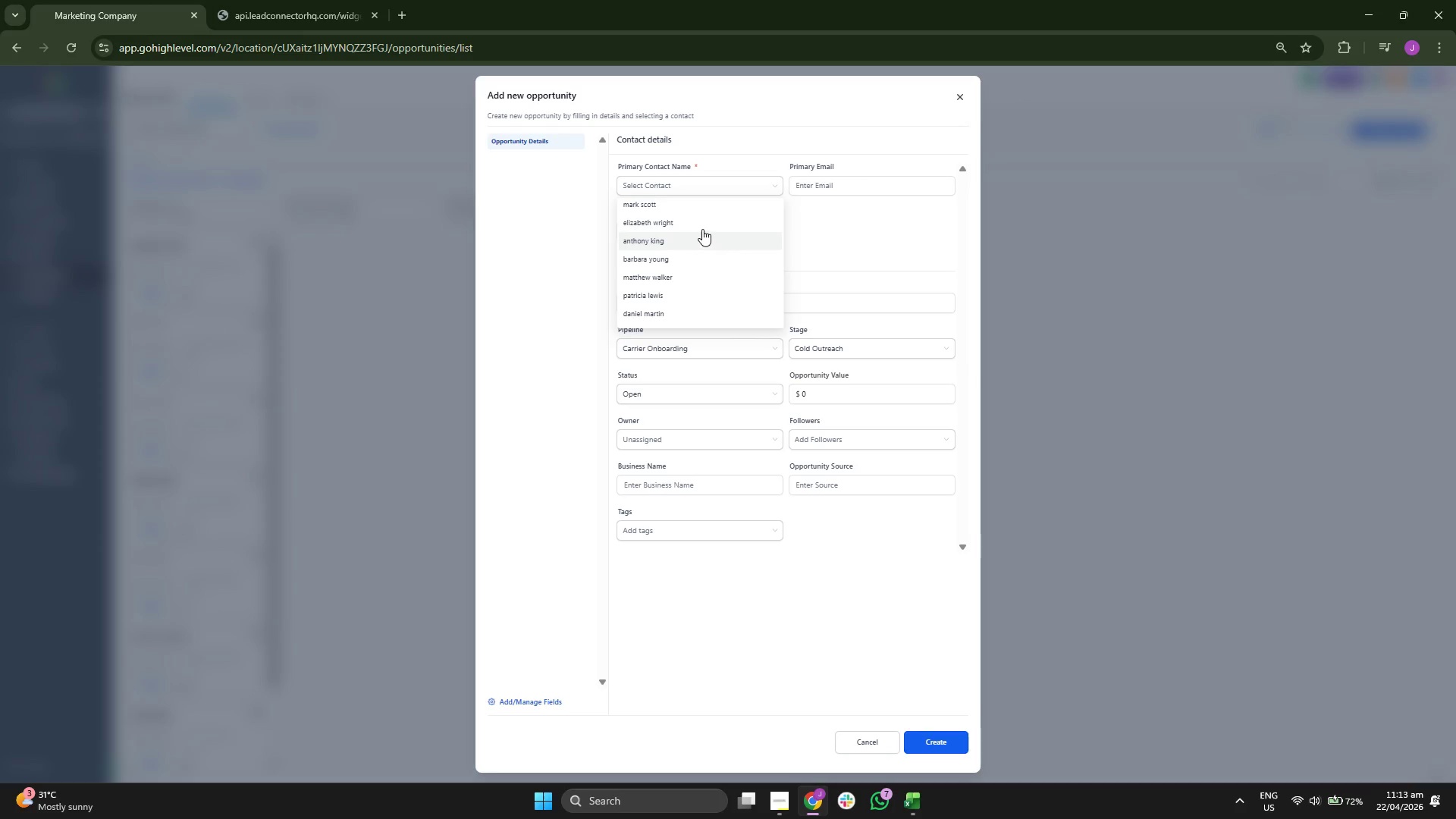 
left_click([696, 238])
 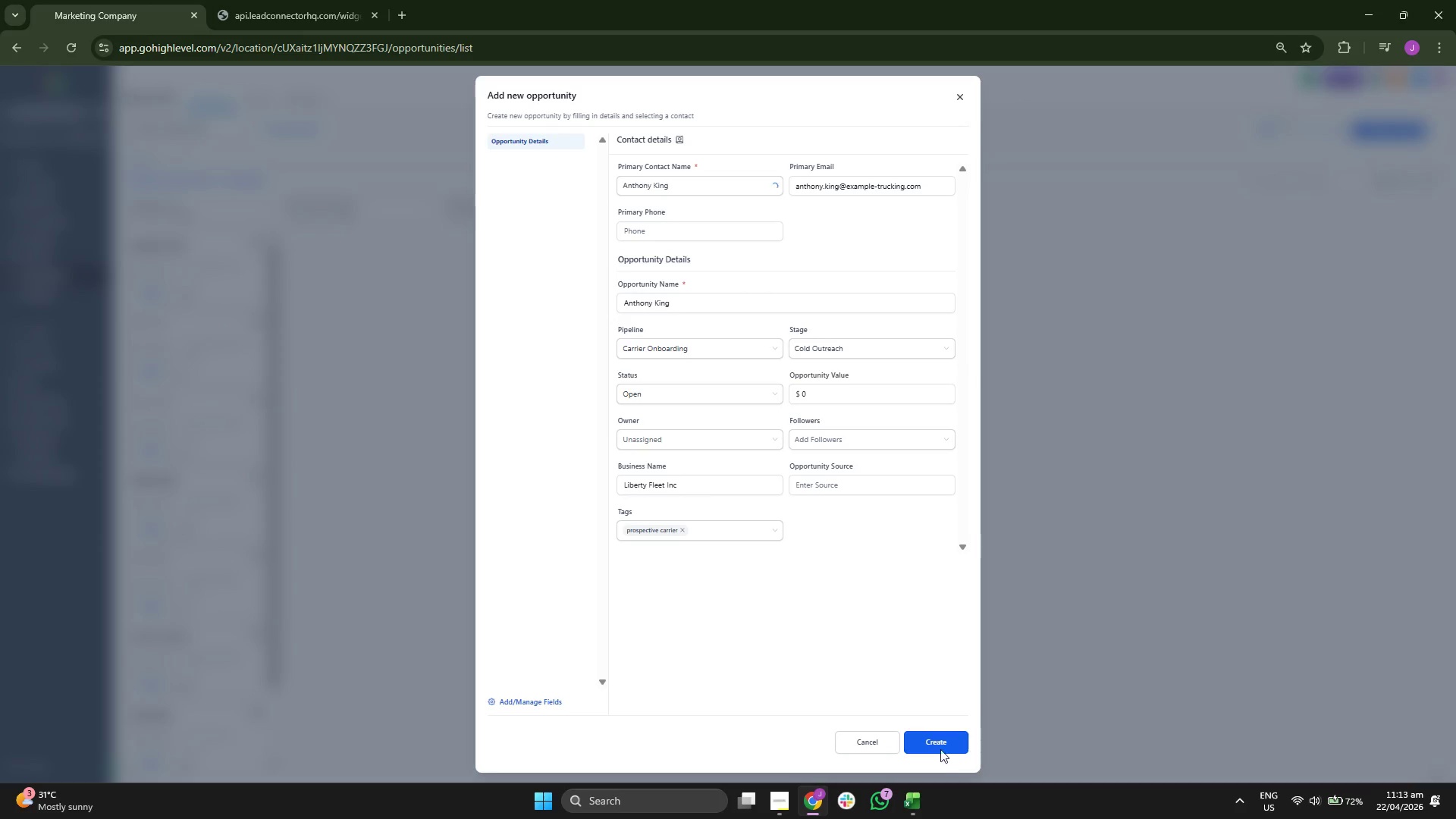 
left_click([935, 736])
 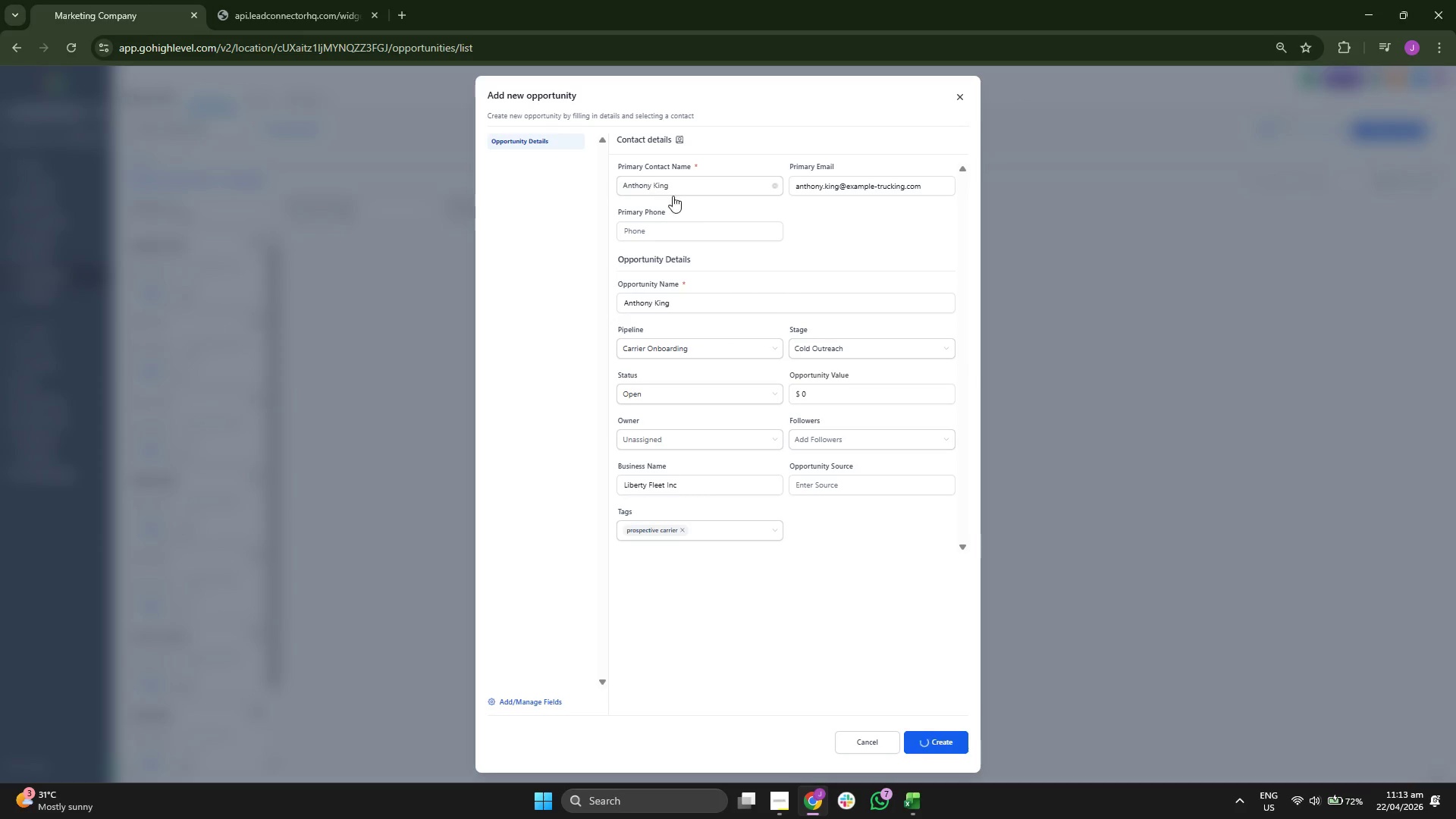 
left_click([703, 231])
 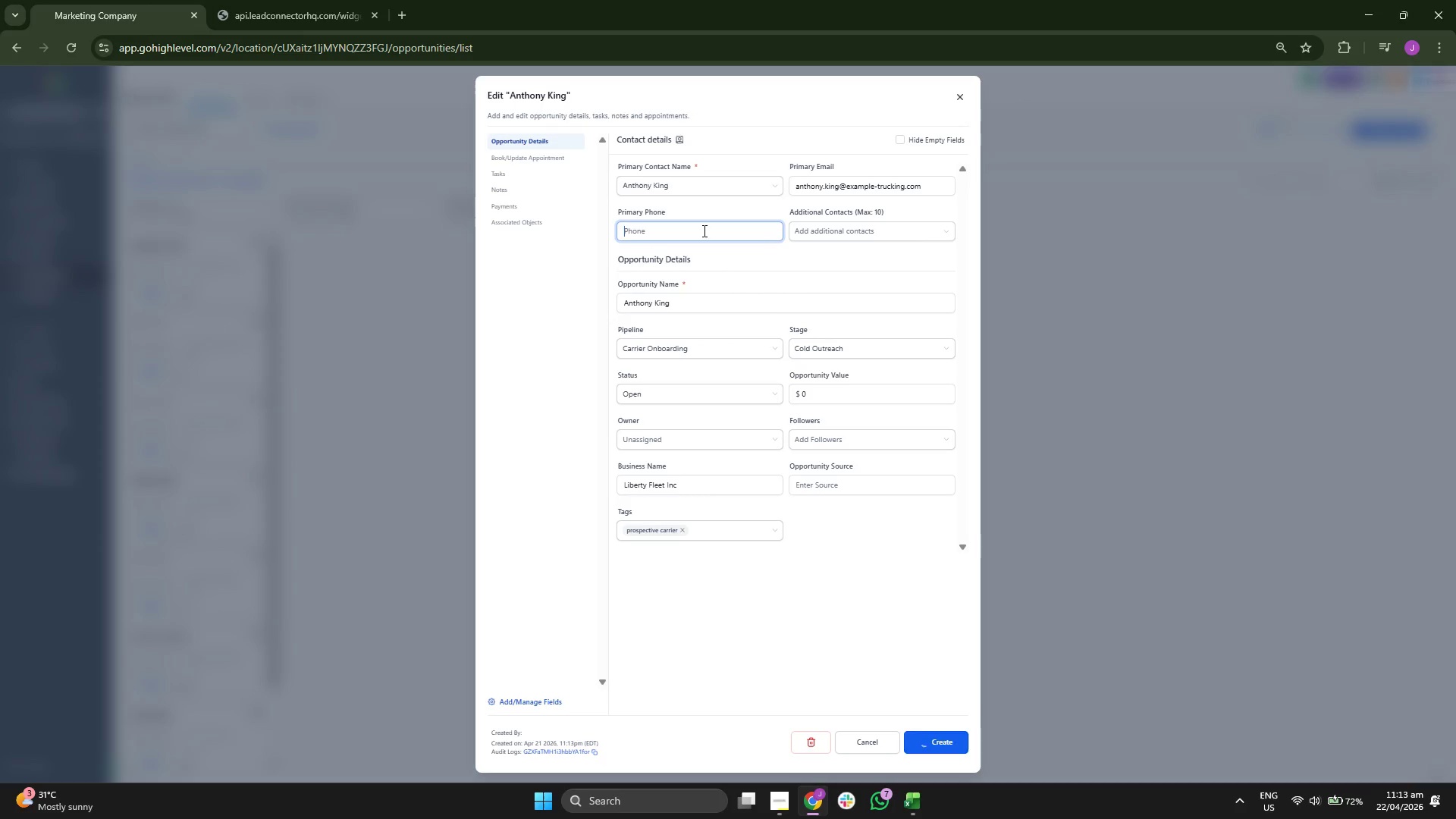 
left_click([827, 231])
 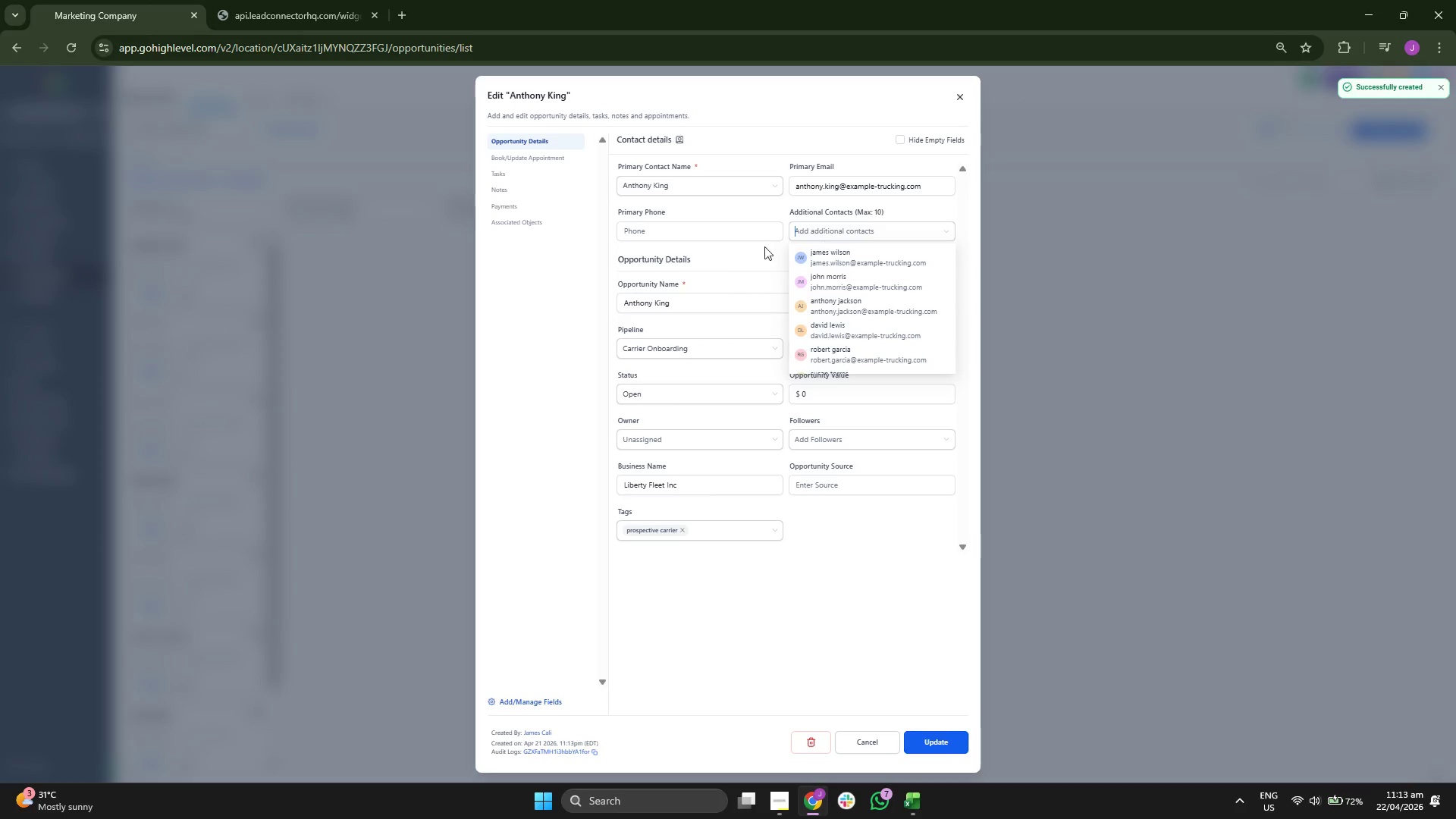 
left_click([730, 253])
 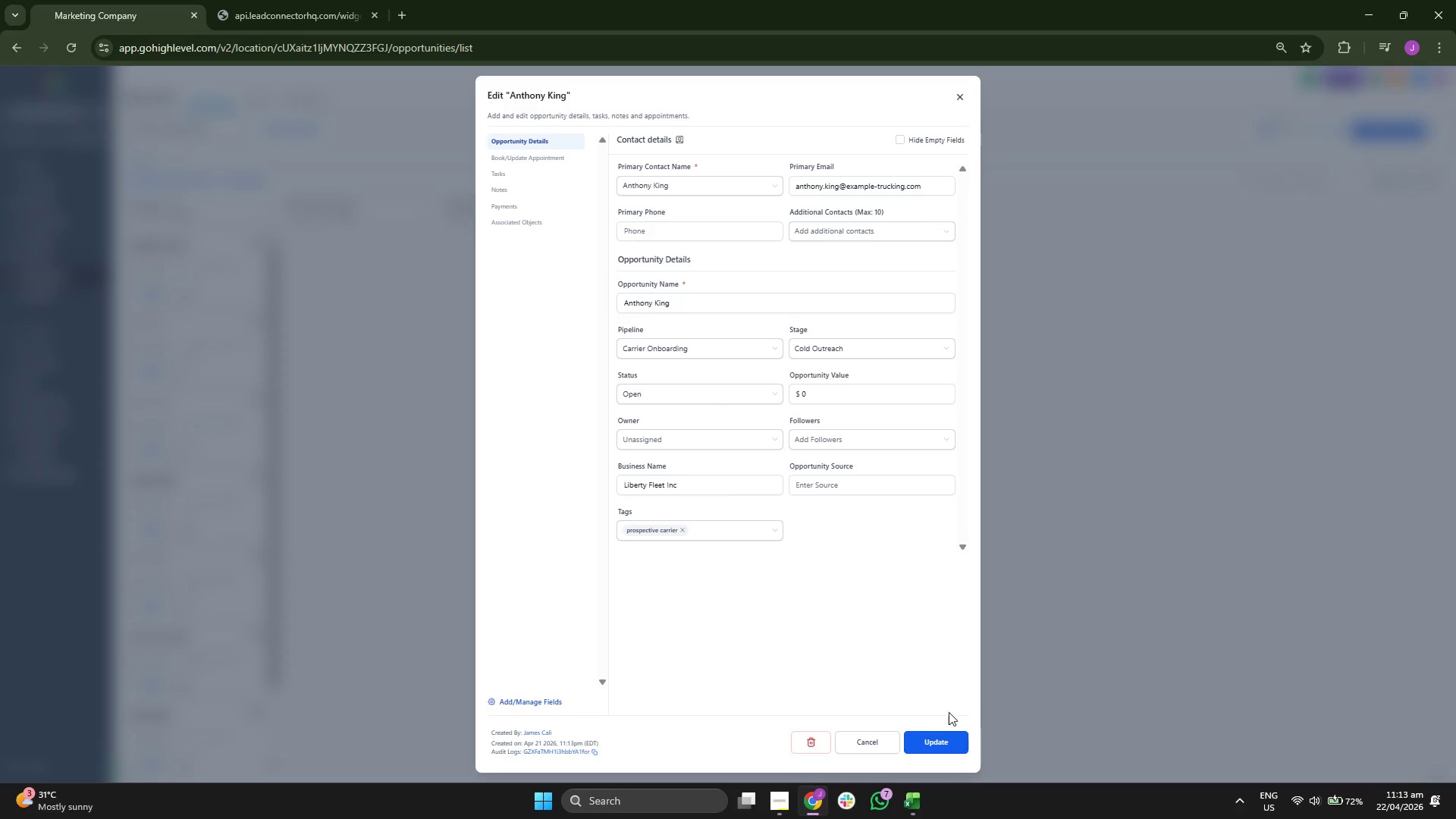 
left_click([949, 746])
 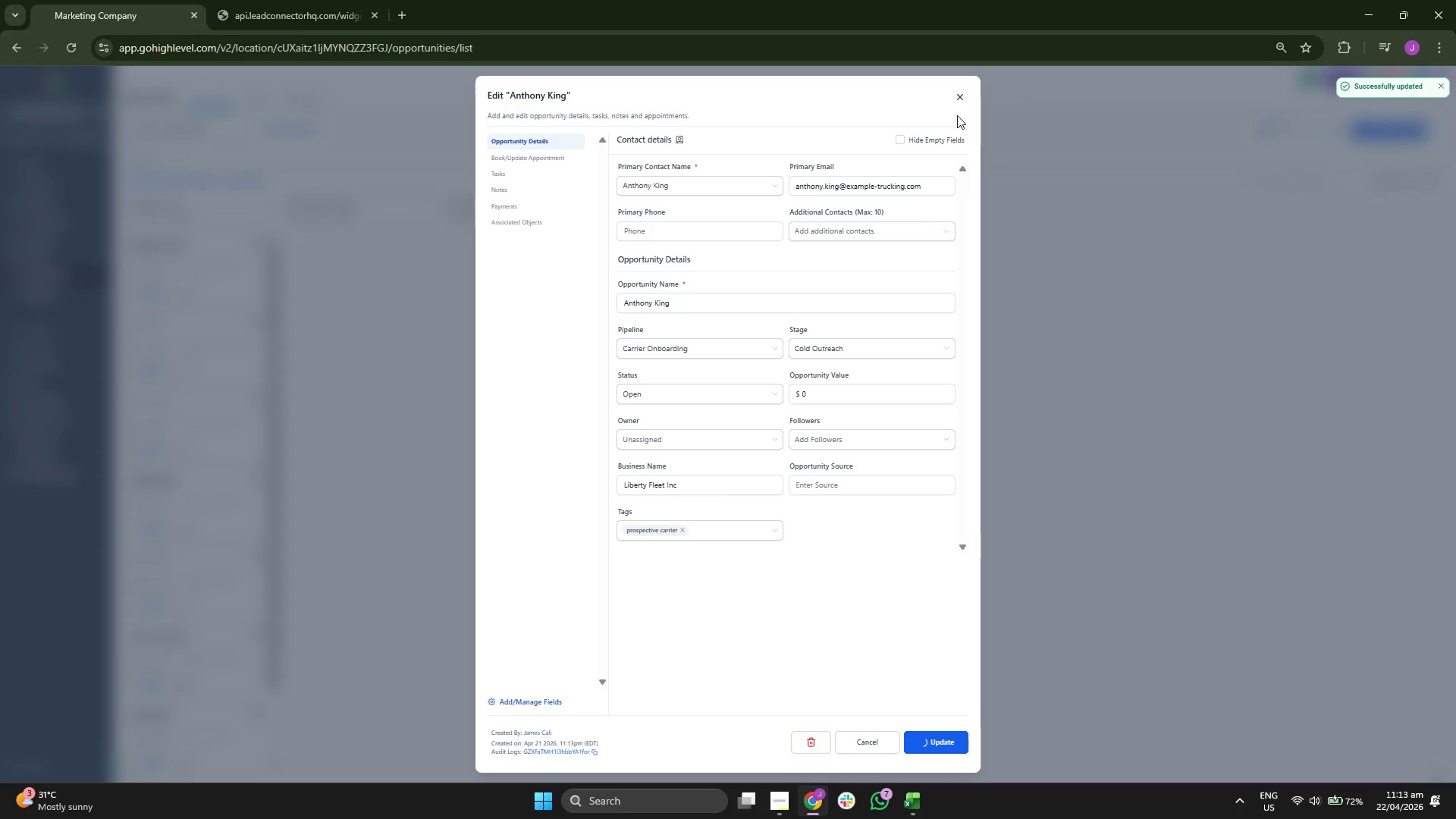 
left_click([959, 99])
 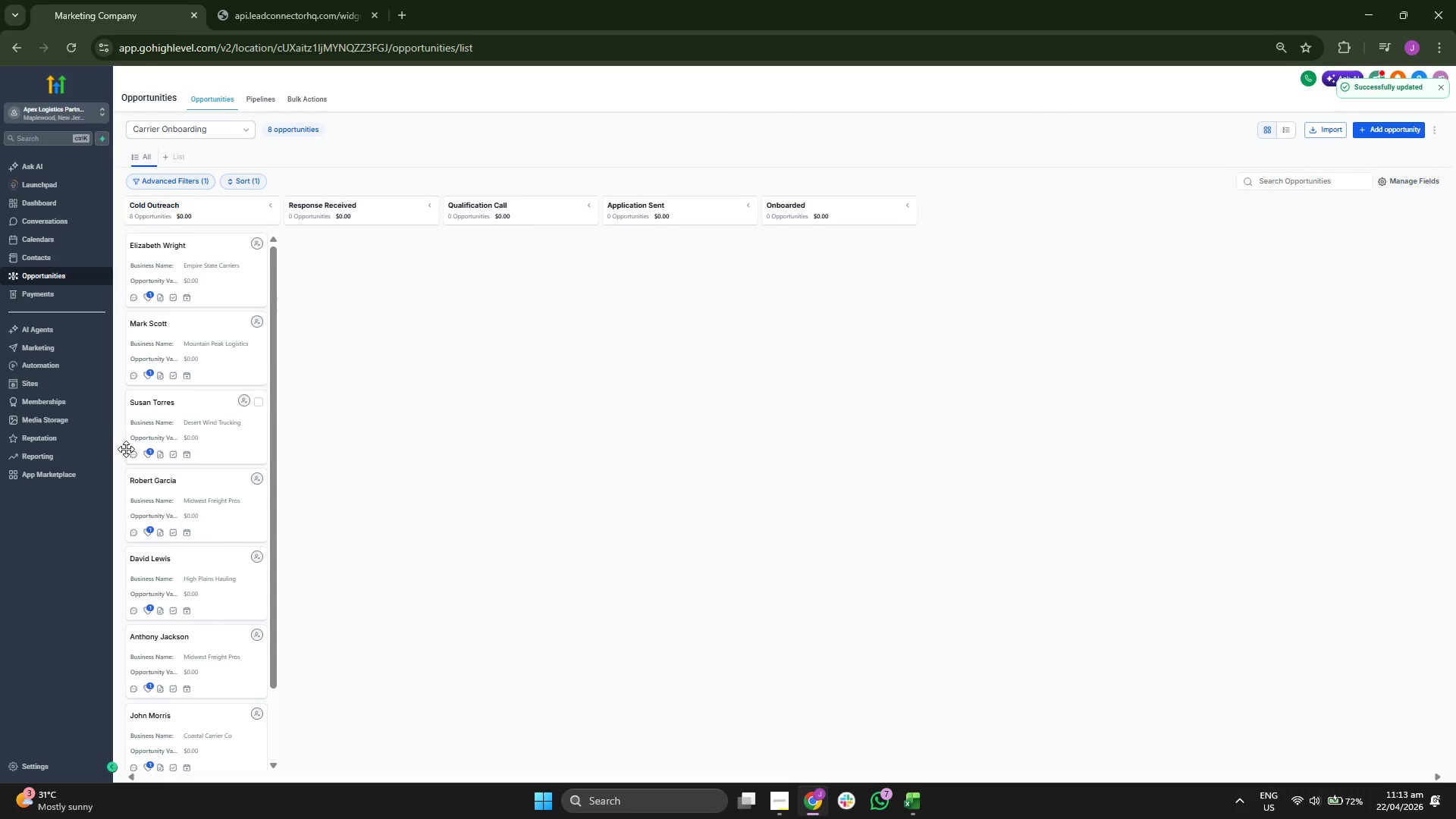 
scroll: coordinate [213, 431], scroll_direction: down, amount: 4.0
 